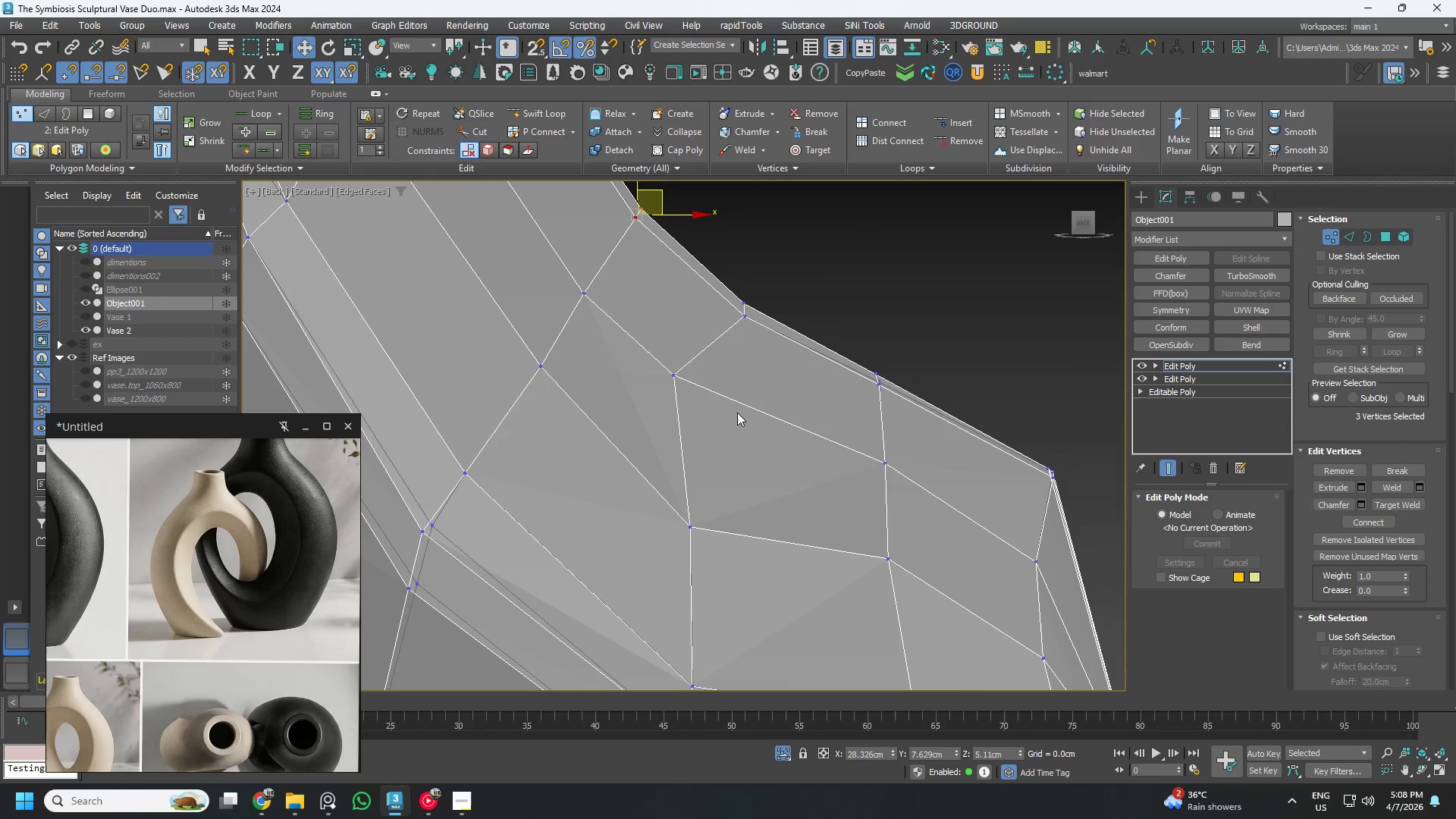 
left_click_drag(start_coordinate=[731, 420], to_coordinate=[649, 341])
 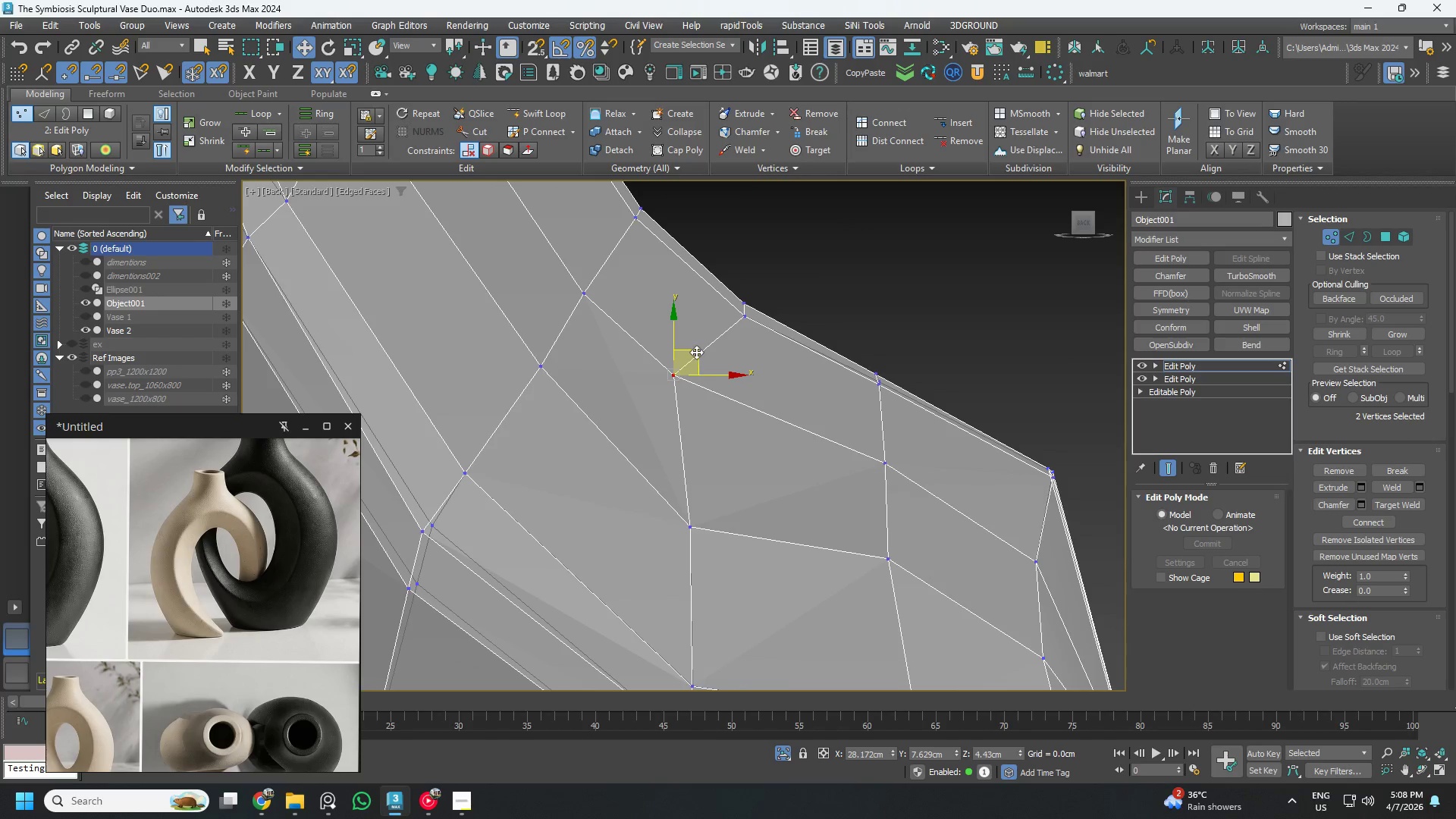 
left_click_drag(start_coordinate=[696, 352], to_coordinate=[733, 373])
 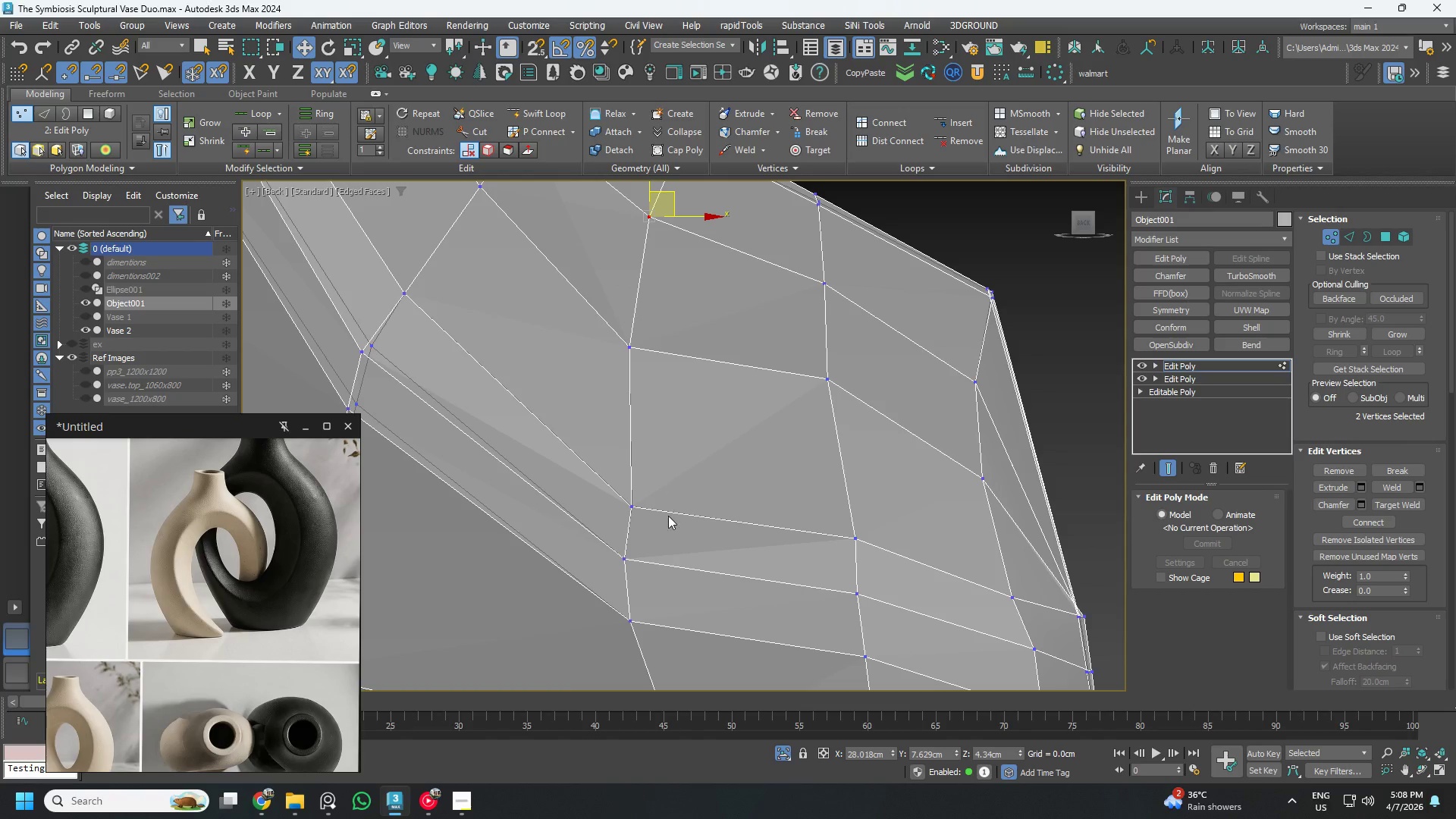 
left_click_drag(start_coordinate=[669, 526], to_coordinate=[620, 472])
 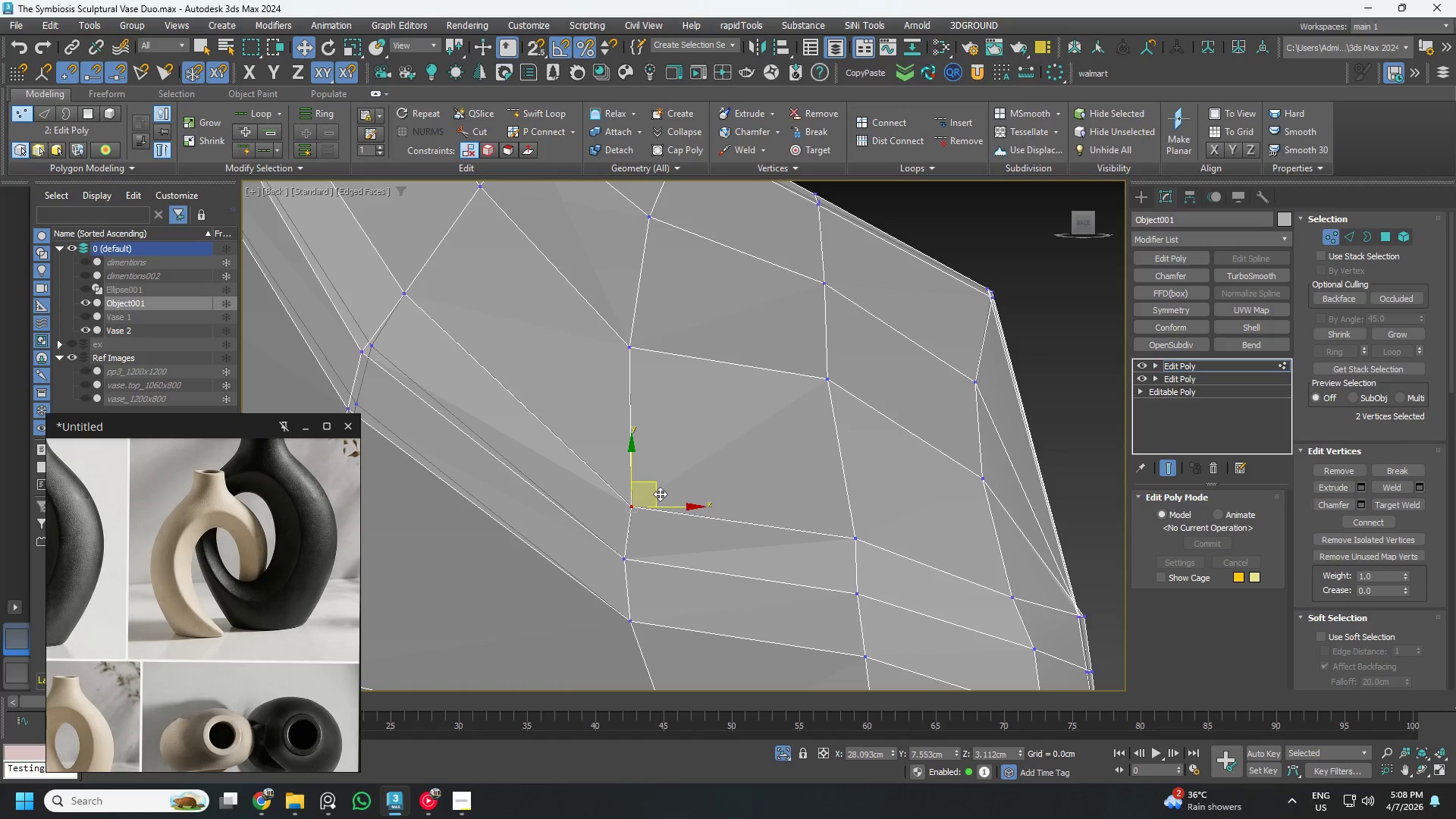 
left_click_drag(start_coordinate=[658, 492], to_coordinate=[635, 483])
 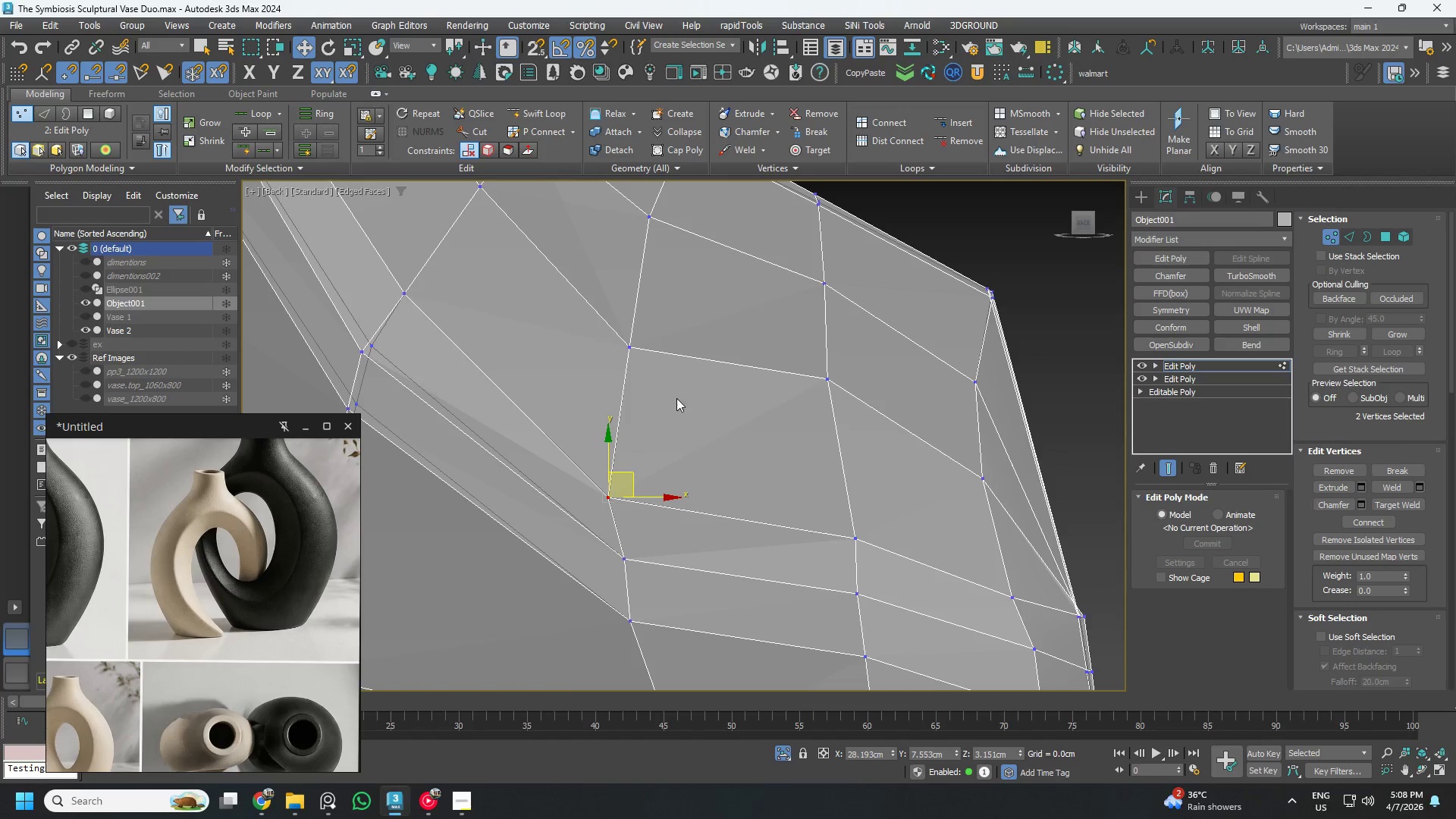 
left_click_drag(start_coordinate=[677, 397], to_coordinate=[607, 297])
 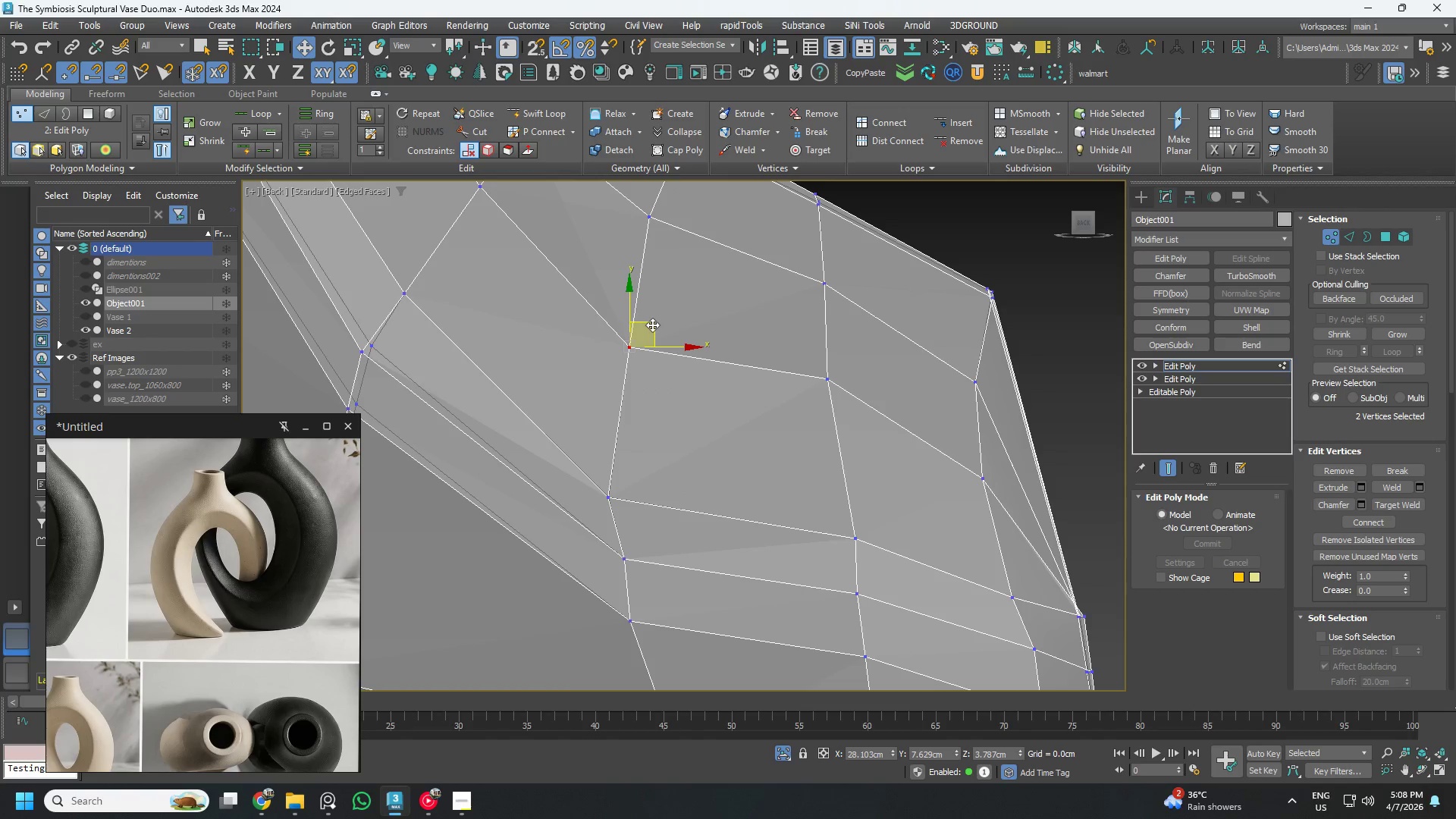 
left_click_drag(start_coordinate=[652, 325], to_coordinate=[651, 301])
 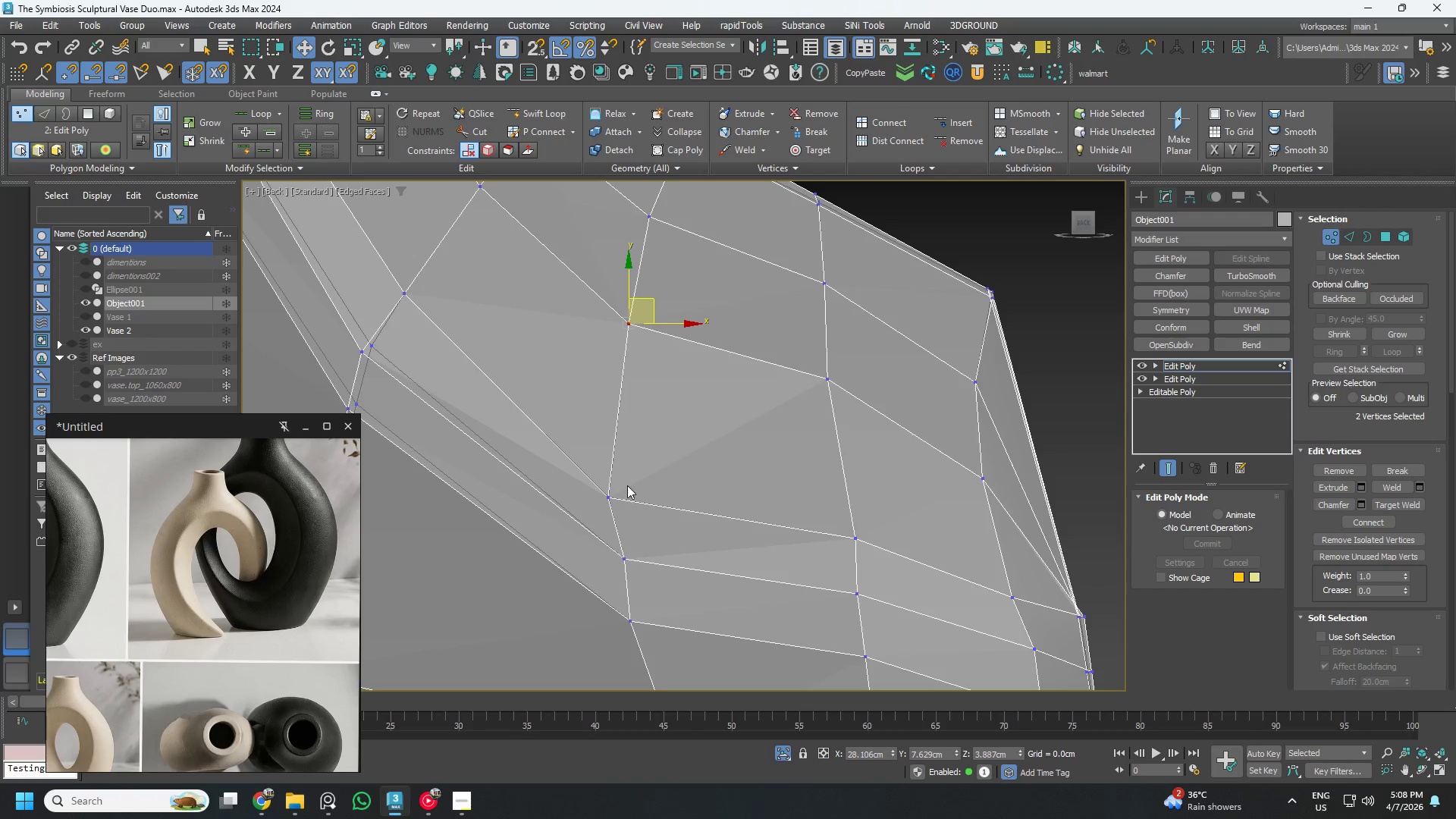 
left_click([438, 393])
 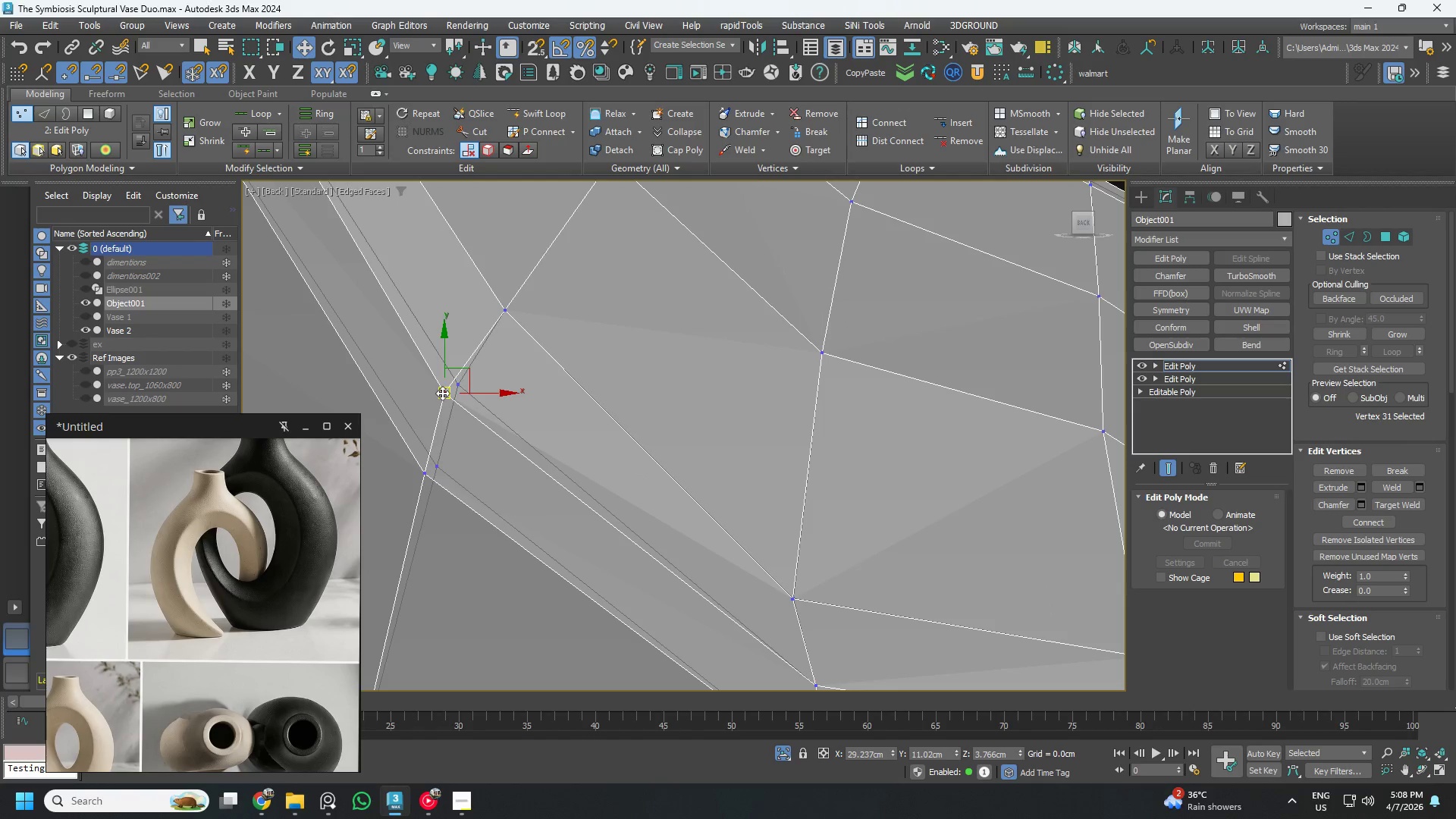 
scroll: coordinate [433, 389], scroll_direction: up, amount: 1.0
 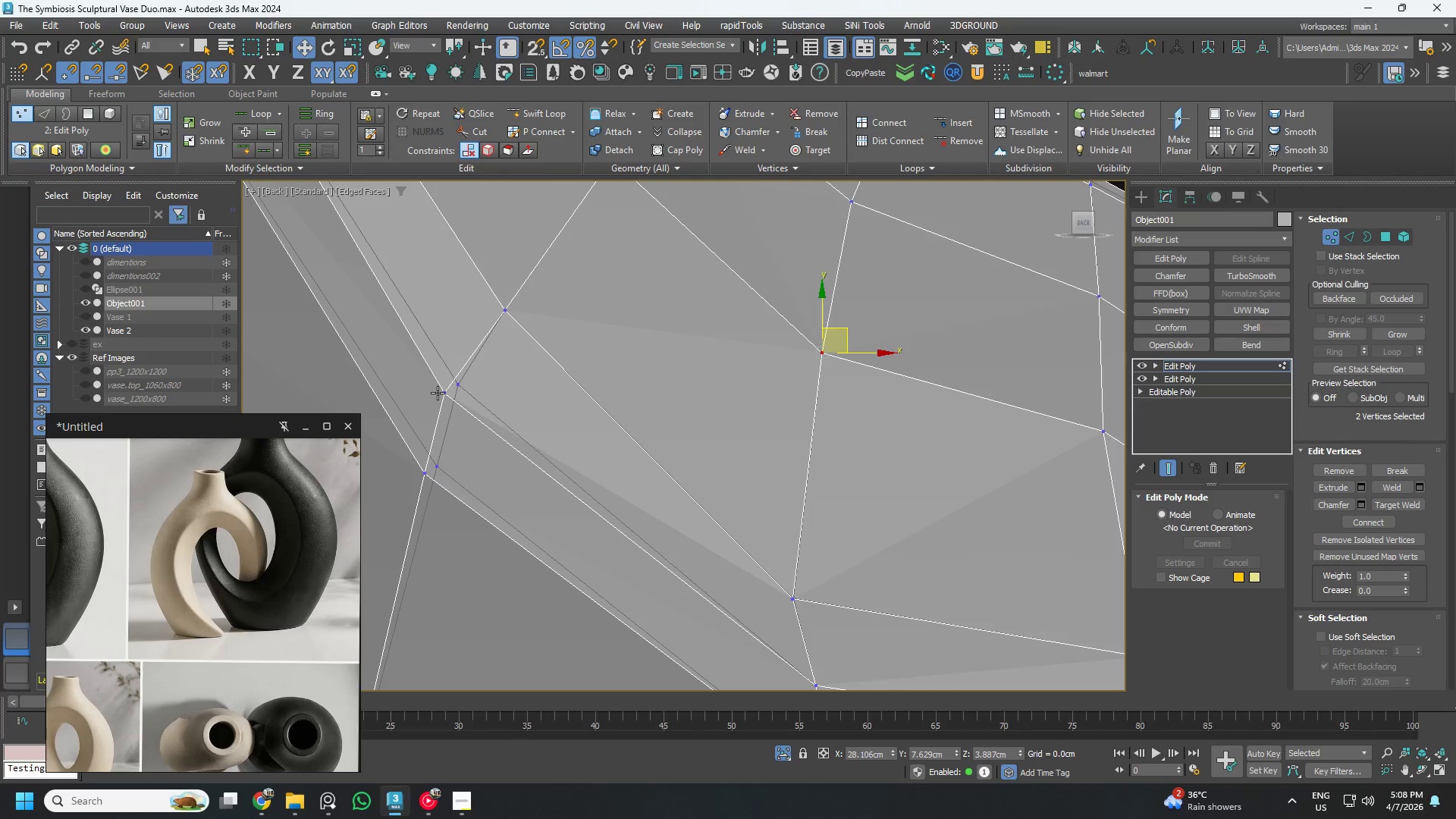 
key(S)
 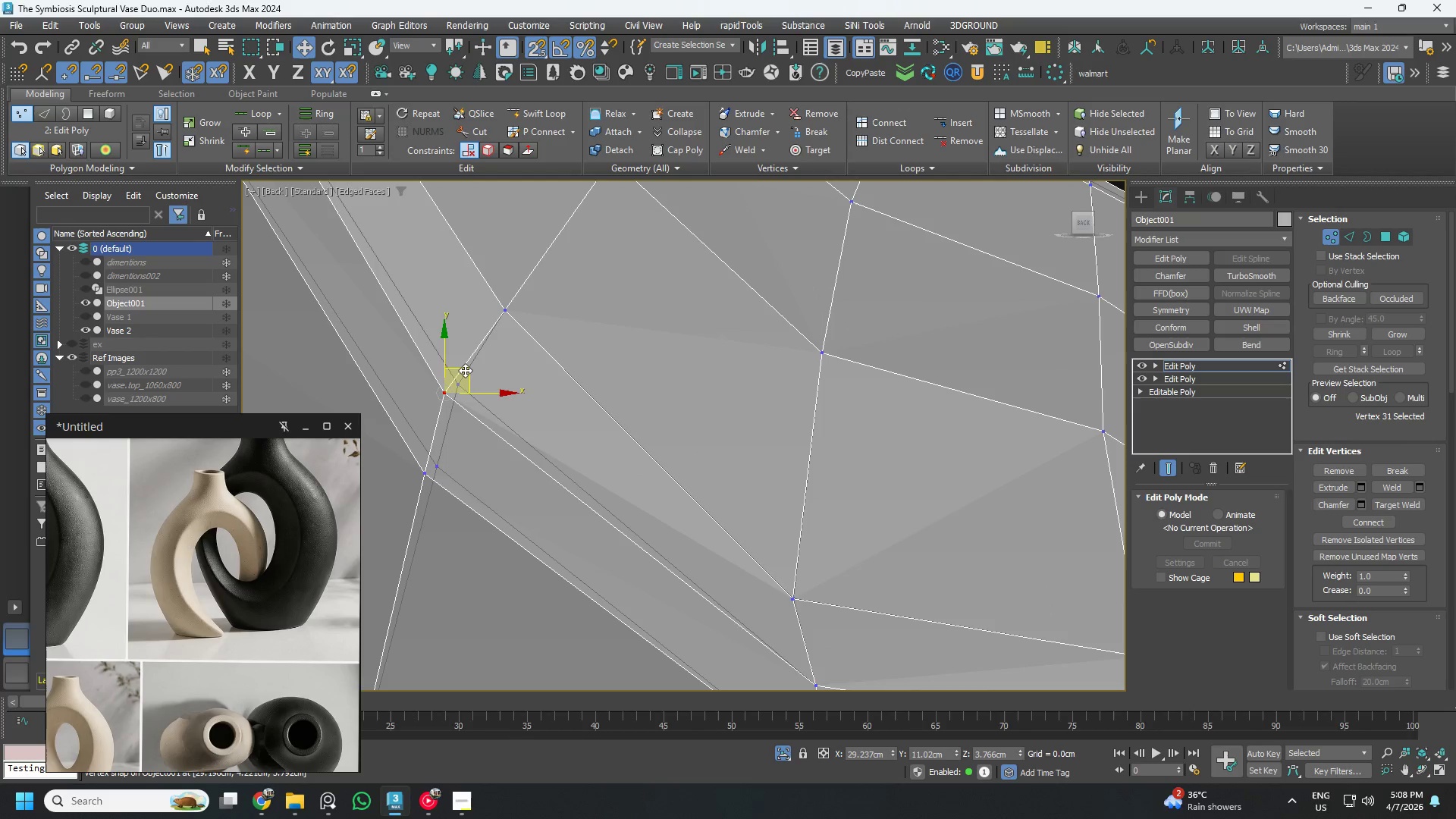 
left_click_drag(start_coordinate=[466, 370], to_coordinate=[463, 384])
 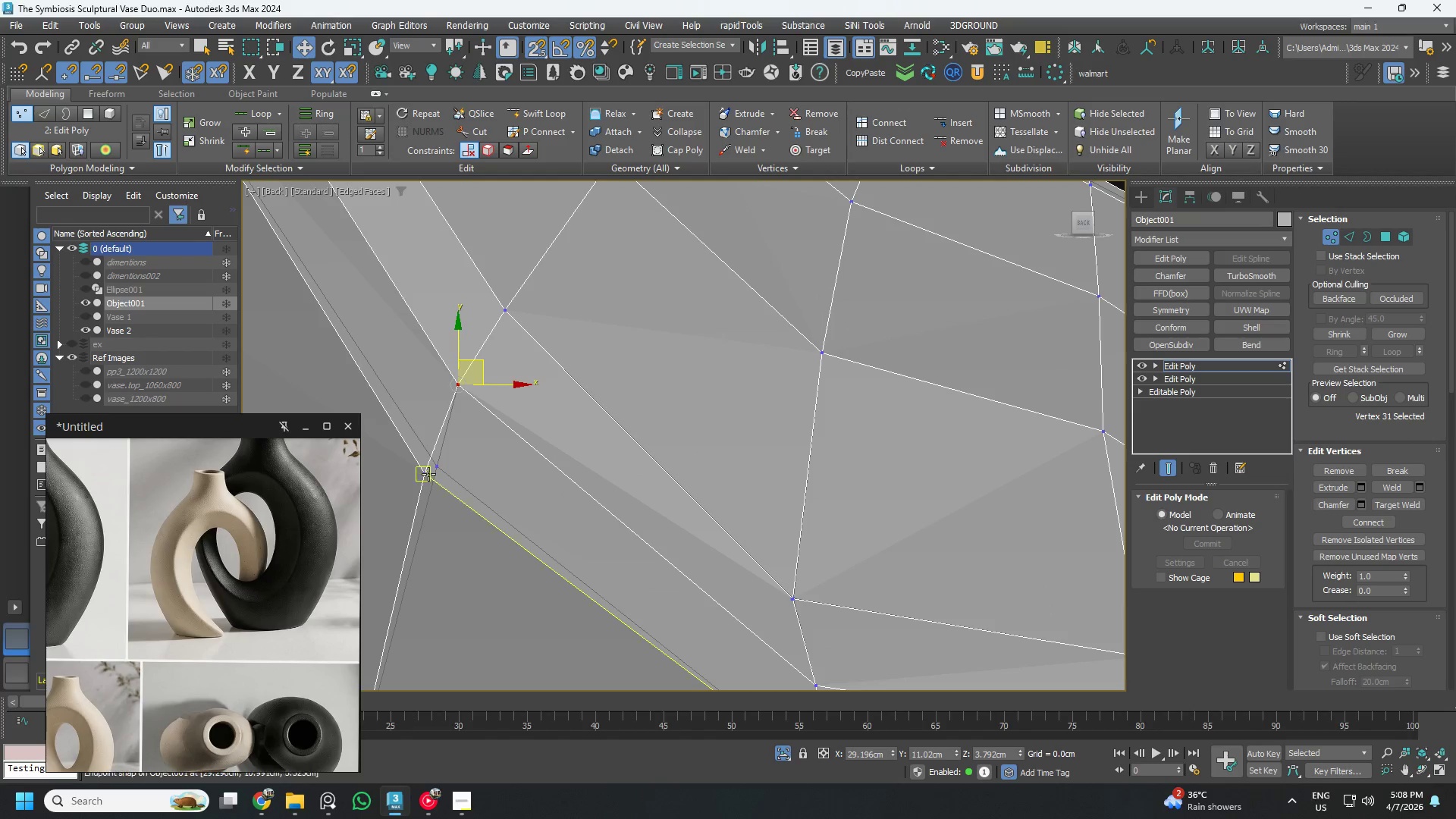 
left_click([428, 475])
 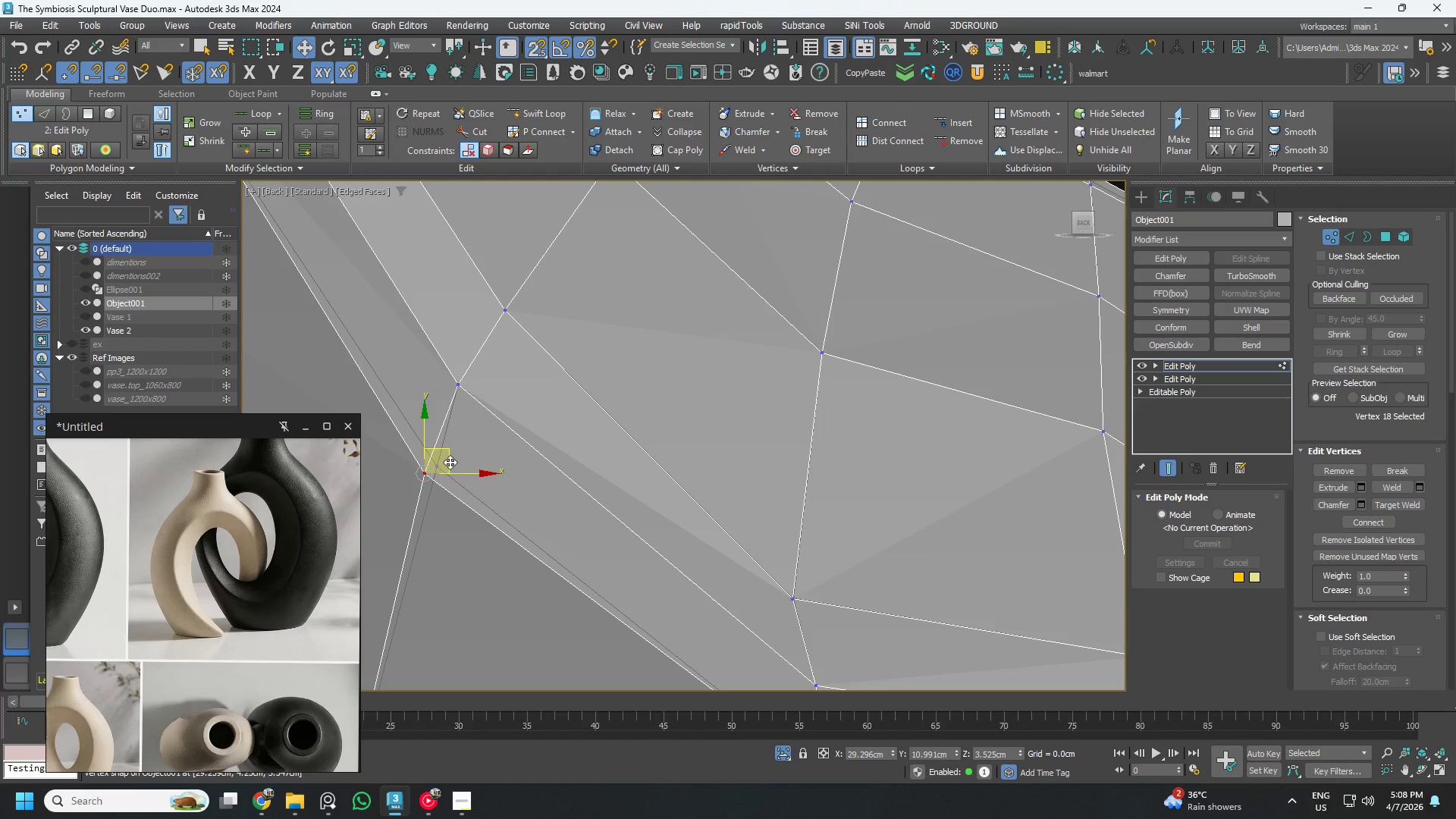 
left_click_drag(start_coordinate=[450, 459], to_coordinate=[452, 466])
 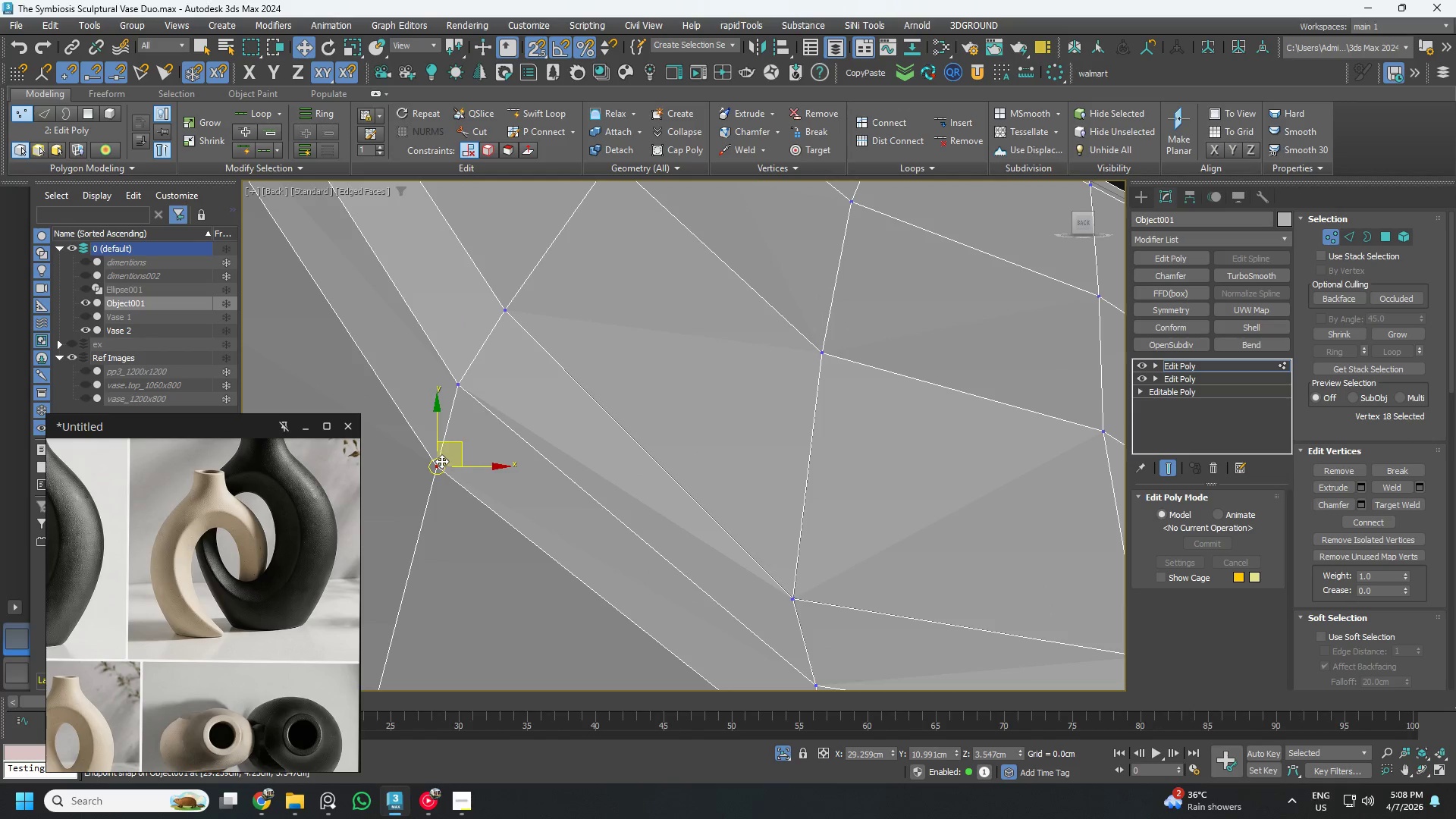 
key(S)
 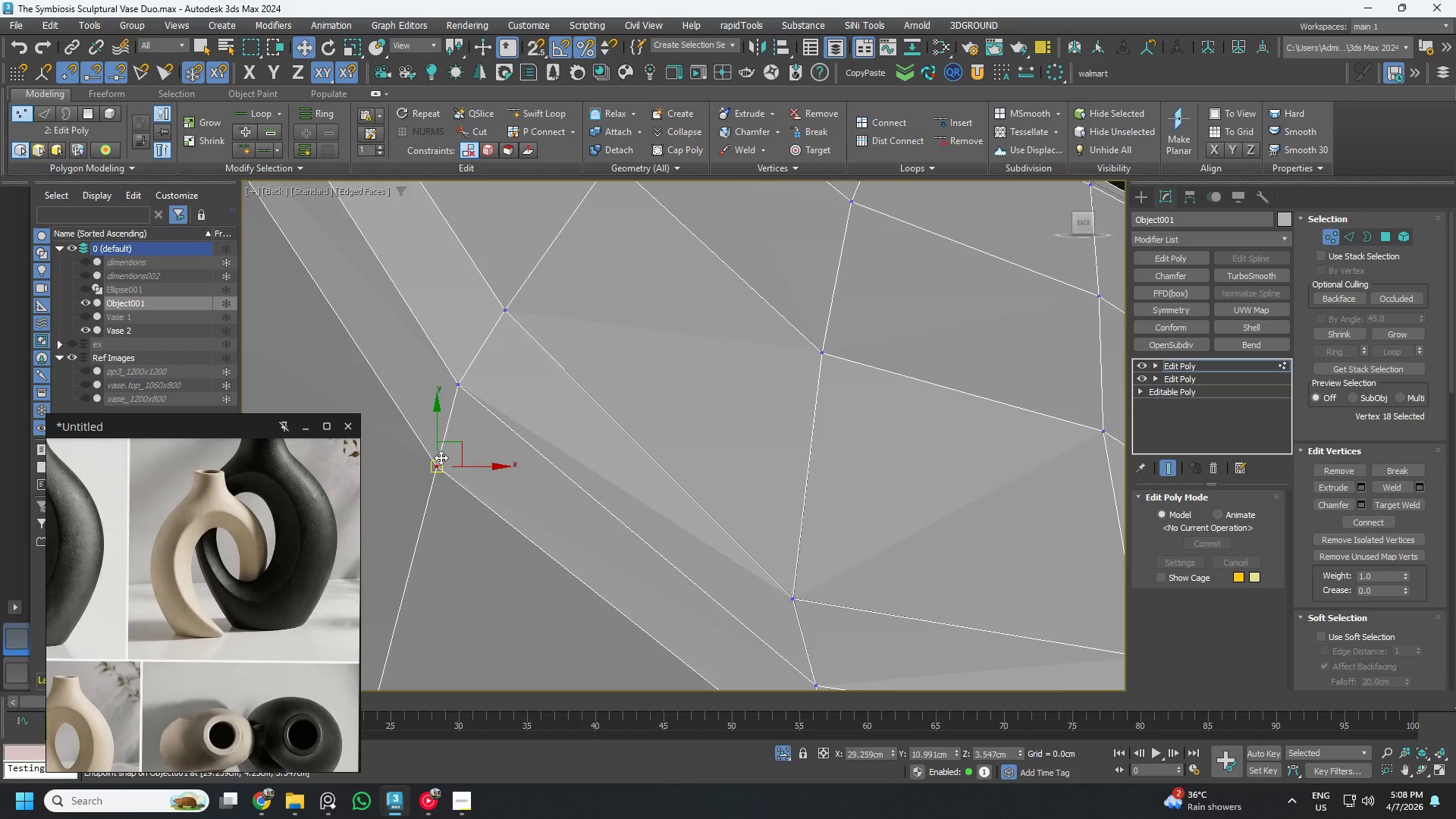 
scroll: coordinate [444, 453], scroll_direction: down, amount: 4.0
 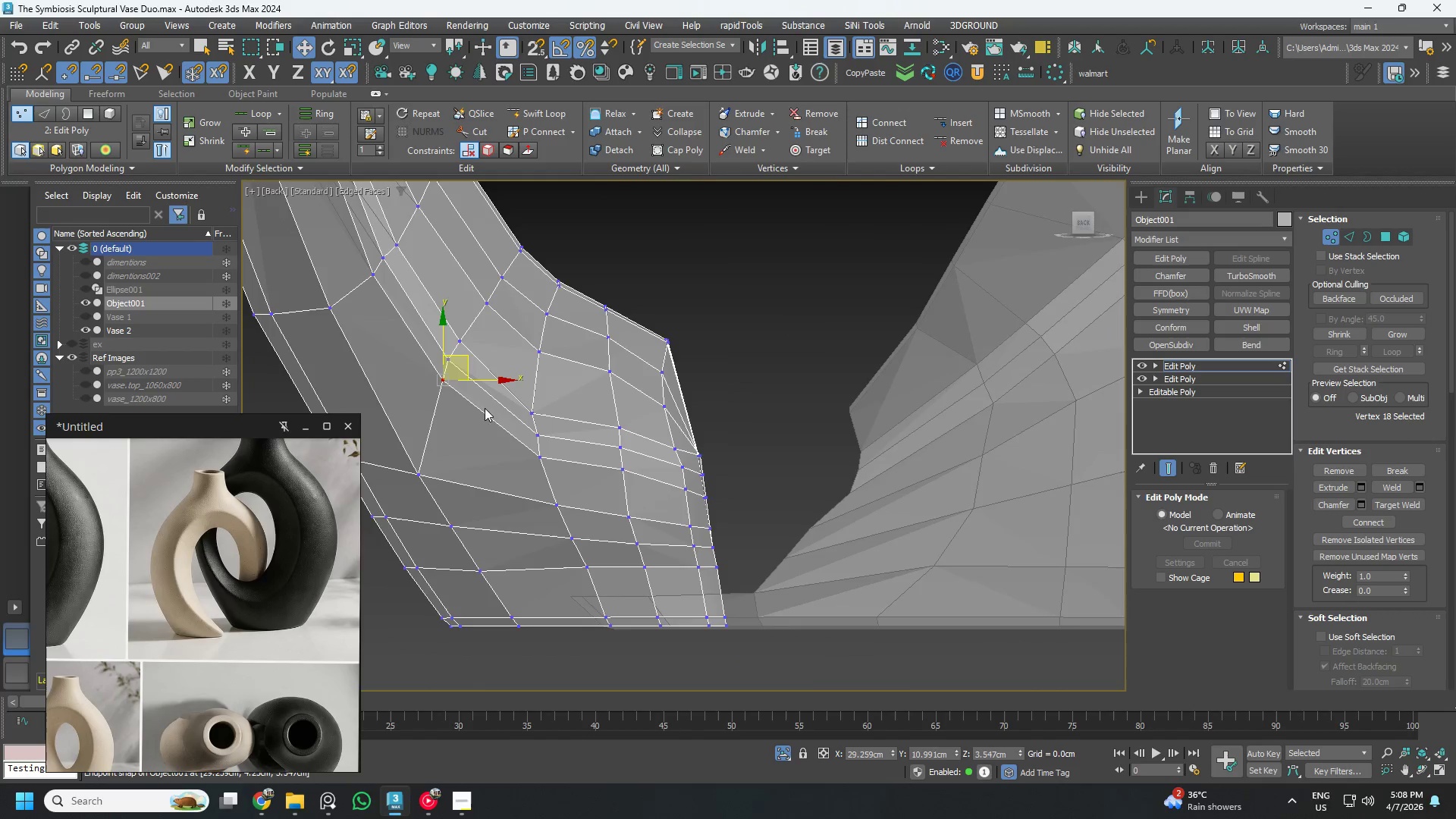 
left_click_drag(start_coordinate=[621, 503], to_coordinate=[544, 431])
 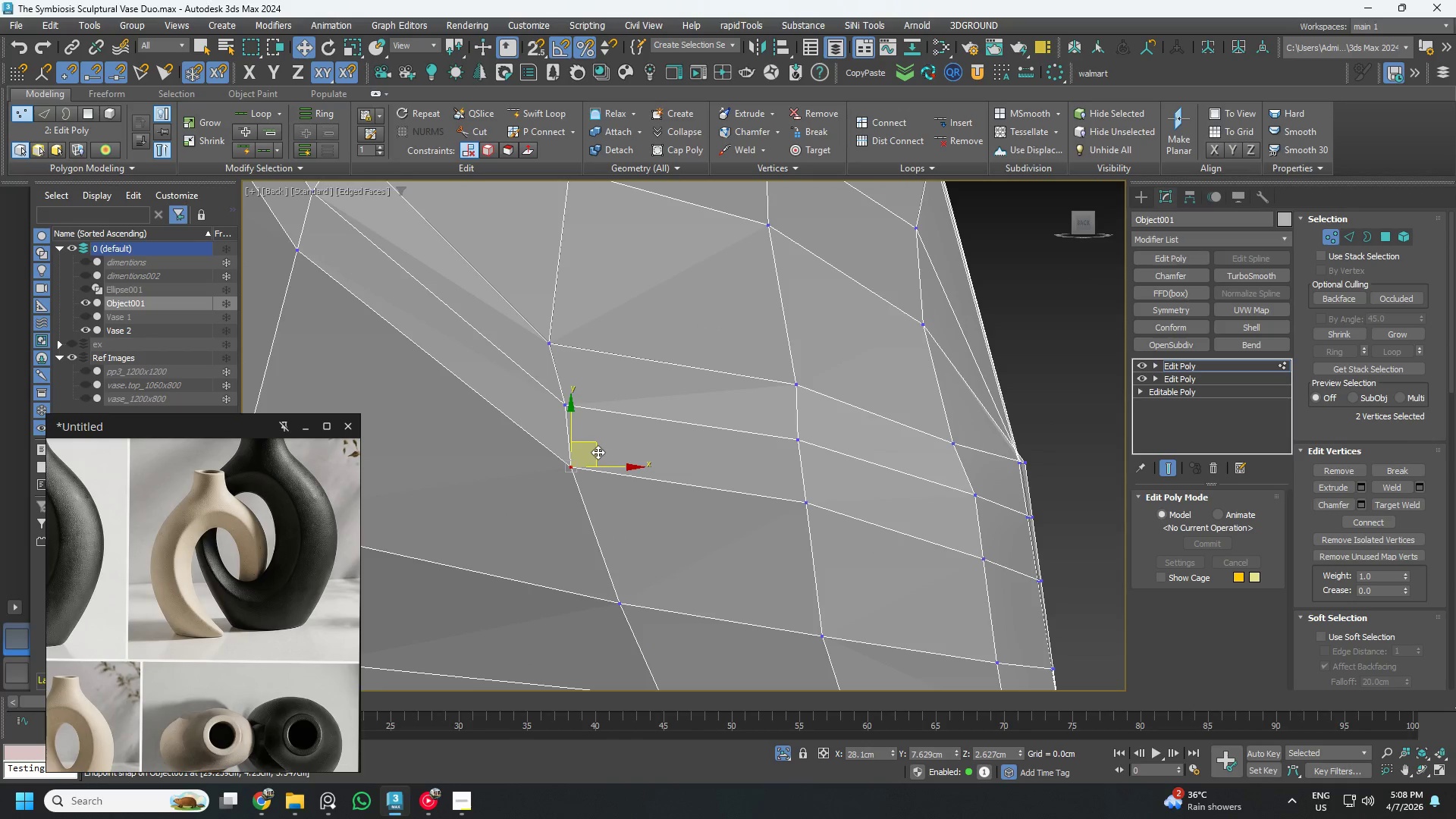 
scroll: coordinate [529, 459], scroll_direction: up, amount: 3.0
 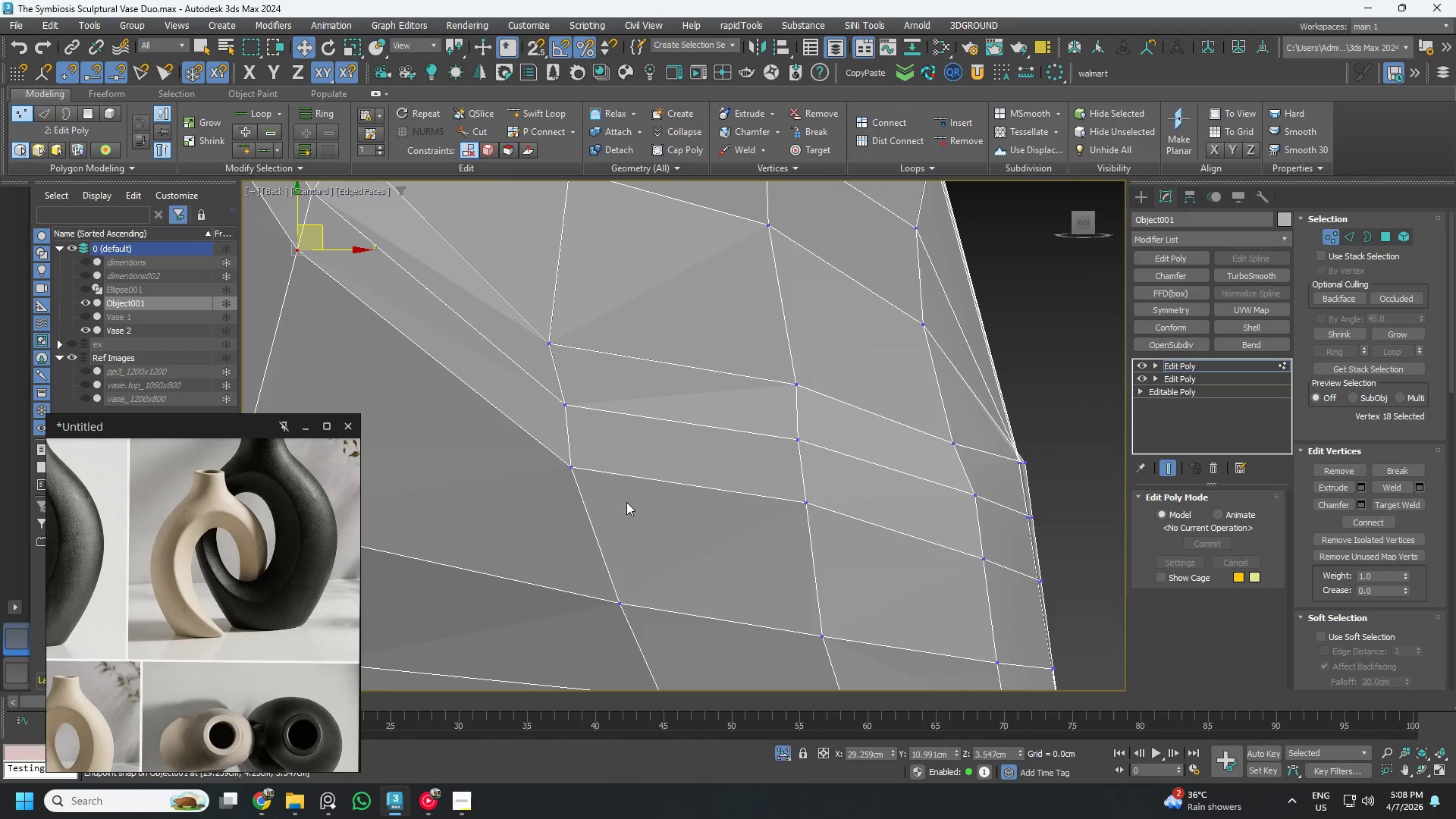 
left_click_drag(start_coordinate=[598, 452], to_coordinate=[566, 449])
 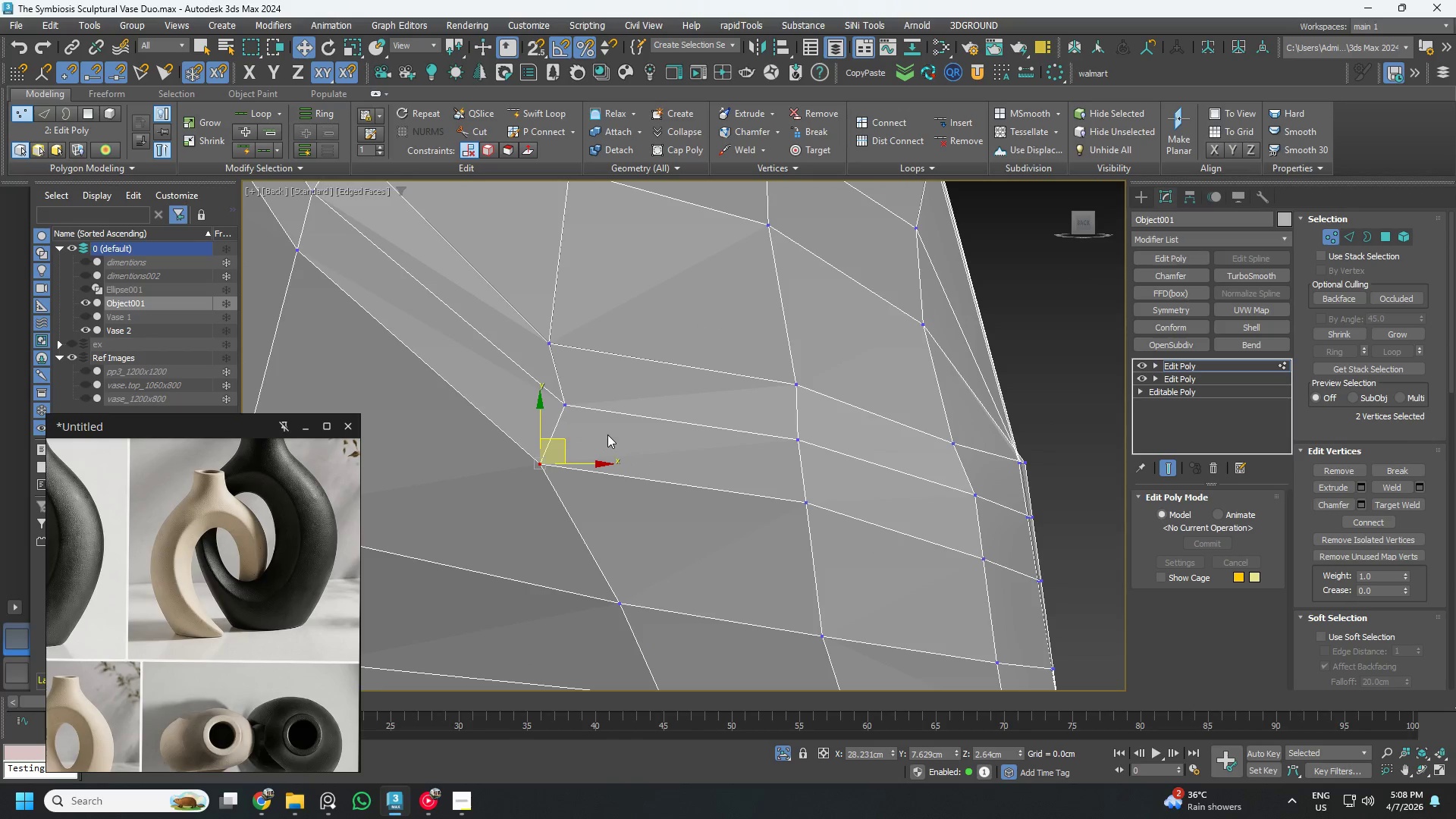 
left_click_drag(start_coordinate=[609, 436], to_coordinate=[543, 375])
 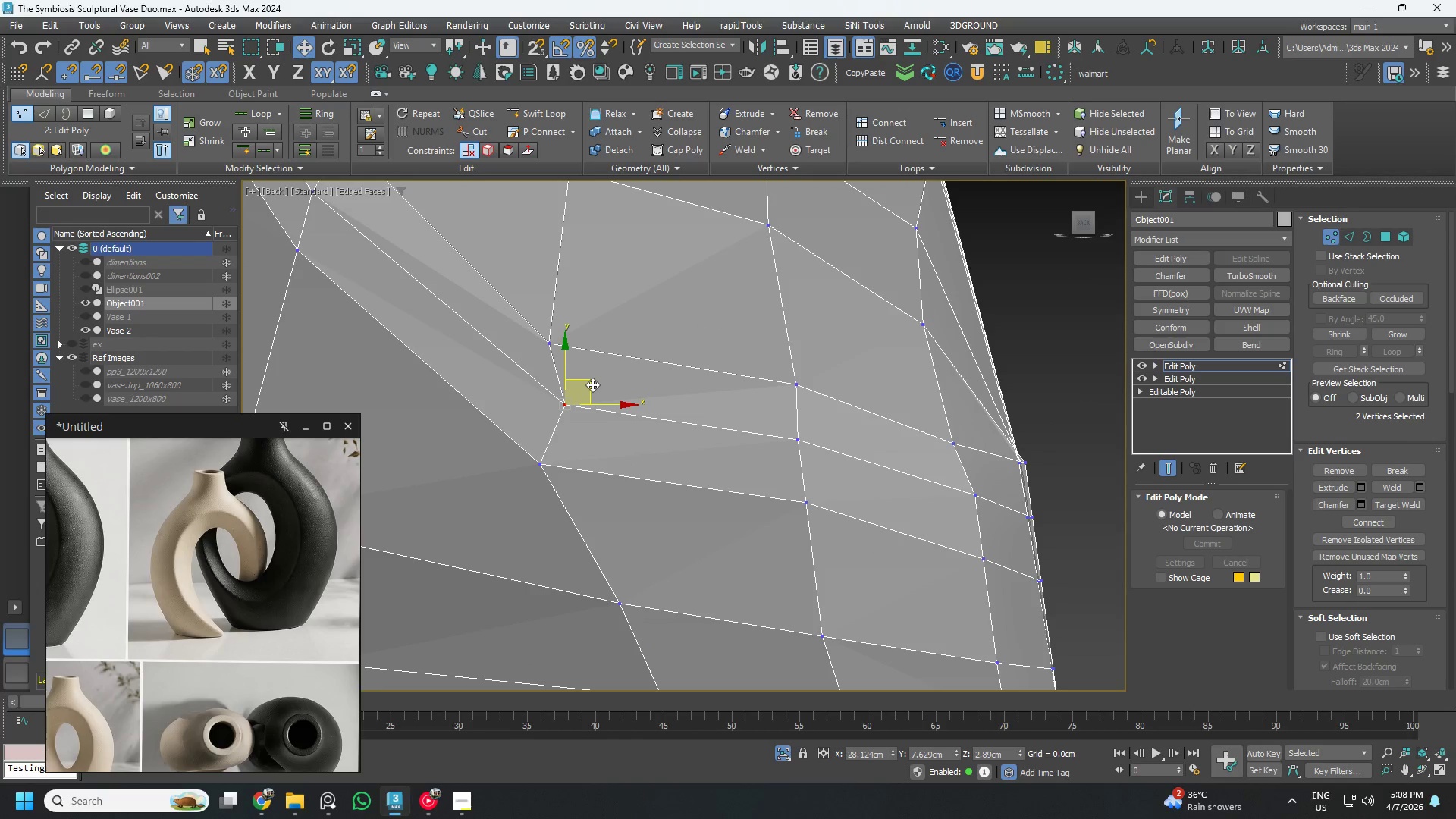 
left_click_drag(start_coordinate=[588, 384], to_coordinate=[563, 379])
 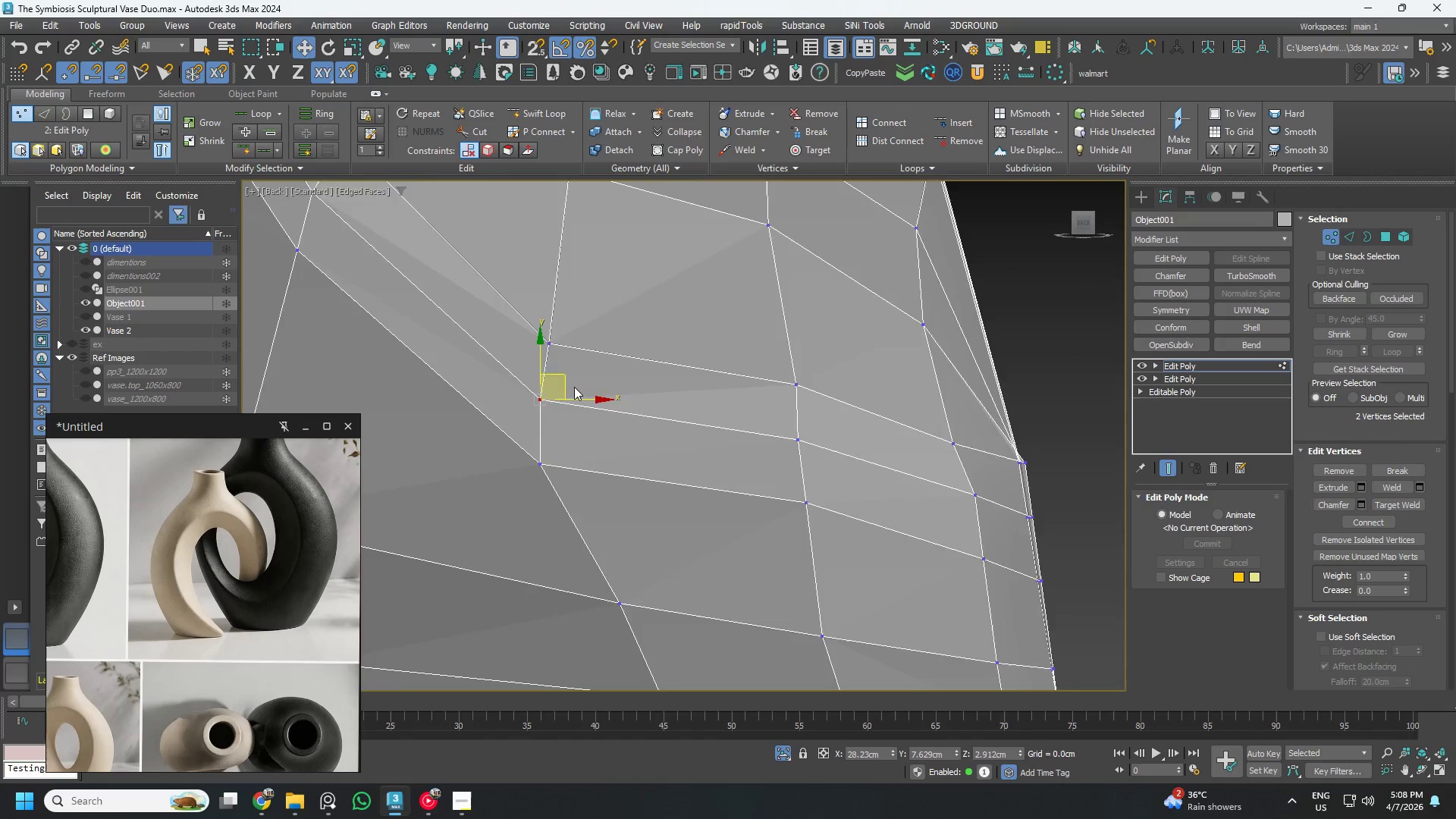 
scroll: coordinate [593, 399], scroll_direction: down, amount: 4.0
 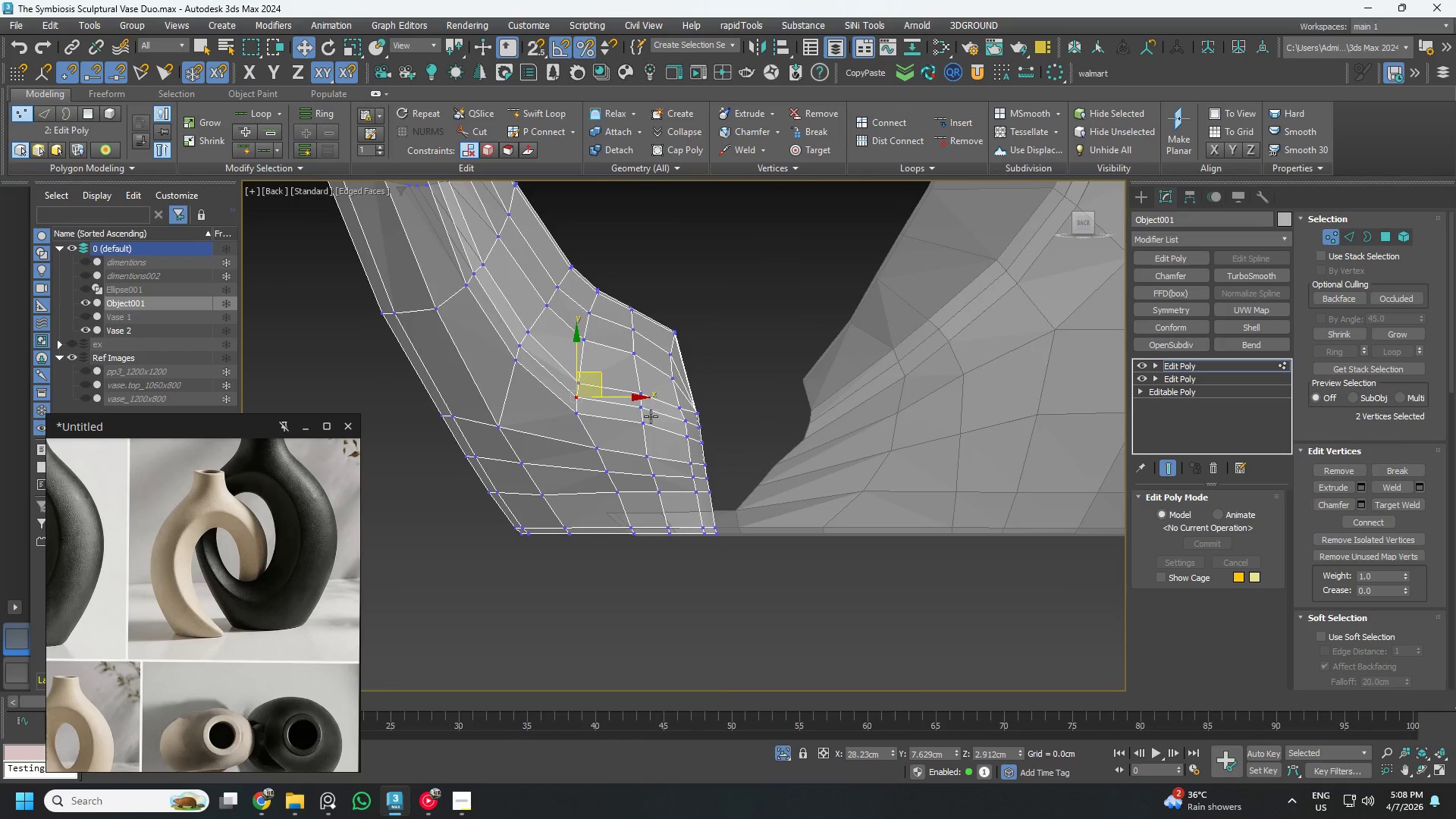 
scroll: coordinate [658, 426], scroll_direction: up, amount: 2.0
 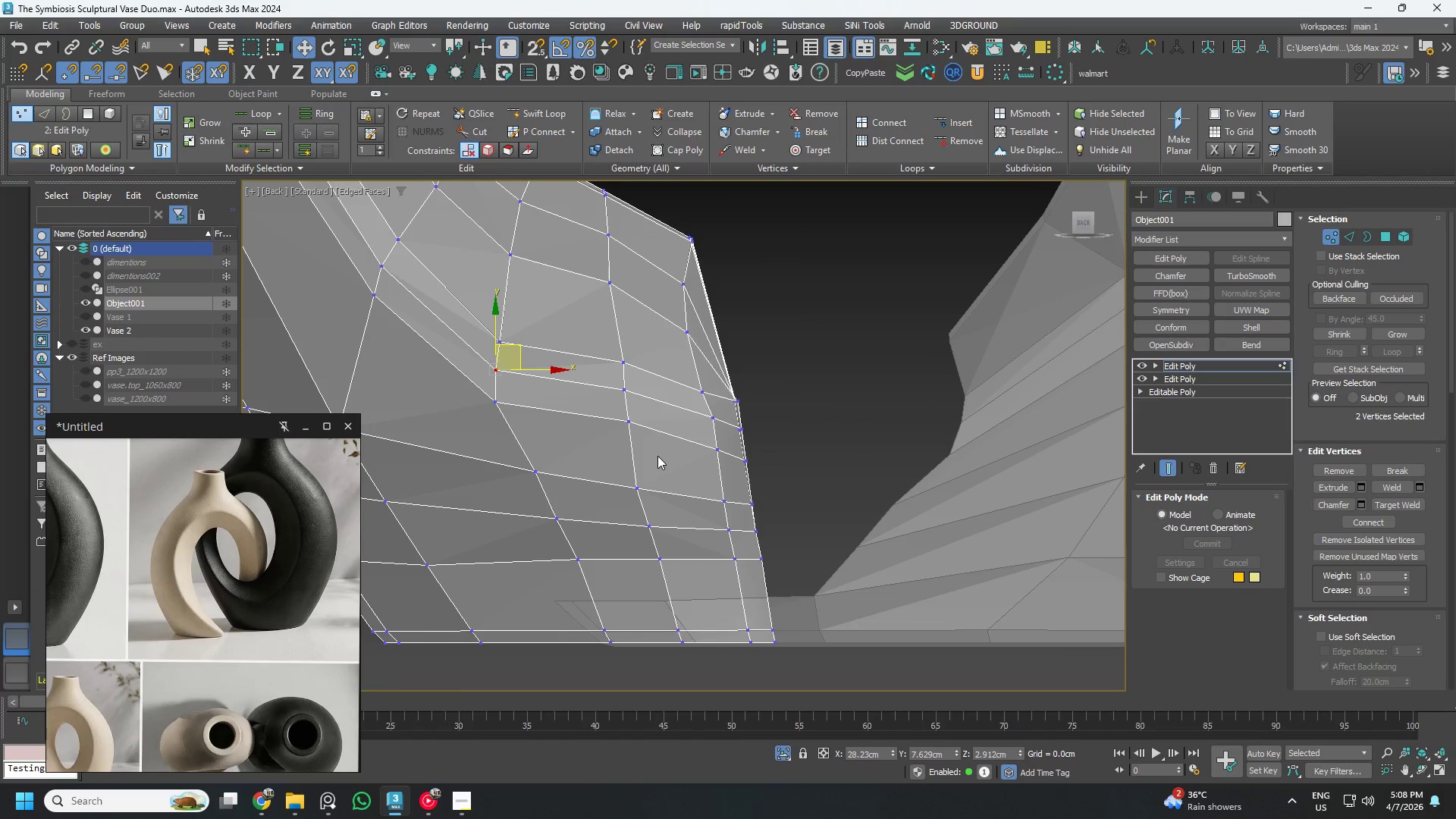 
left_click_drag(start_coordinate=[657, 456], to_coordinate=[600, 341])
 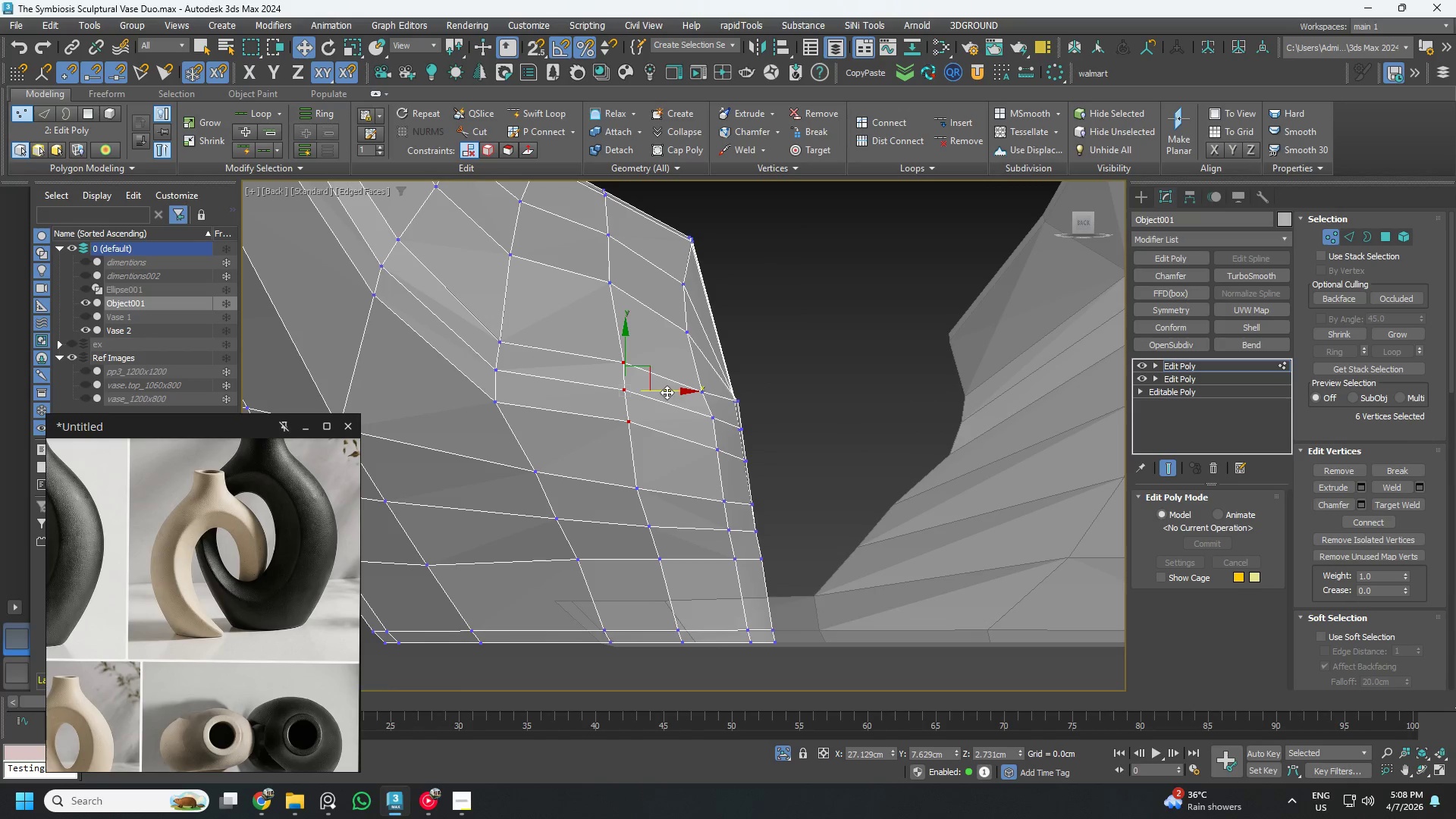 
left_click_drag(start_coordinate=[667, 392], to_coordinate=[654, 394])
 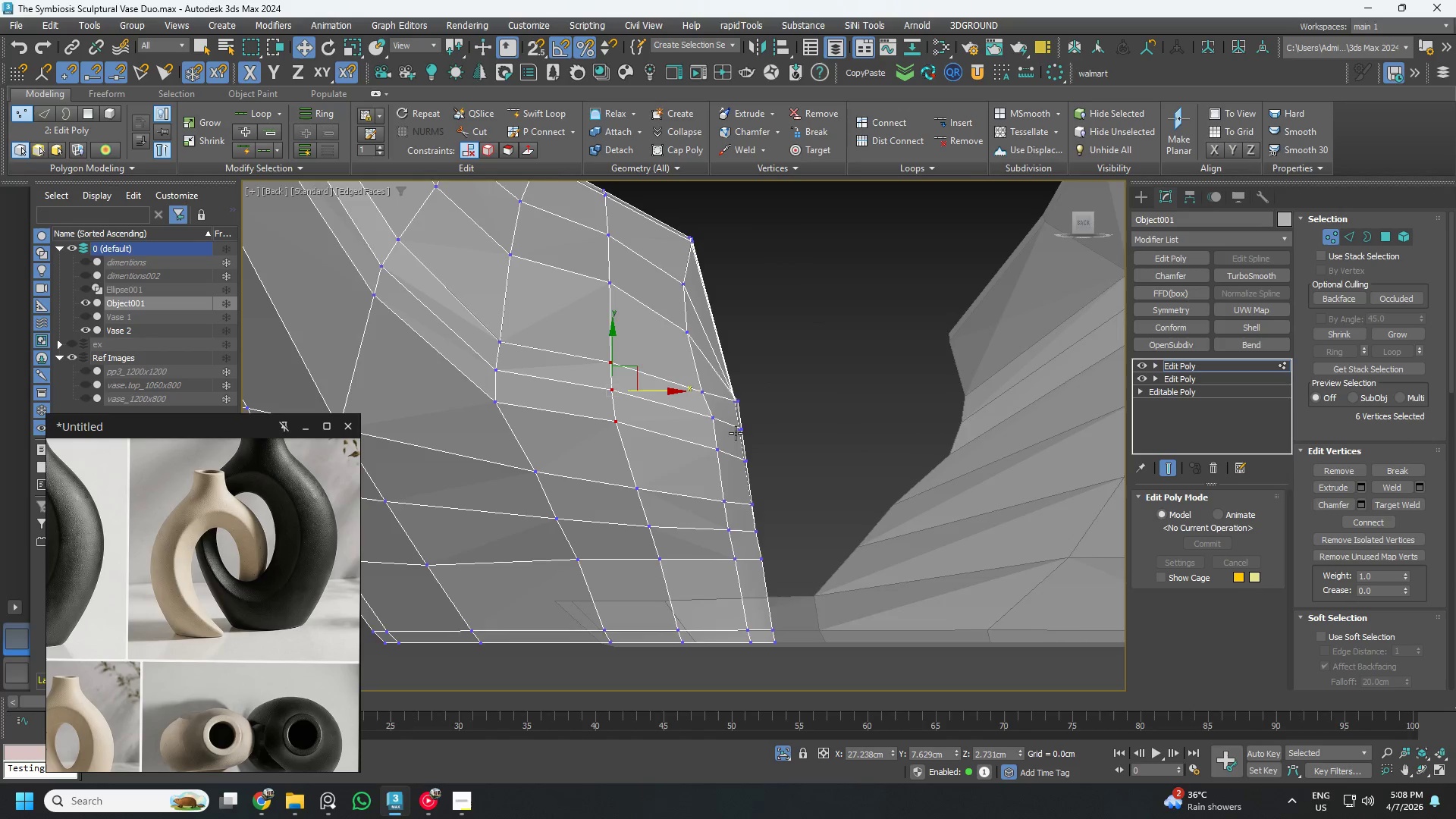 
left_click_drag(start_coordinate=[729, 433], to_coordinate=[686, 400])
 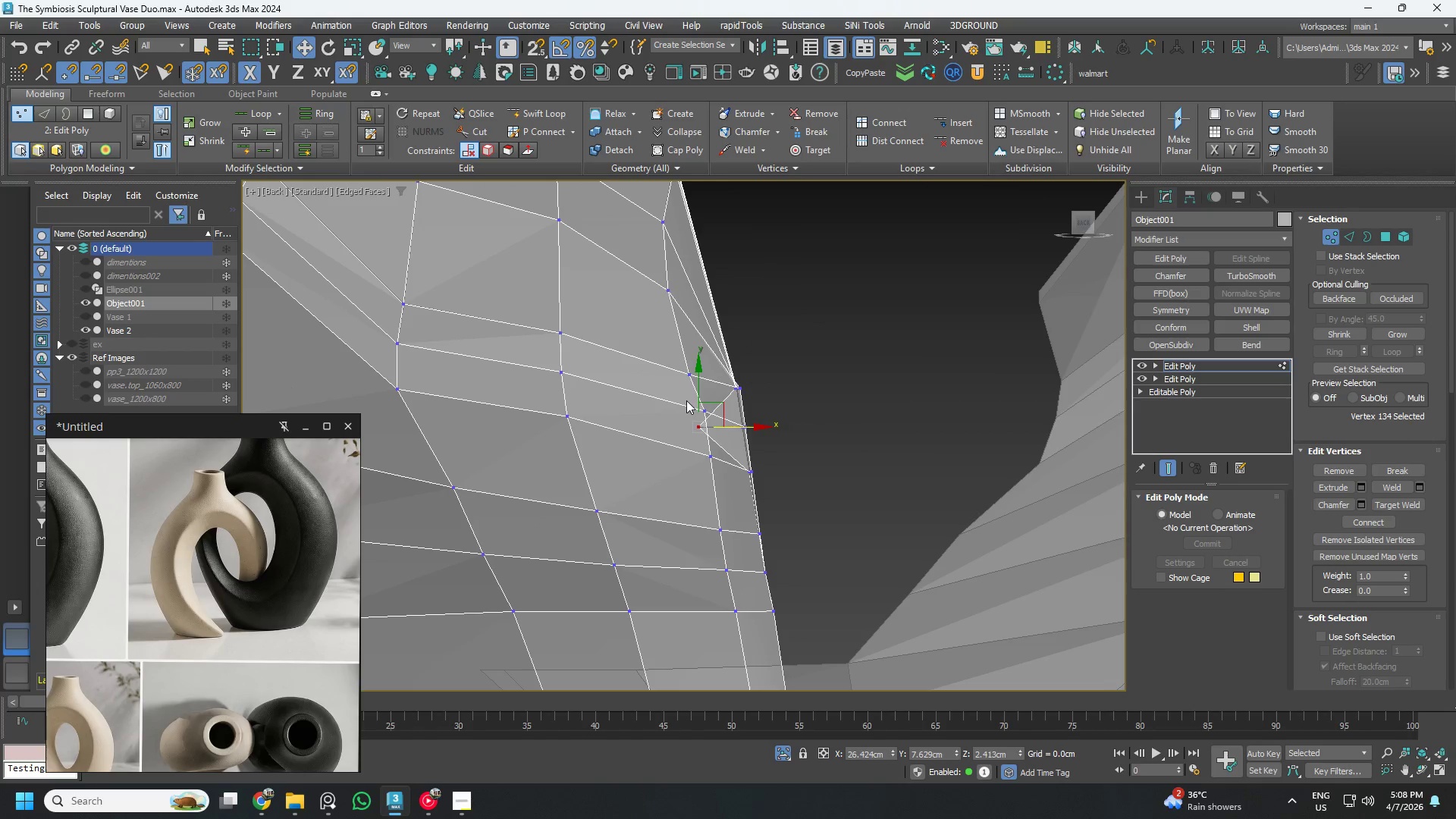 
scroll: coordinate [733, 433], scroll_direction: up, amount: 1.0
 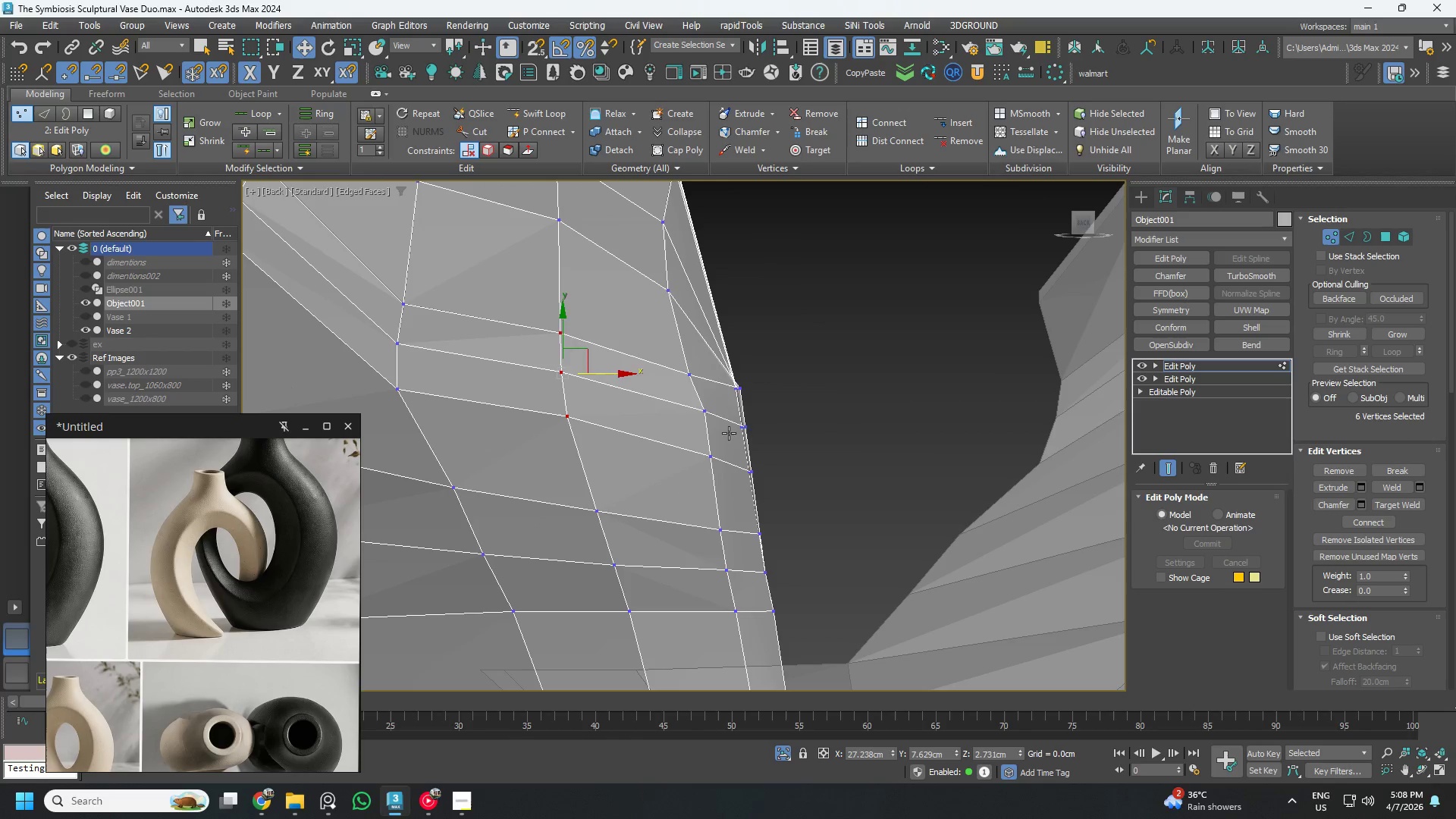 
key(Control+ControlLeft)
 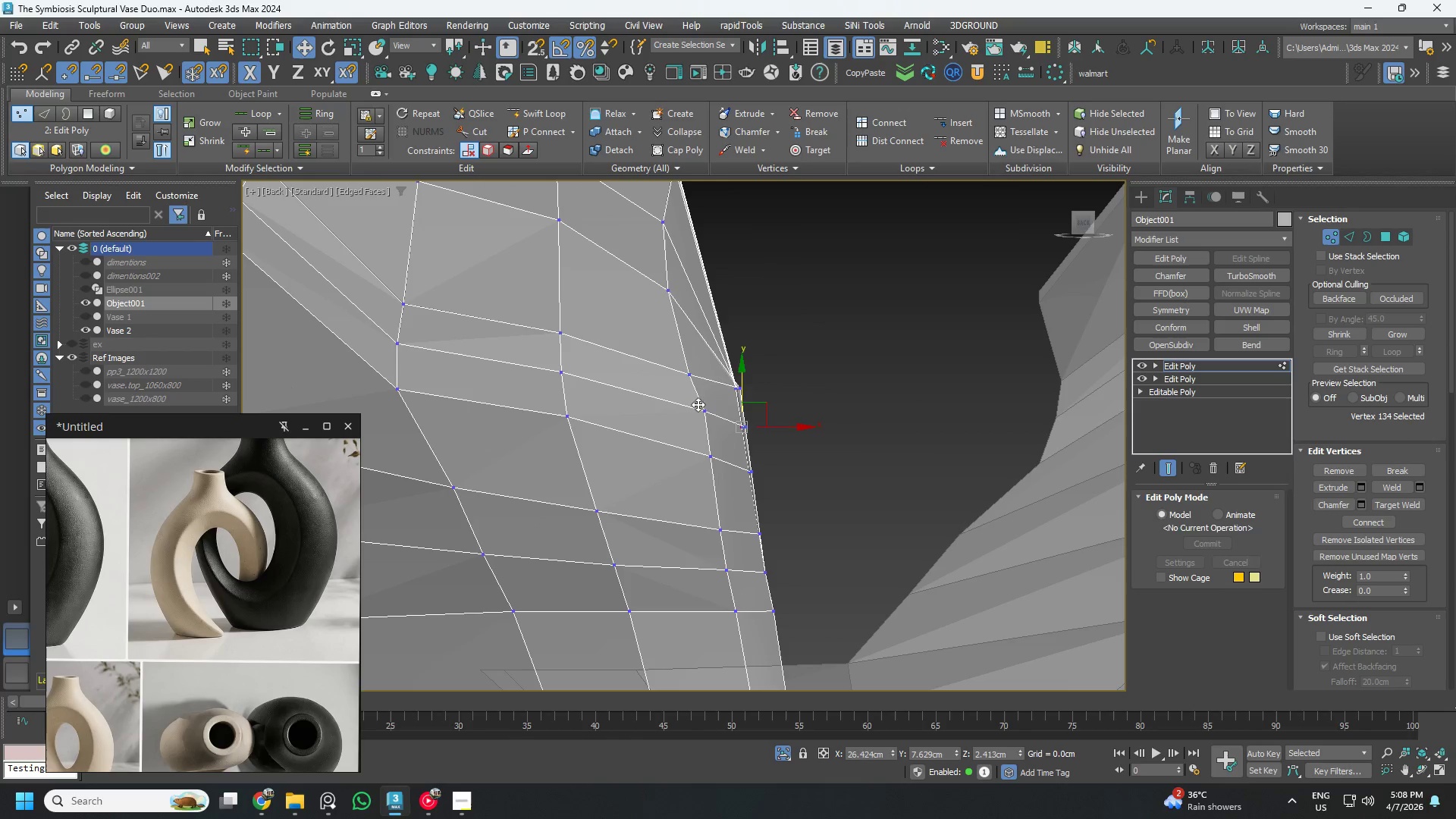 
key(Control+Z)
 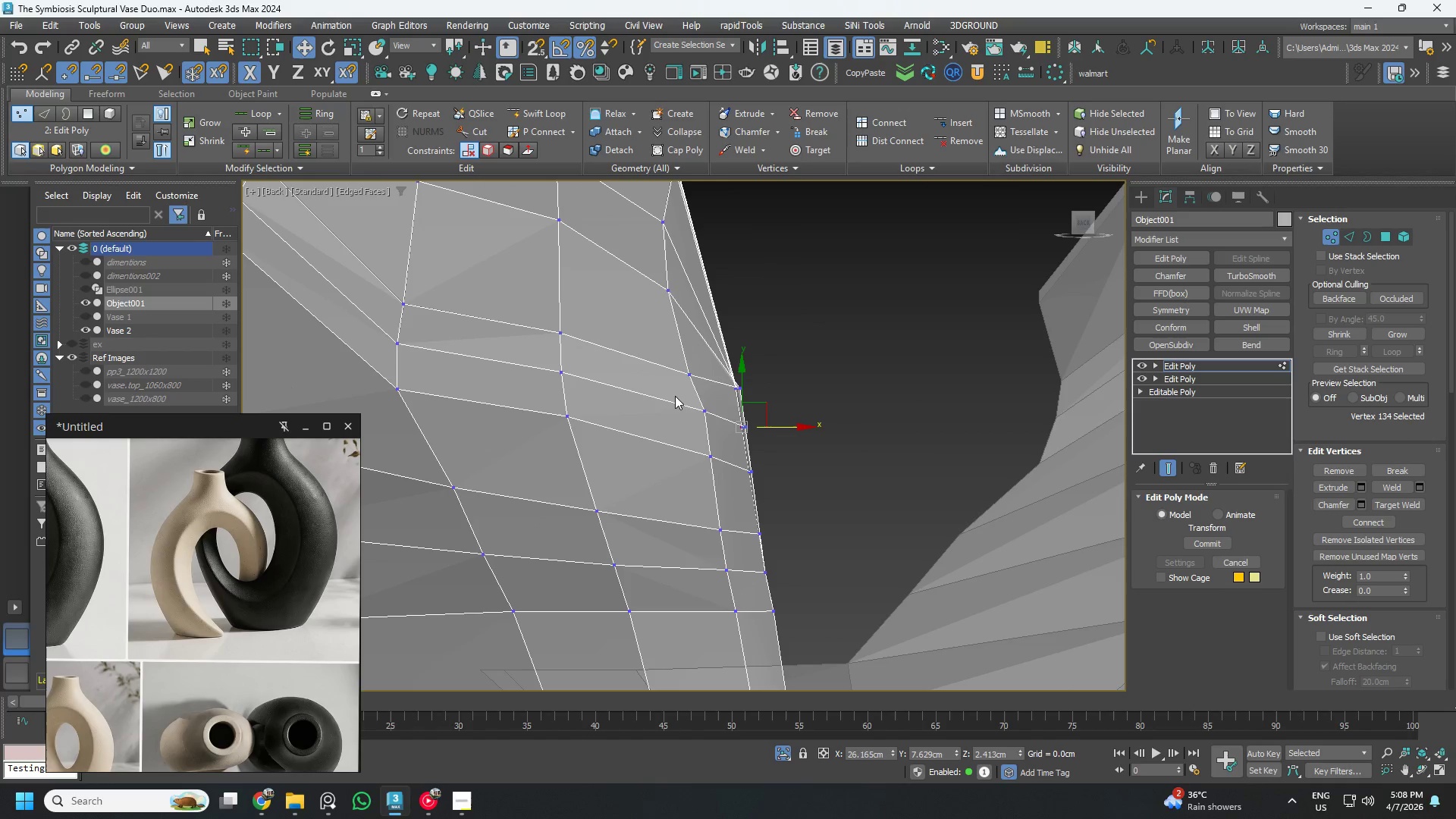 
left_click_drag(start_coordinate=[677, 397], to_coordinate=[724, 427])
 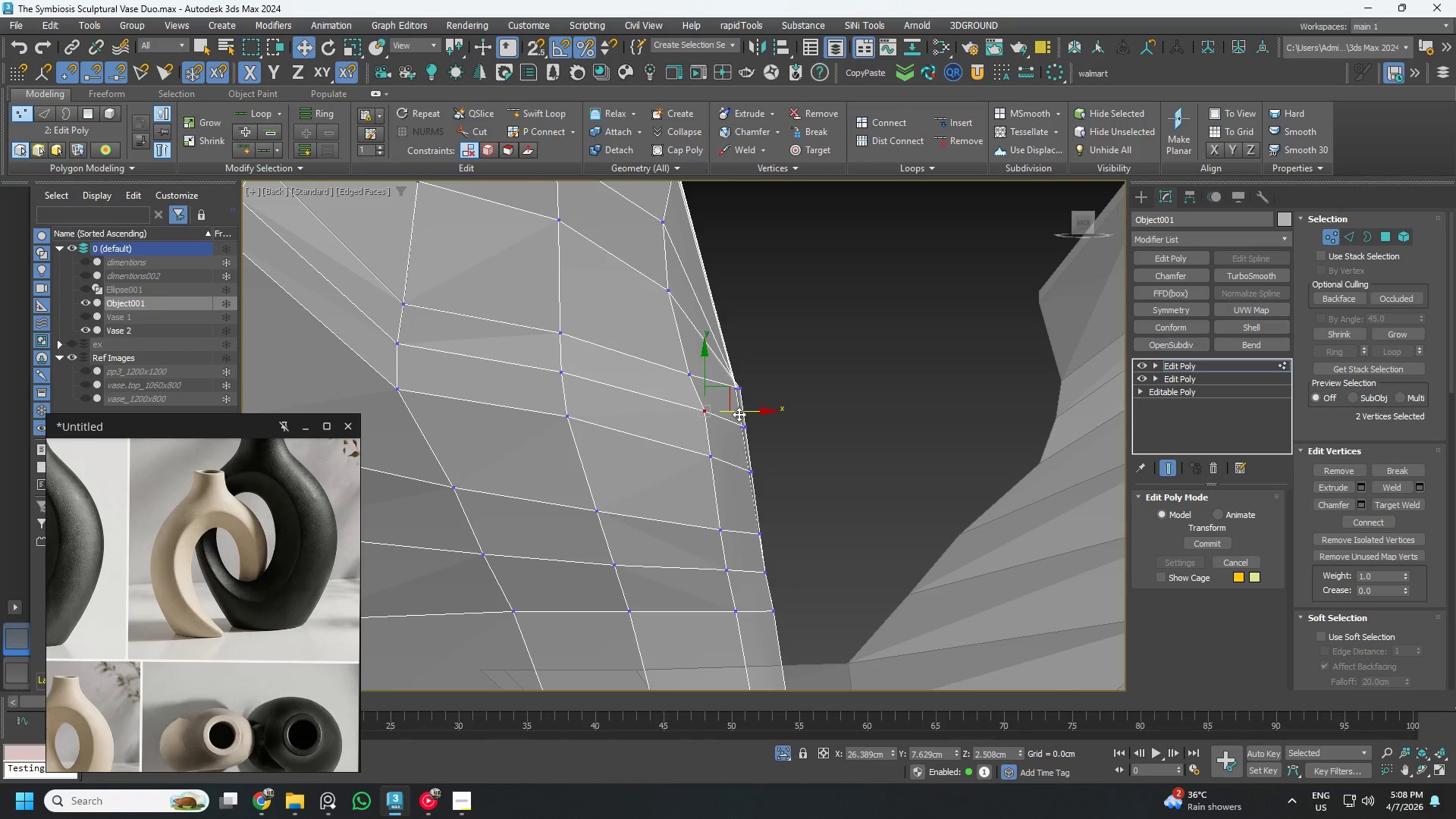 
left_click_drag(start_coordinate=[739, 414], to_coordinate=[731, 415])
 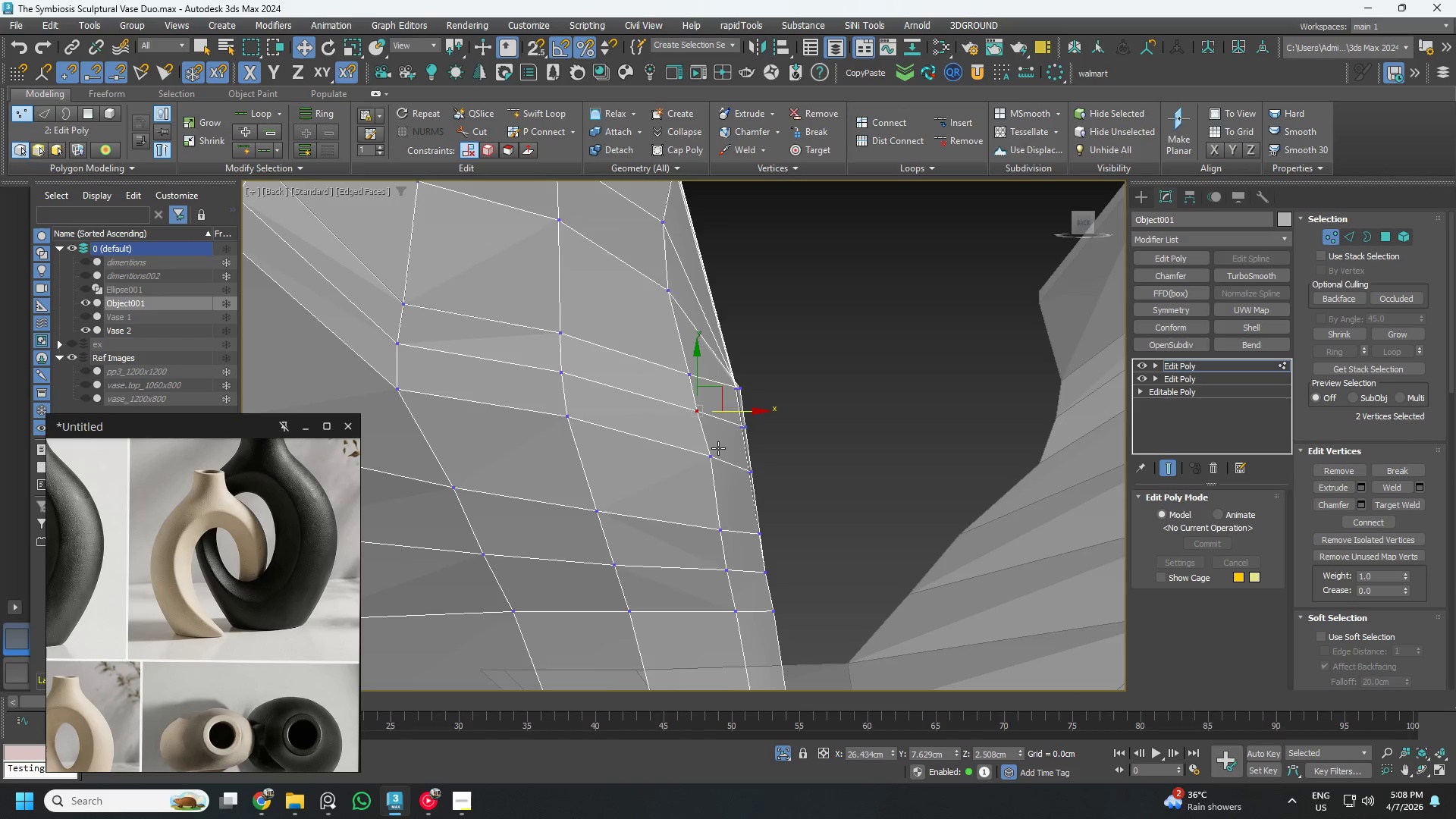 
scroll: coordinate [718, 448], scroll_direction: down, amount: 2.0
 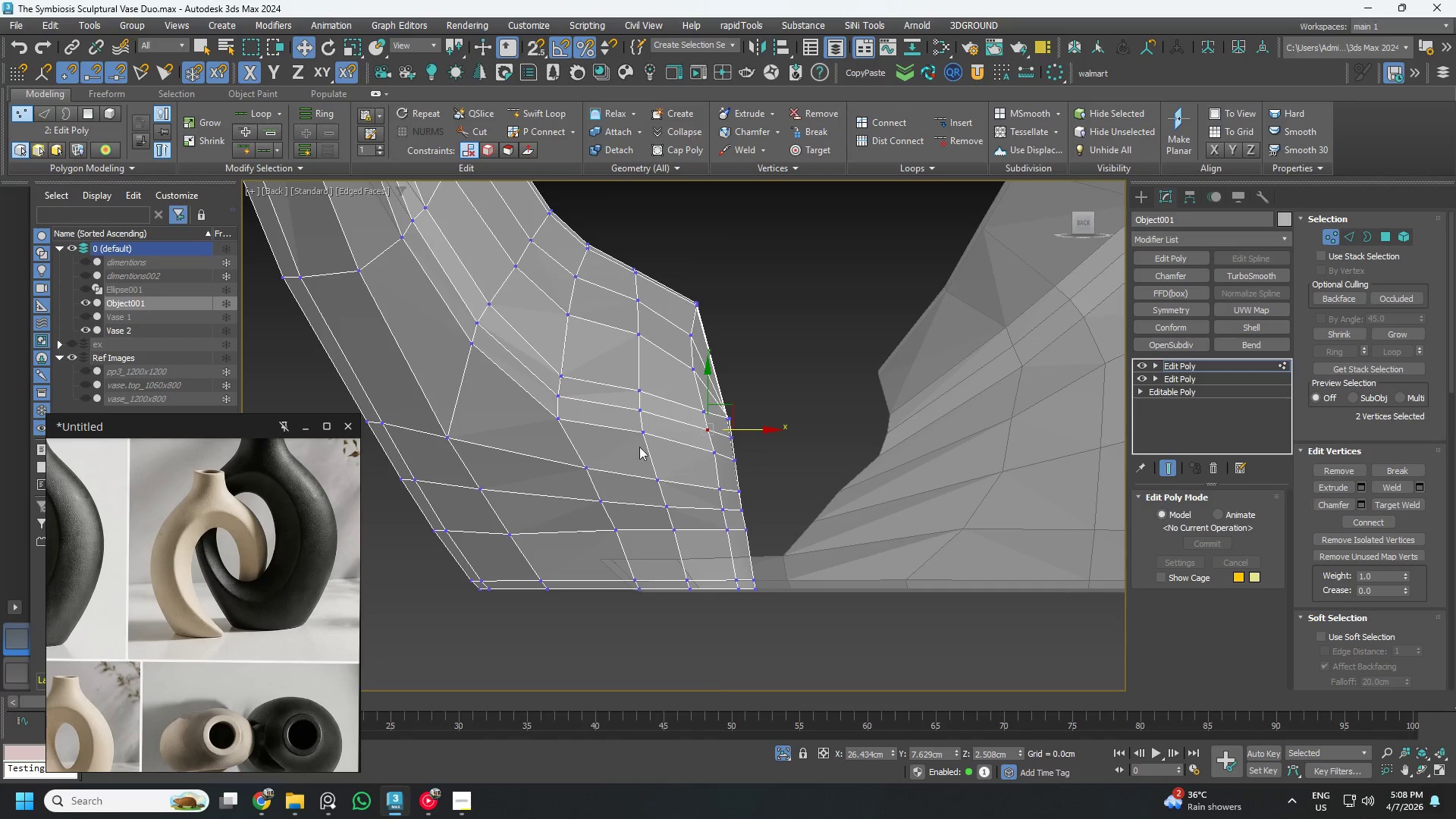 
left_click_drag(start_coordinate=[613, 355], to_coordinate=[678, 460])
 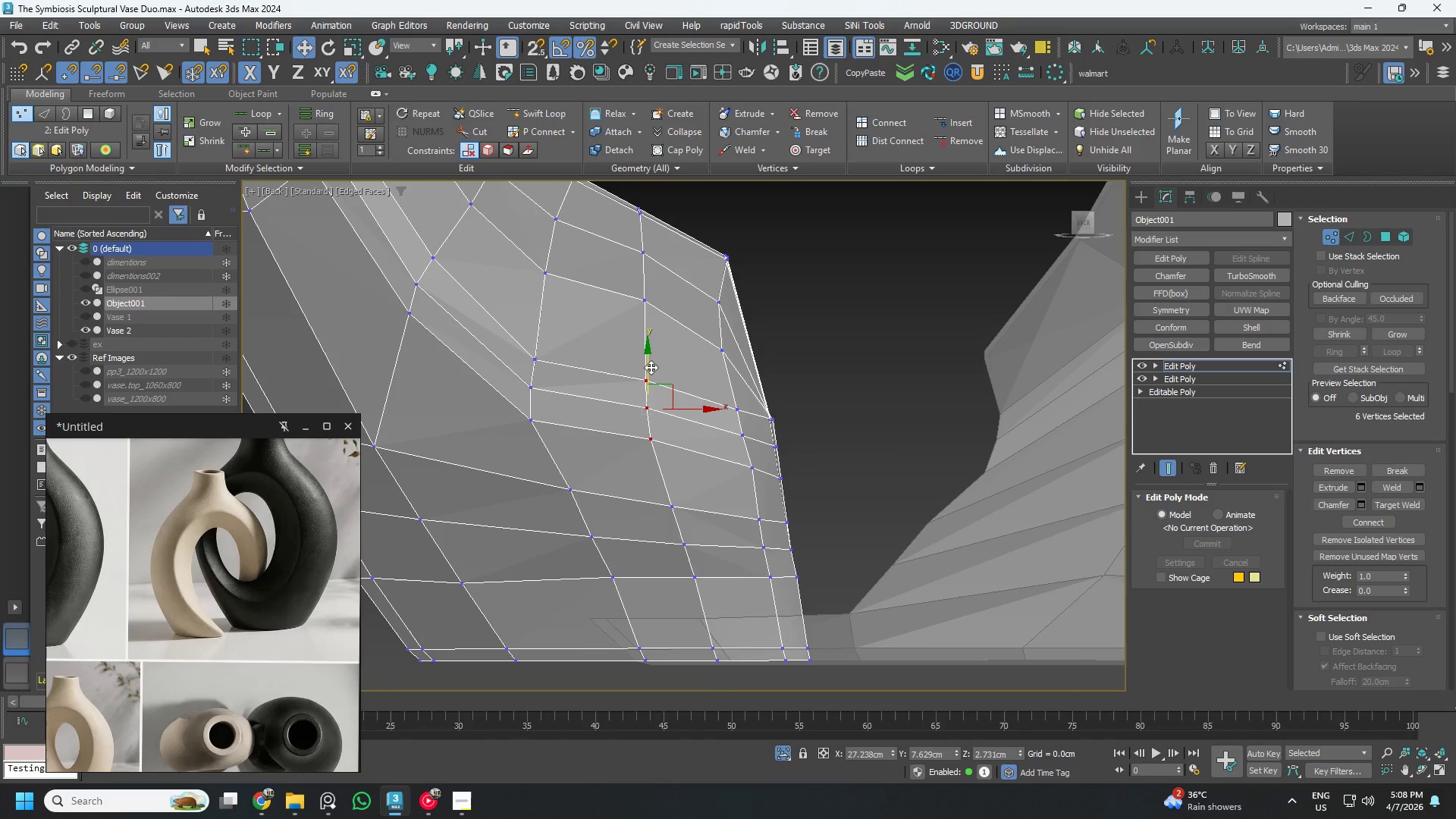 
scroll: coordinate [623, 416], scroll_direction: up, amount: 1.0
 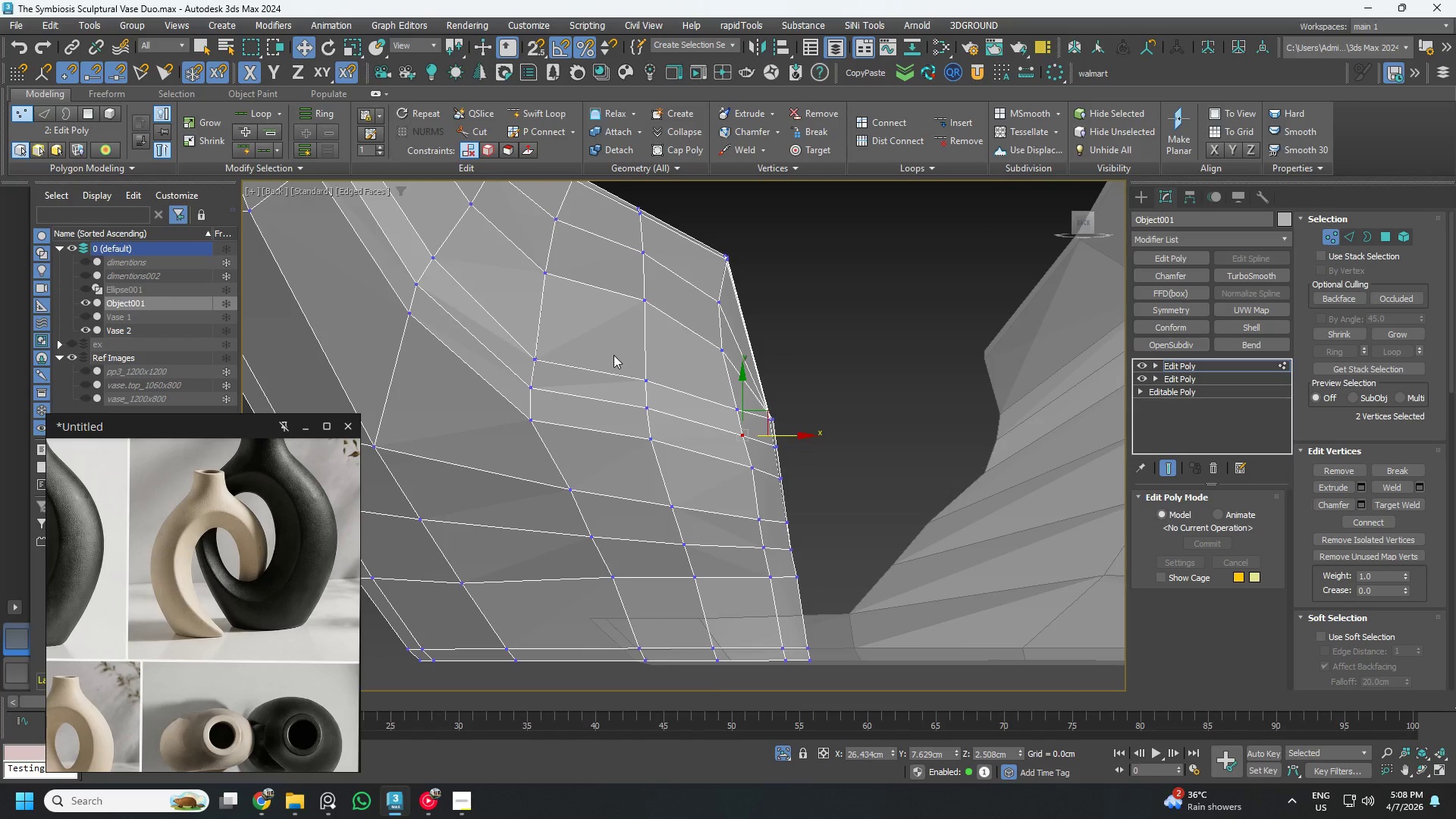 
left_click_drag(start_coordinate=[650, 367], to_coordinate=[648, 388])
 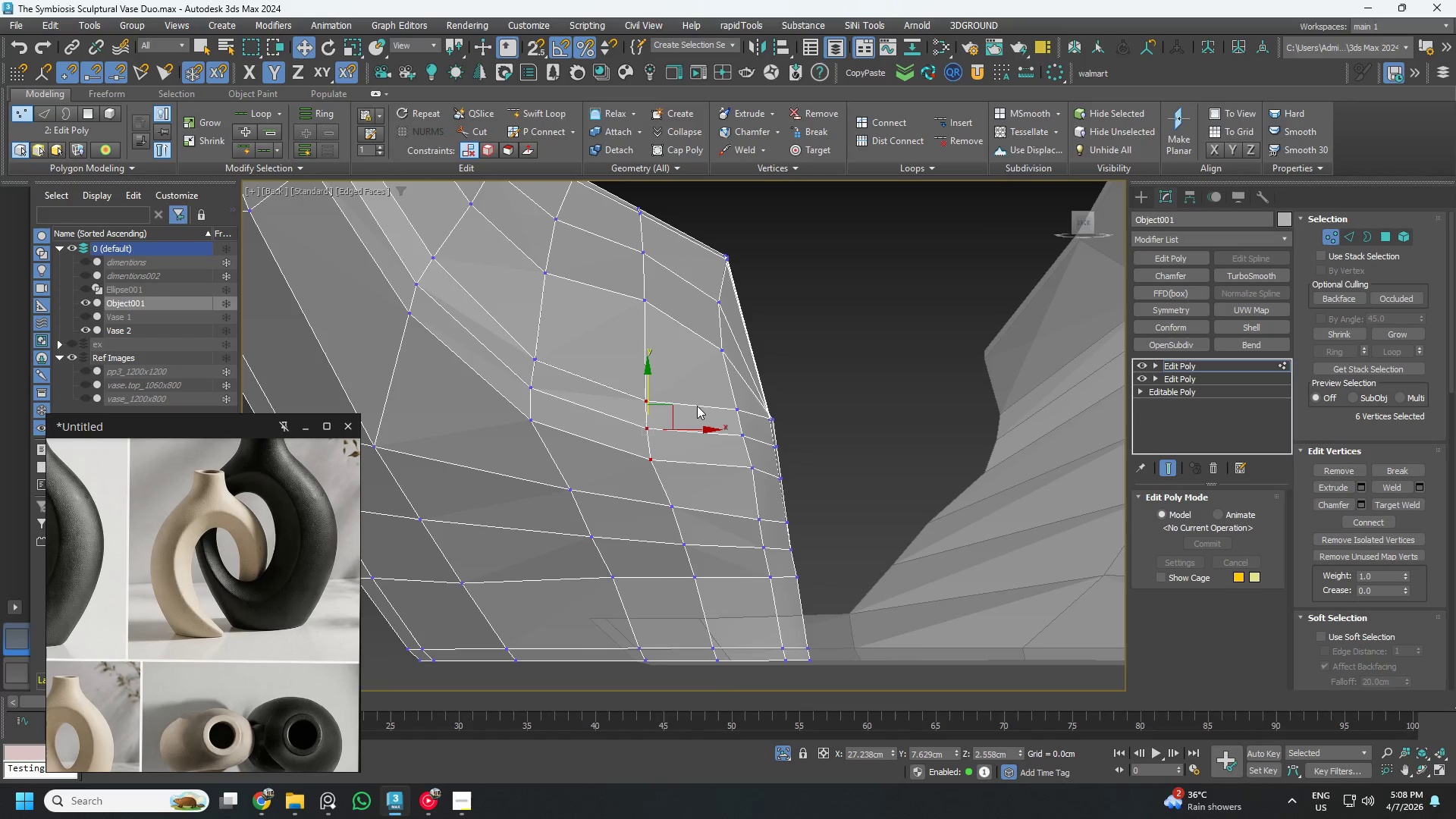 
scroll: coordinate [687, 477], scroll_direction: up, amount: 1.0
 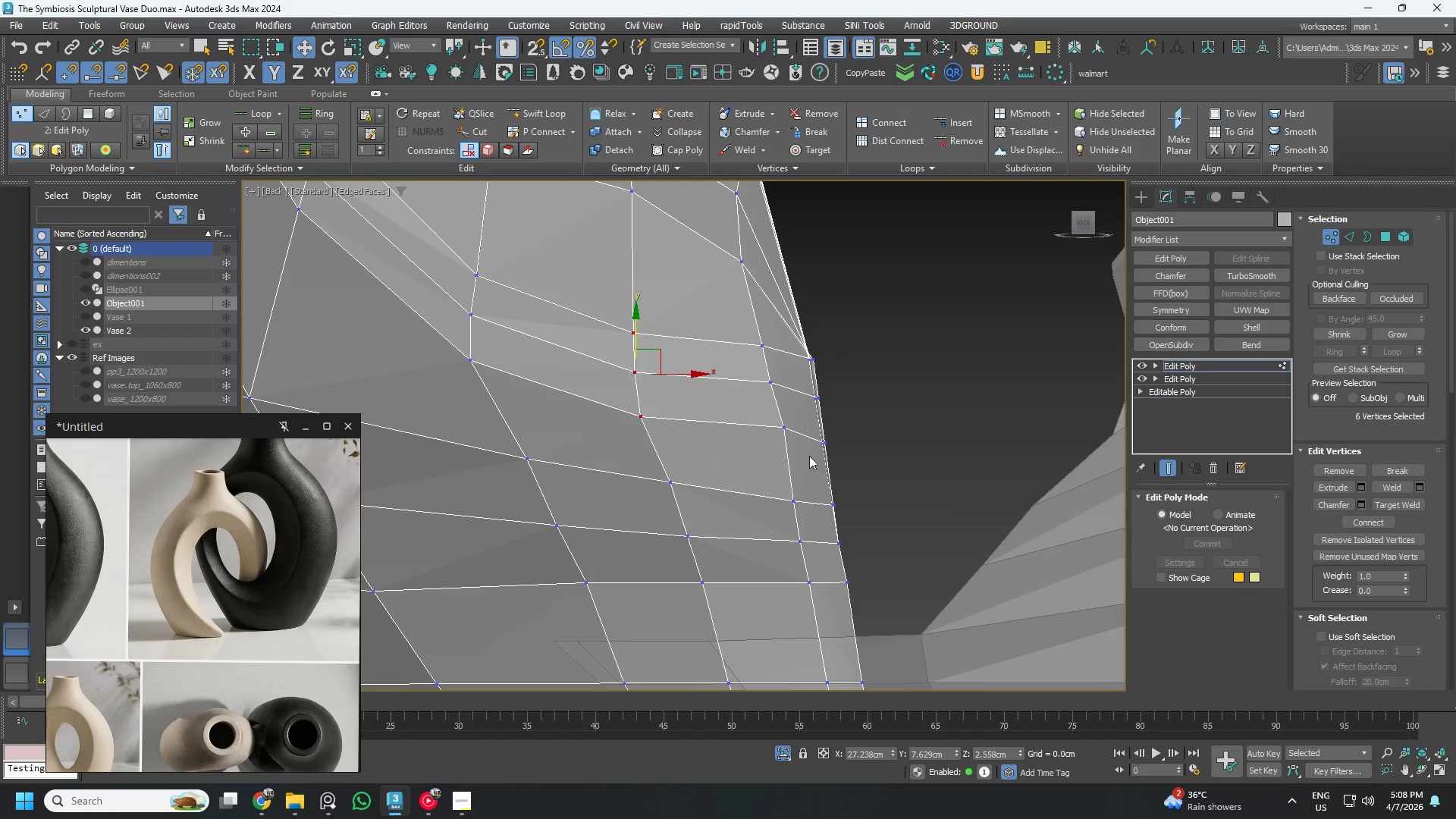 
left_click_drag(start_coordinate=[808, 458], to_coordinate=[727, 330])
 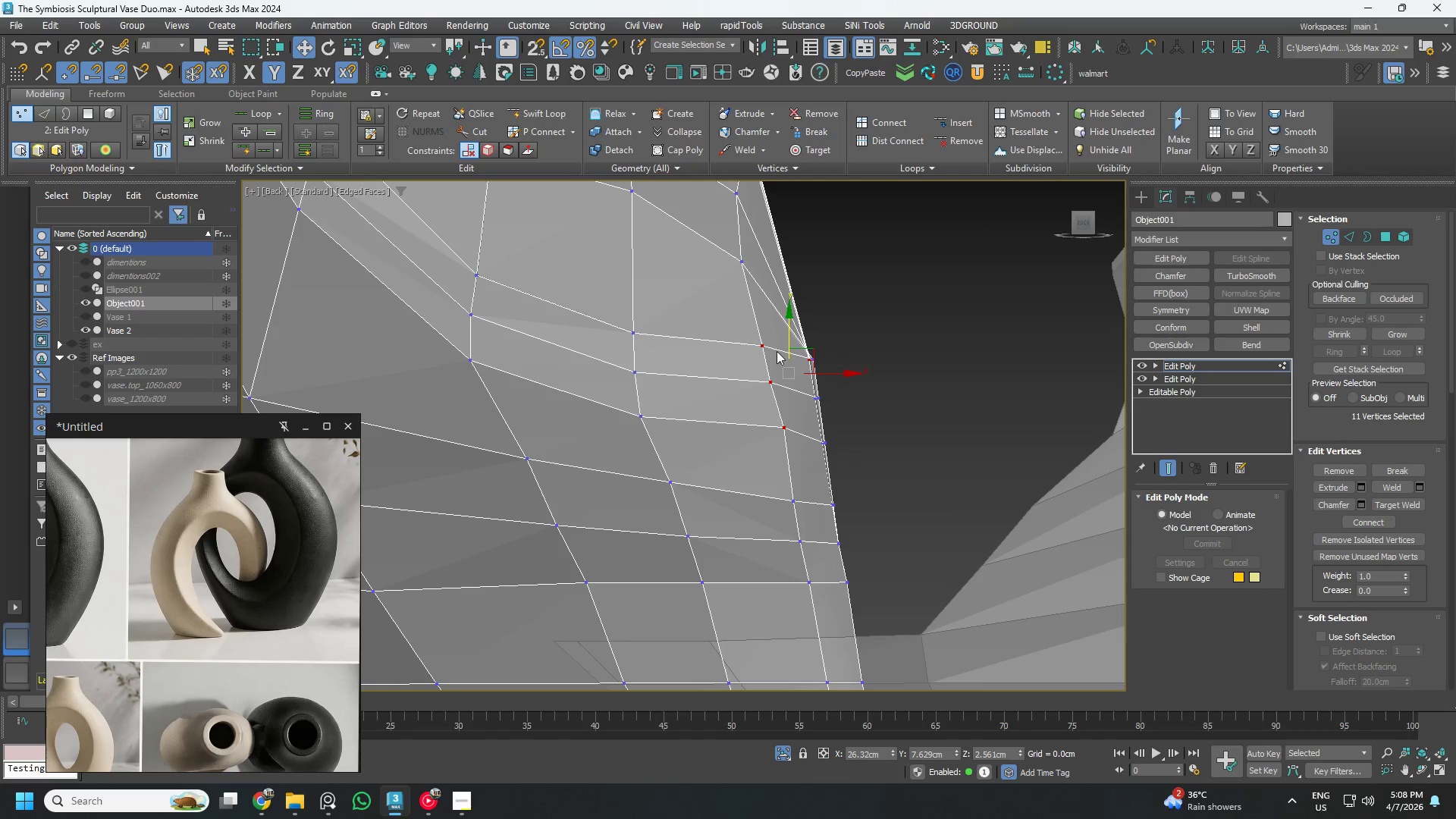 
hold_key(key=AltLeft, duration=0.77)
left_click_drag(start_coordinate=[881, 340], to_coordinate=[807, 378])
 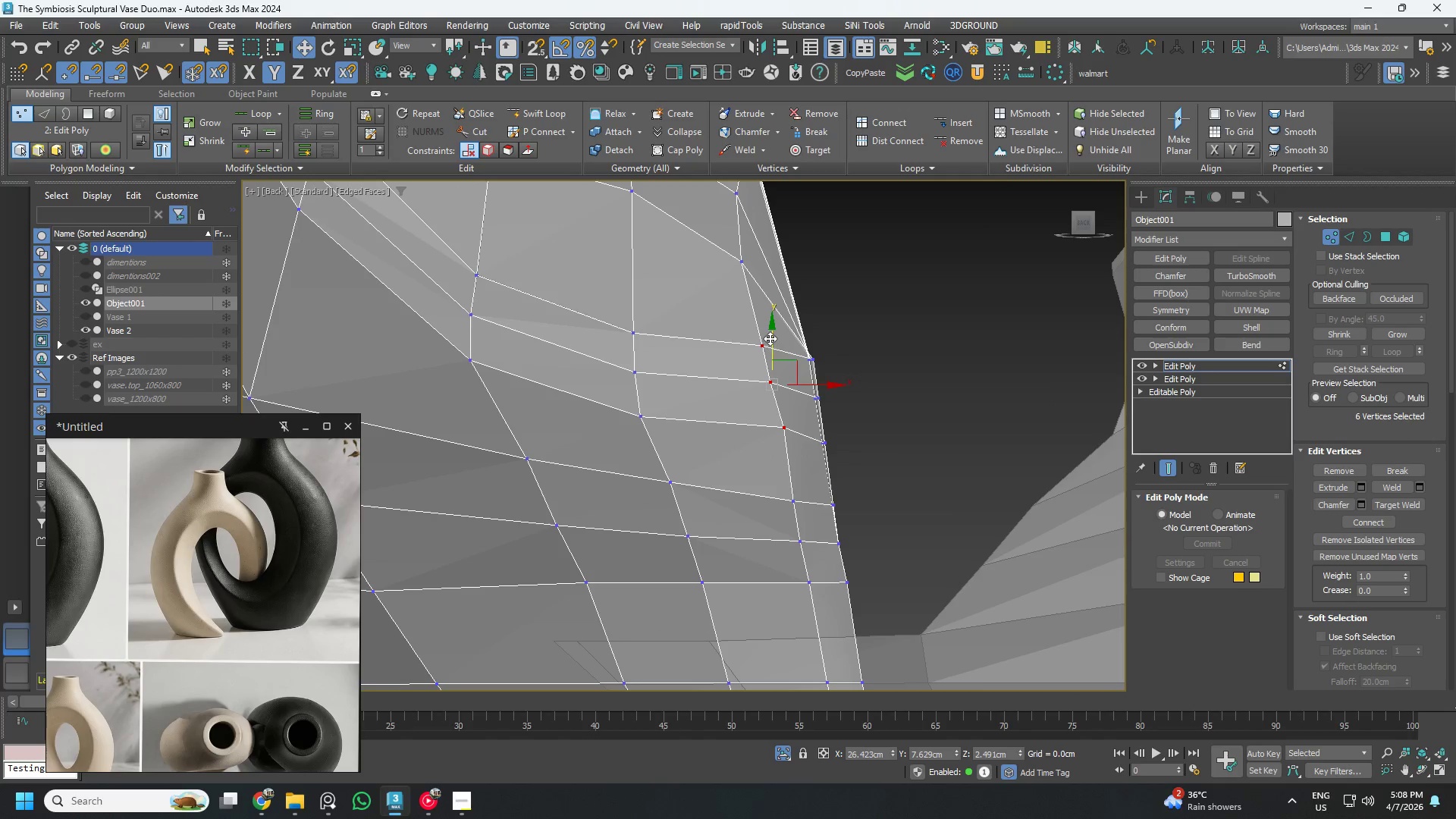 
left_click_drag(start_coordinate=[770, 338], to_coordinate=[770, 351])
 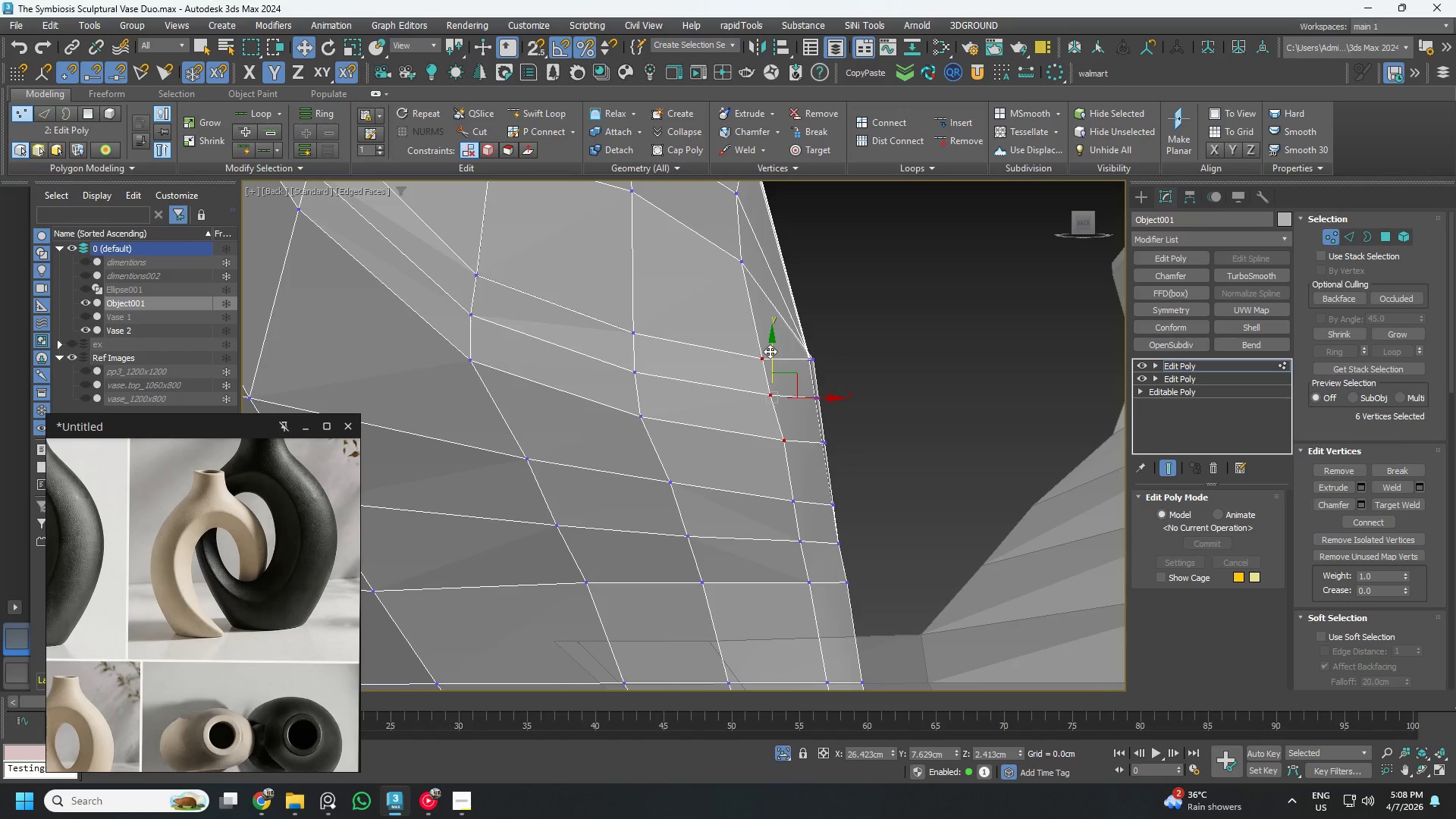 
scroll: coordinate [770, 354], scroll_direction: down, amount: 4.0
 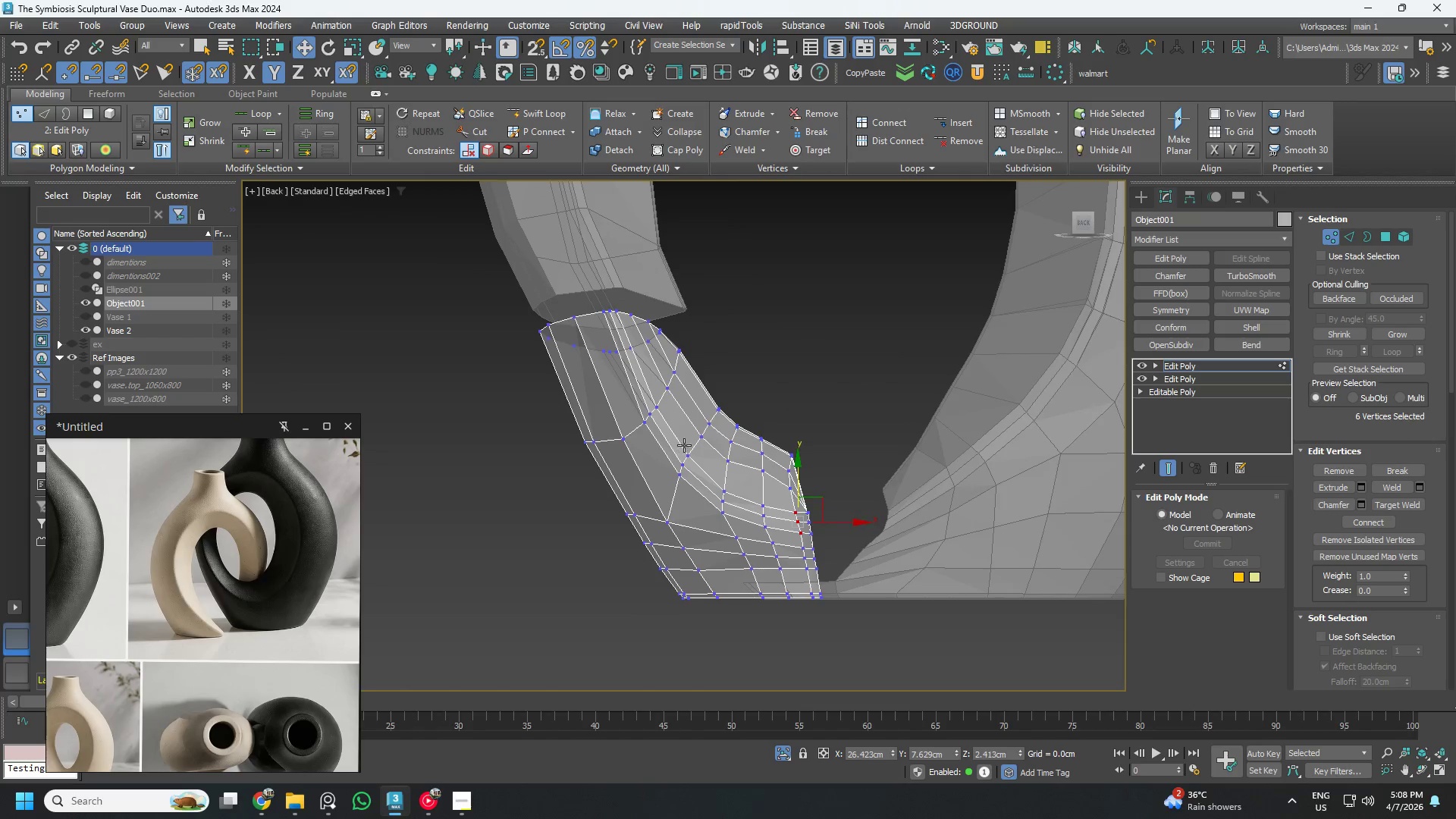 
scroll: coordinate [635, 338], scroll_direction: up, amount: 2.0
 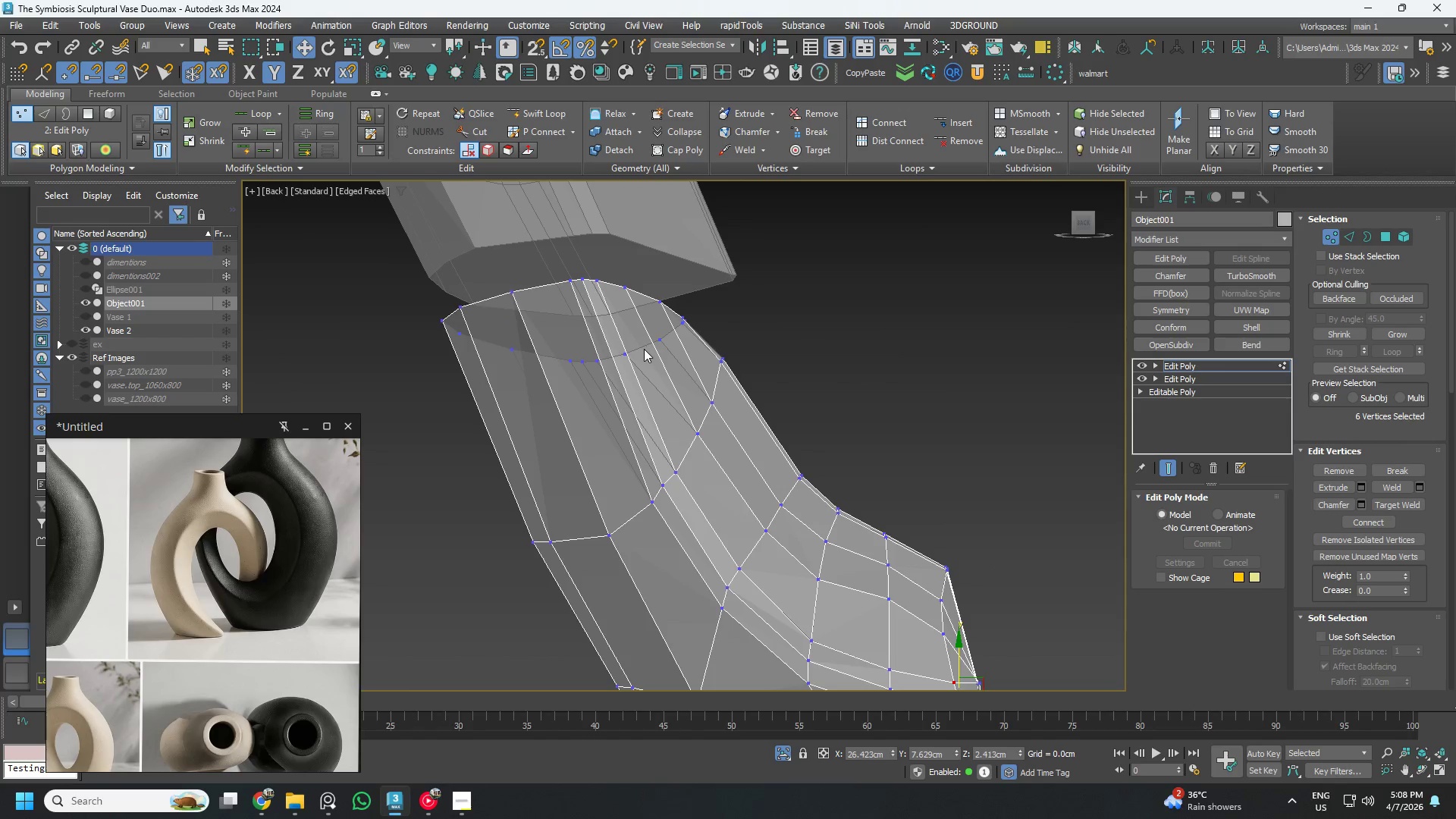 
hold_key(key=AltLeft, duration=0.64)
 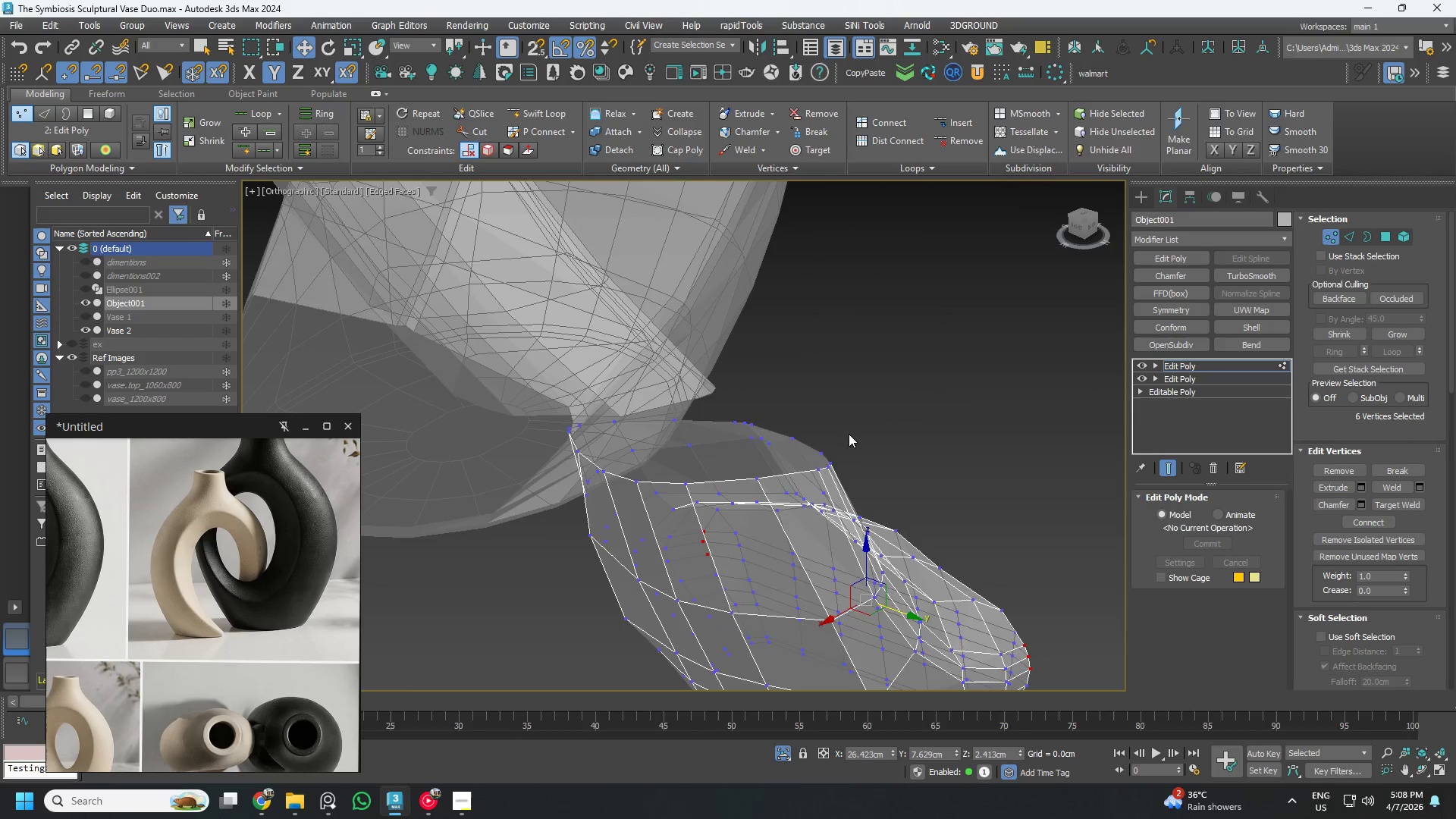 
scroll: coordinate [642, 352], scroll_direction: down, amount: 1.0
 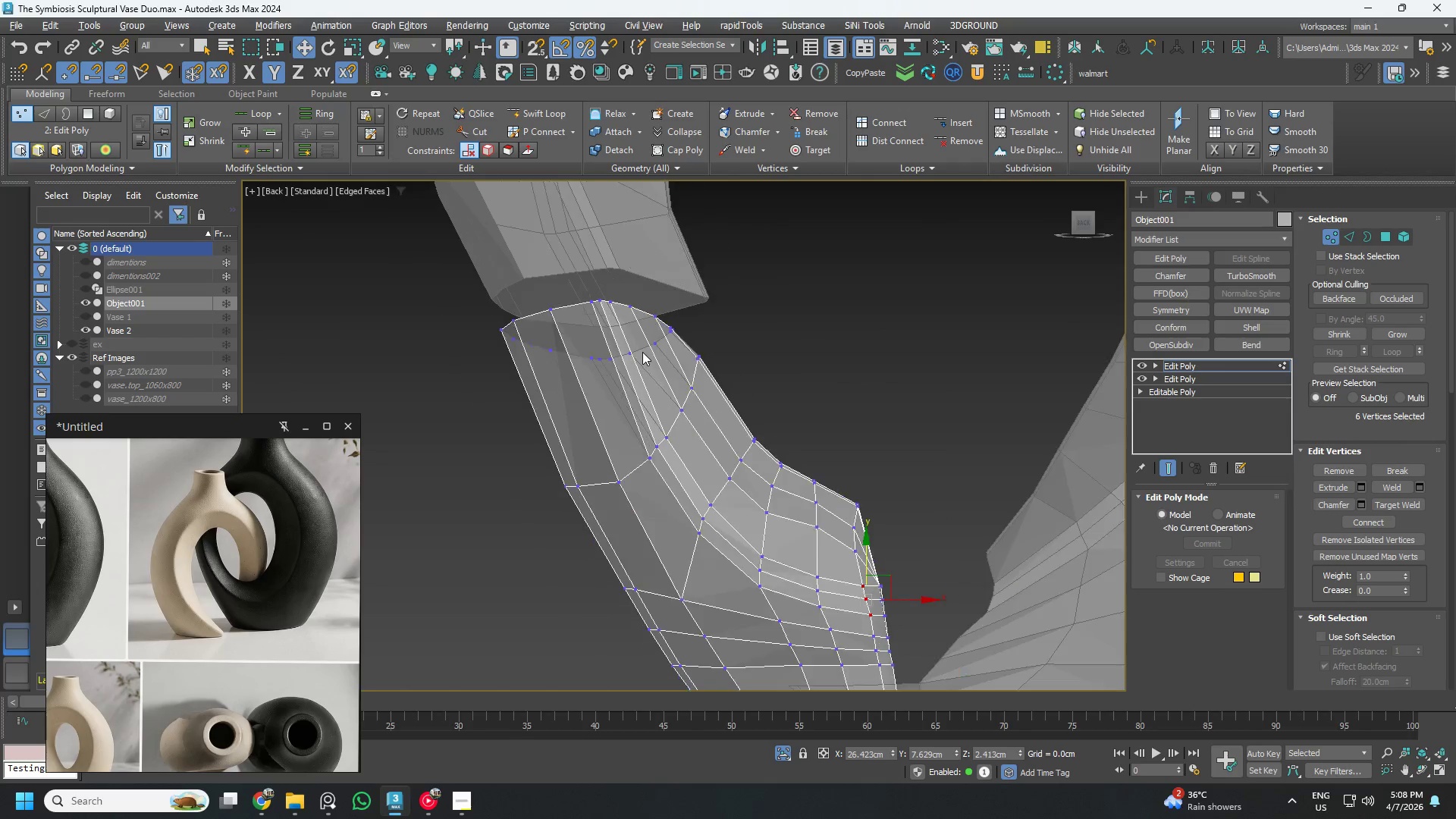 
hold_key(key=AltLeft, duration=0.36)
 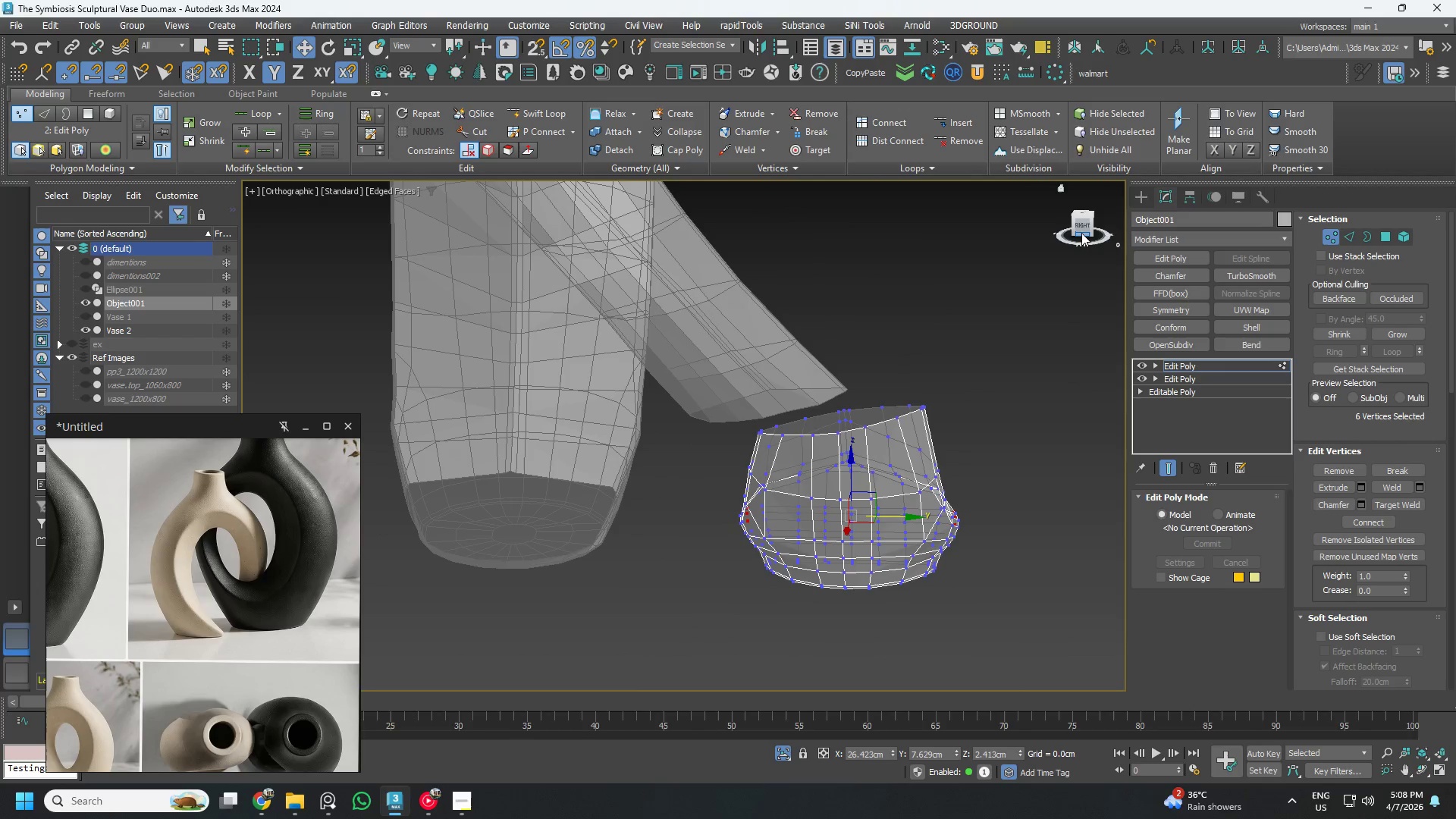 
scroll: coordinate [832, 431], scroll_direction: down, amount: 2.0
 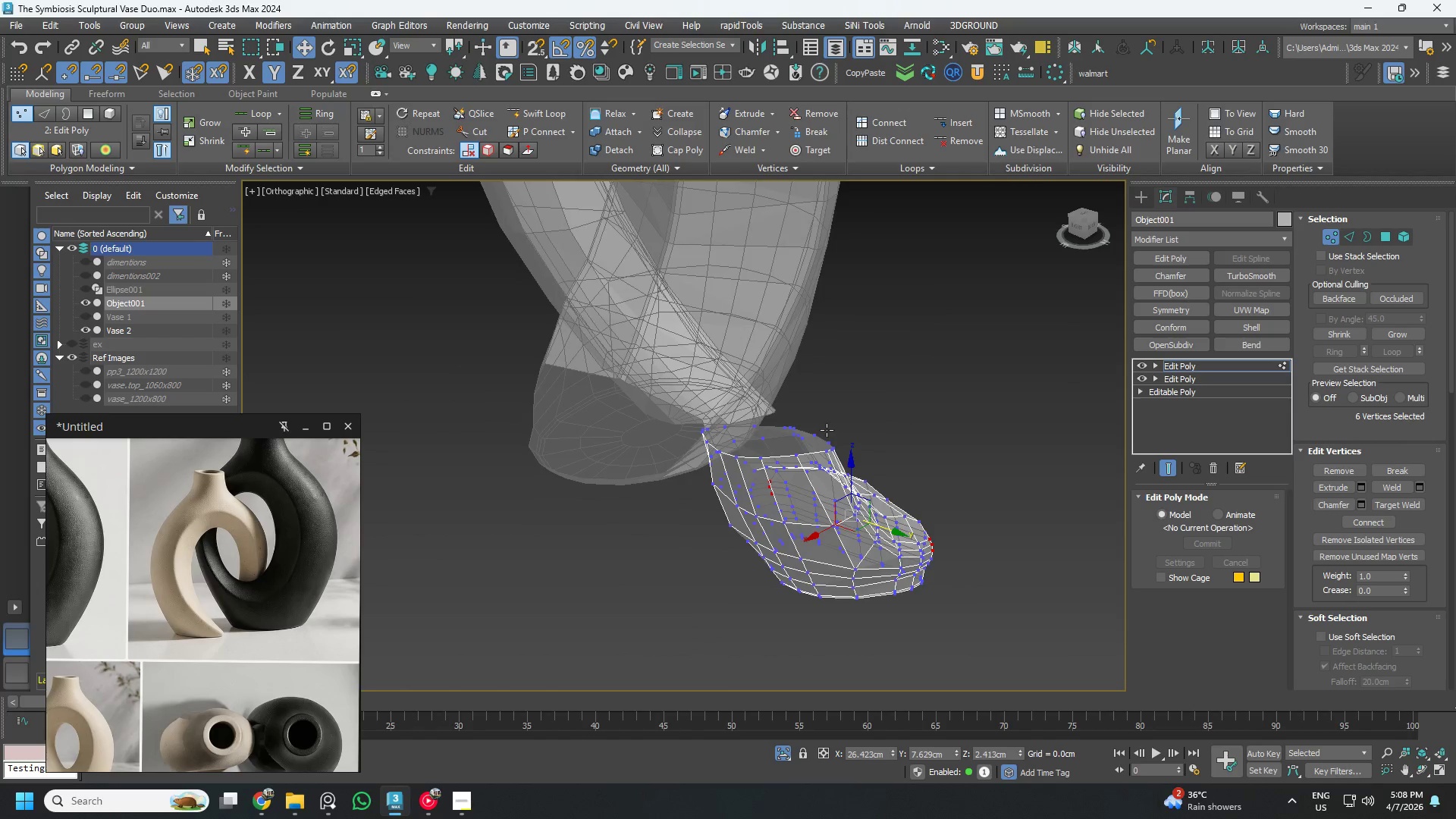 
left_click([1083, 228])
 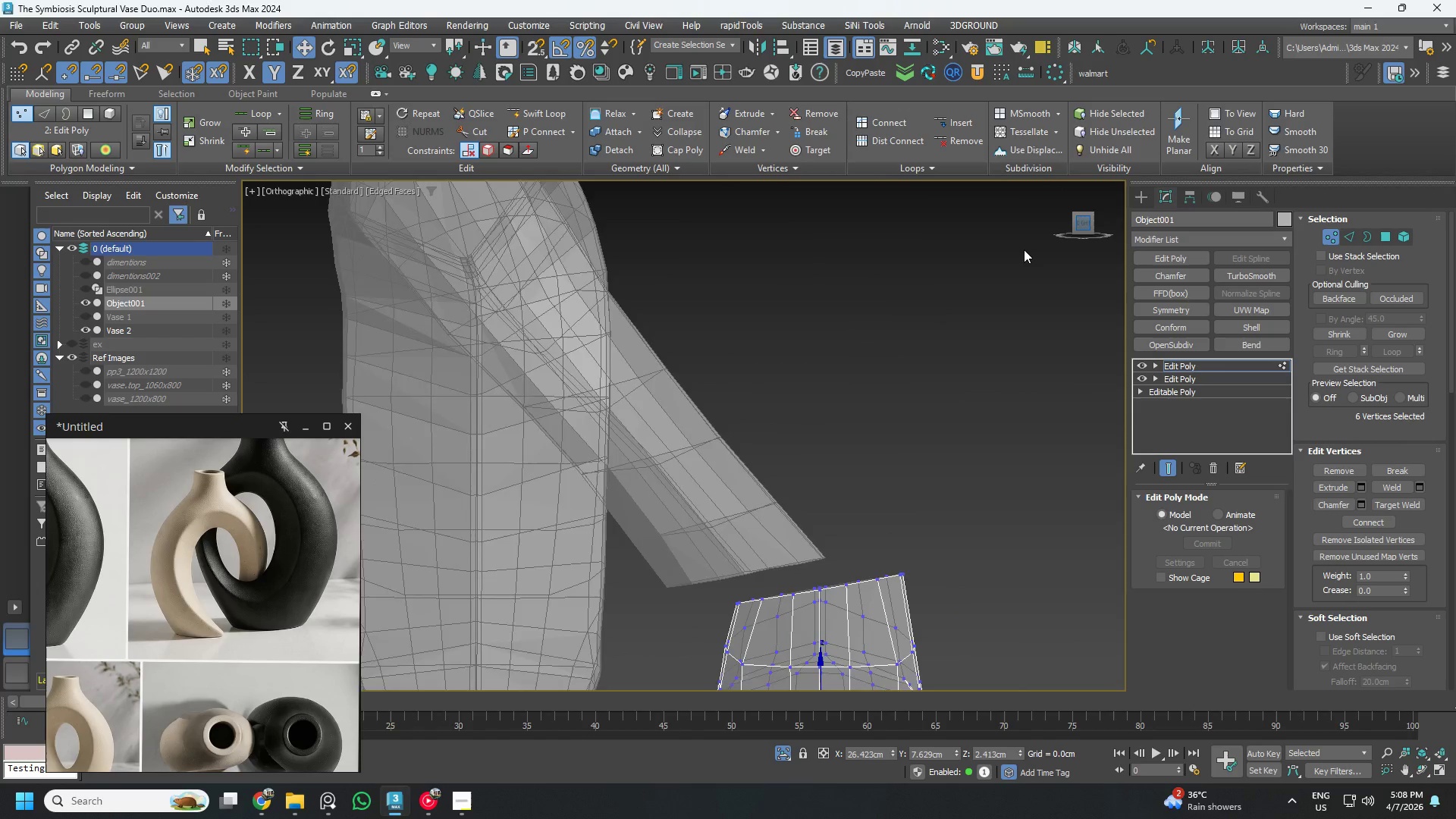 
key(3)
 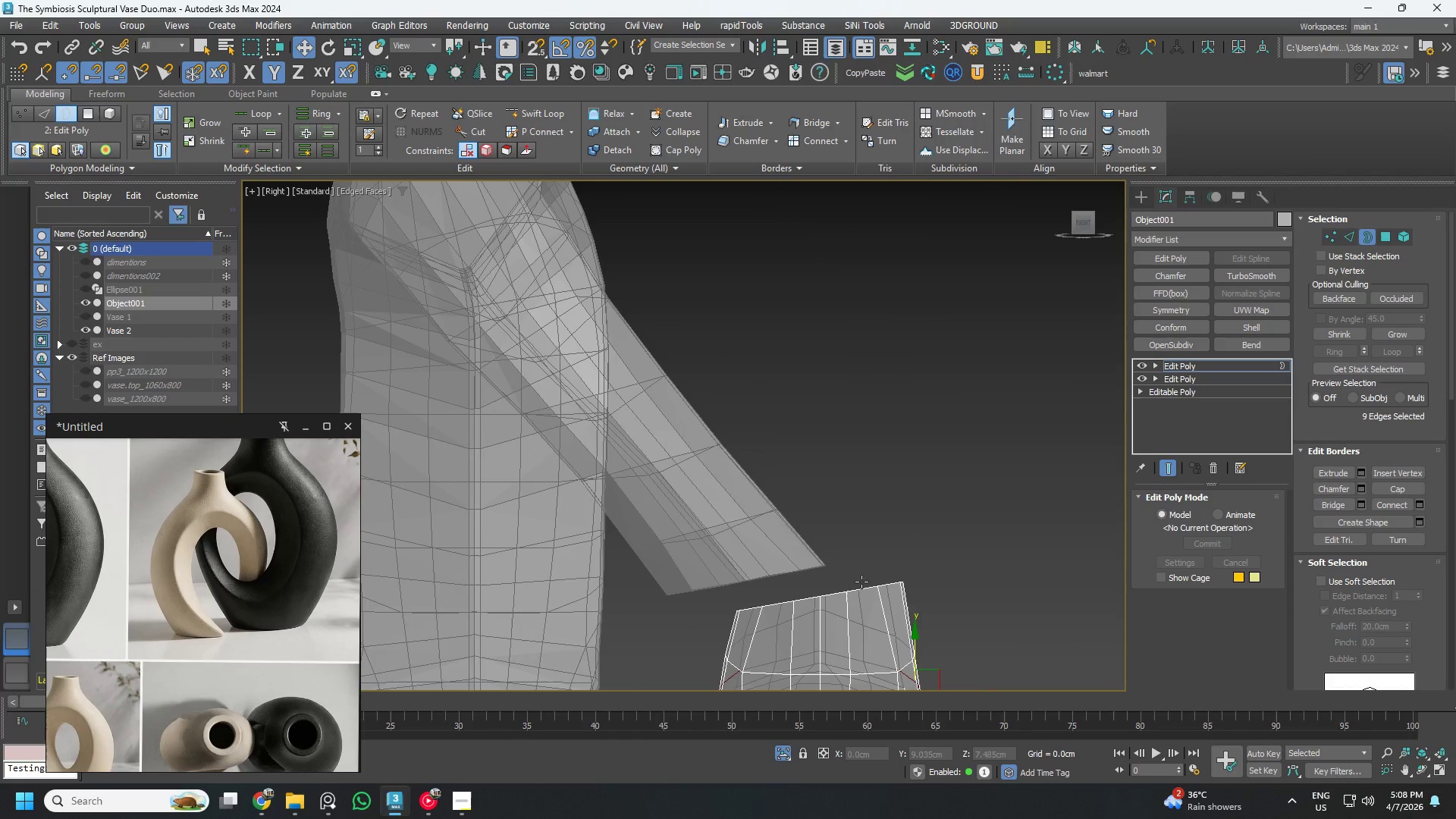 
left_click([861, 592])
 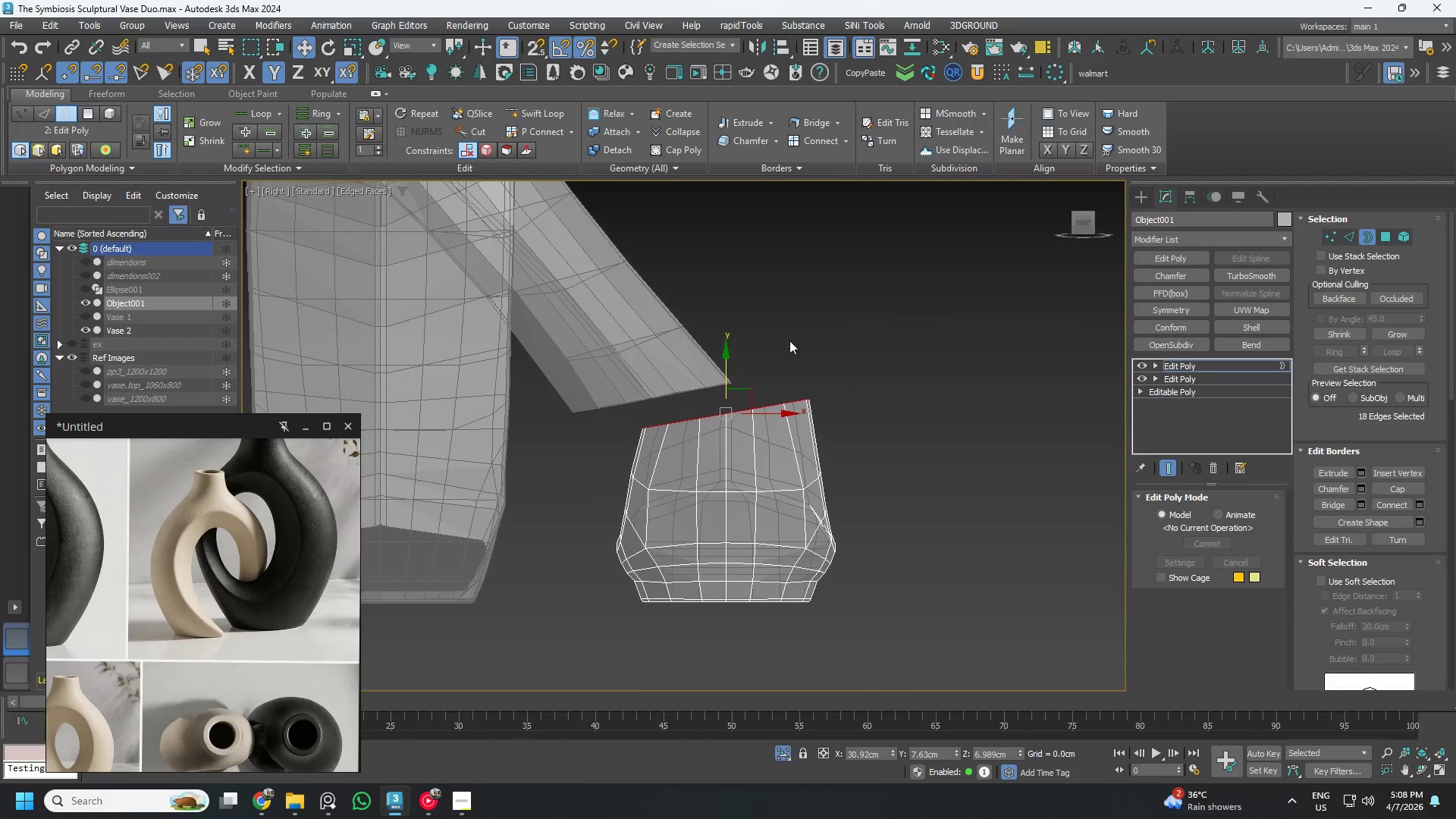 
scroll: coordinate [717, 431], scroll_direction: up, amount: 1.0
 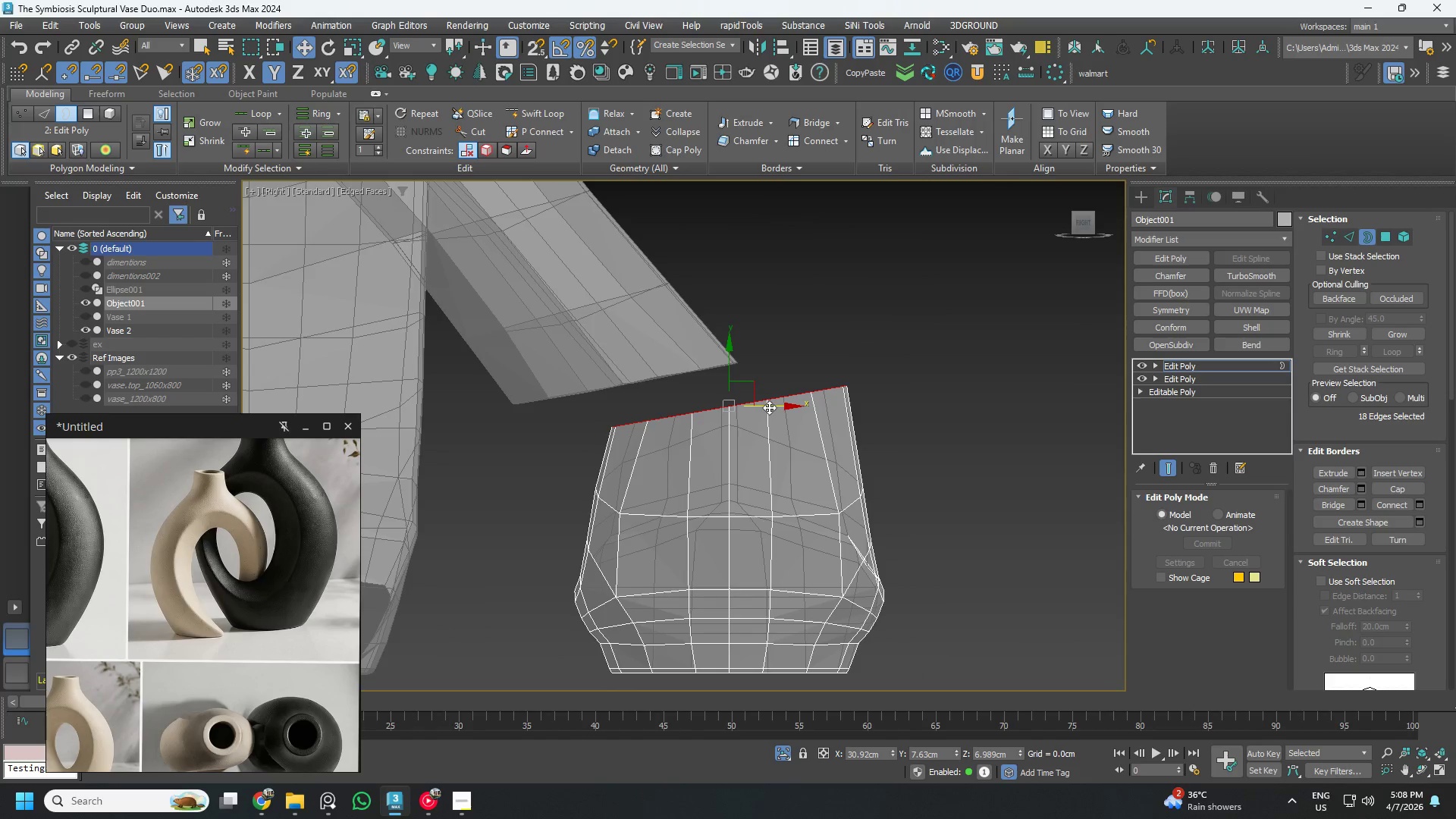 
left_click_drag(start_coordinate=[769, 406], to_coordinate=[746, 409])
 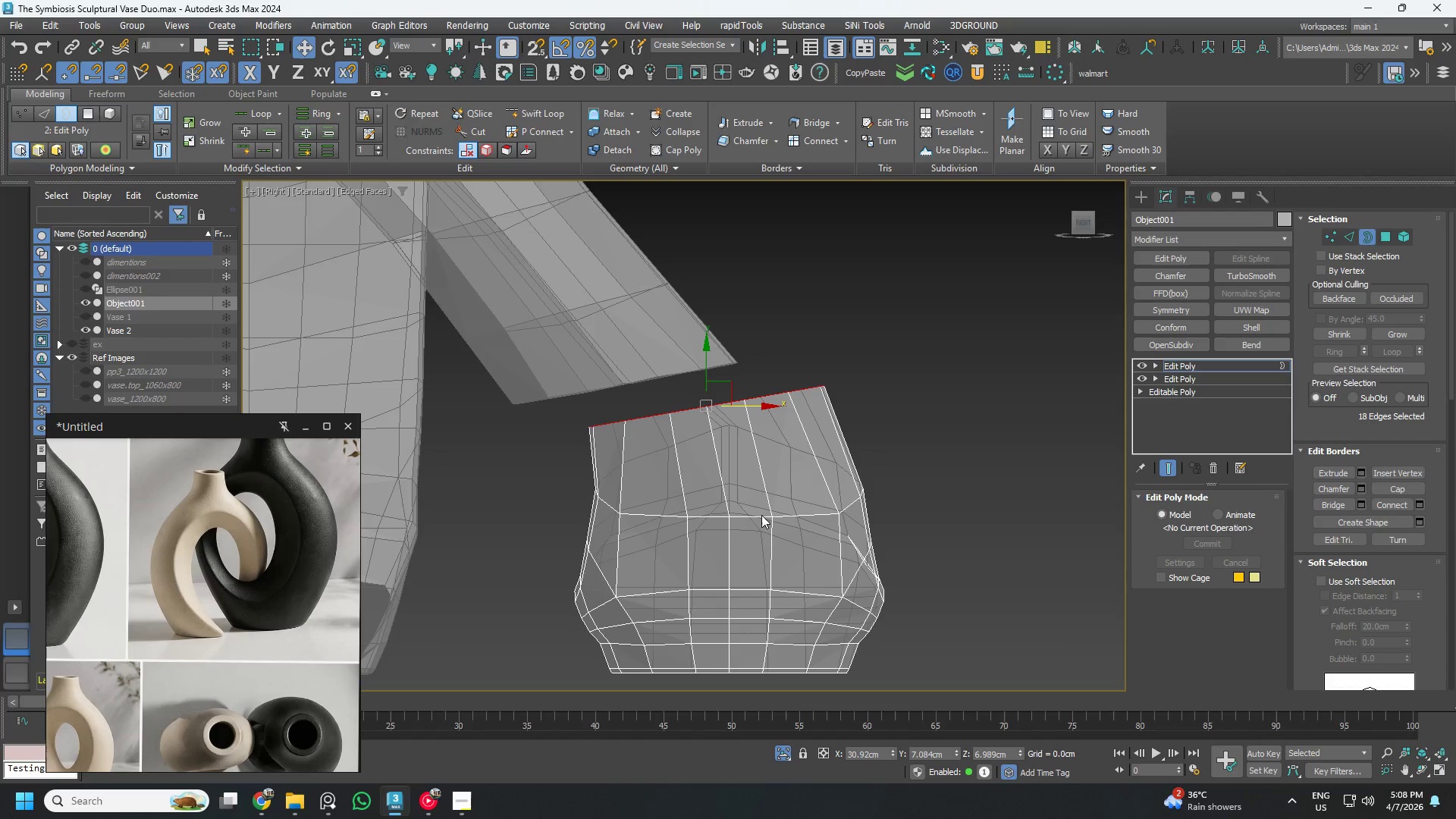 
key(2)
 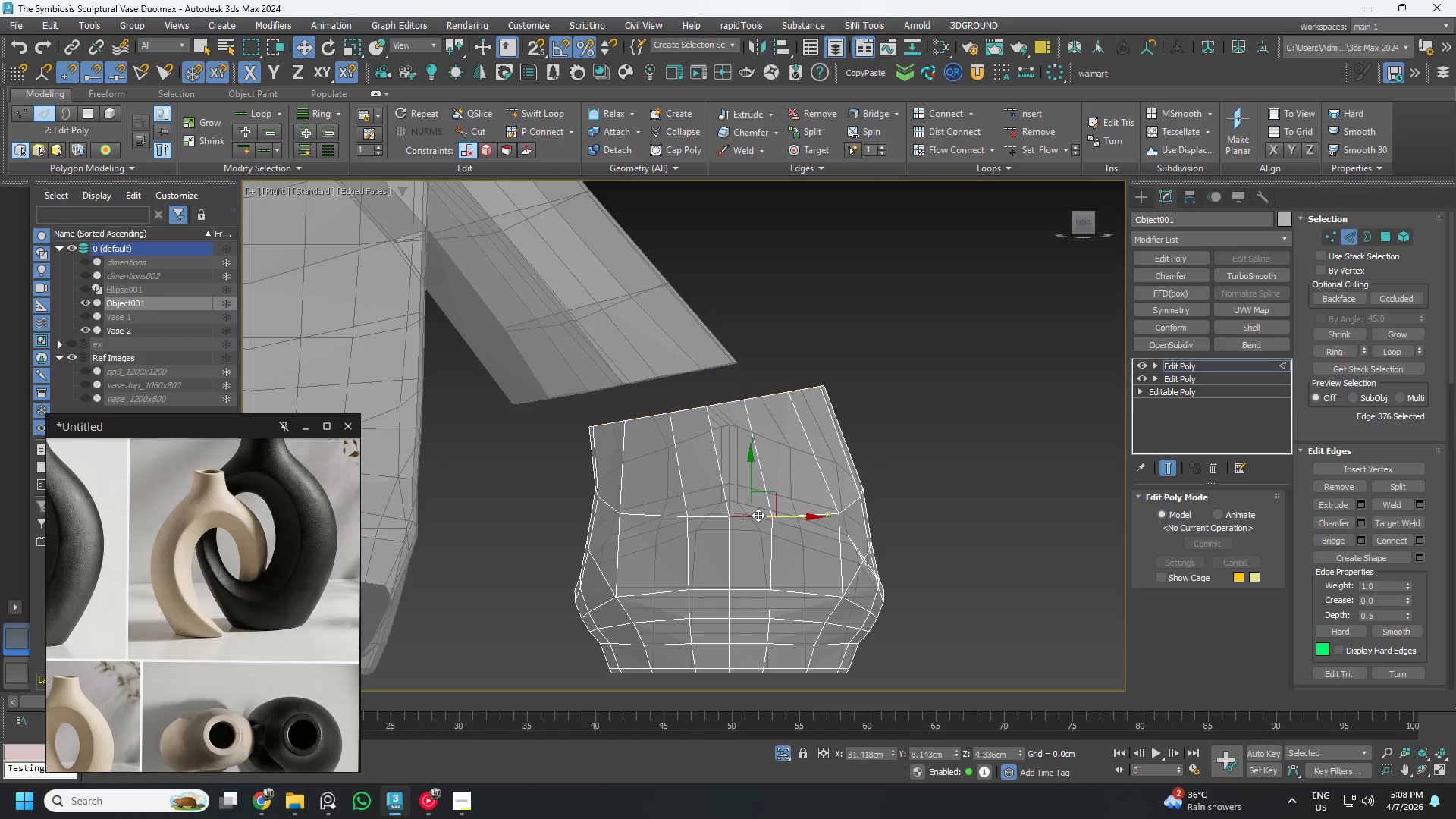 
double_click([758, 515])
 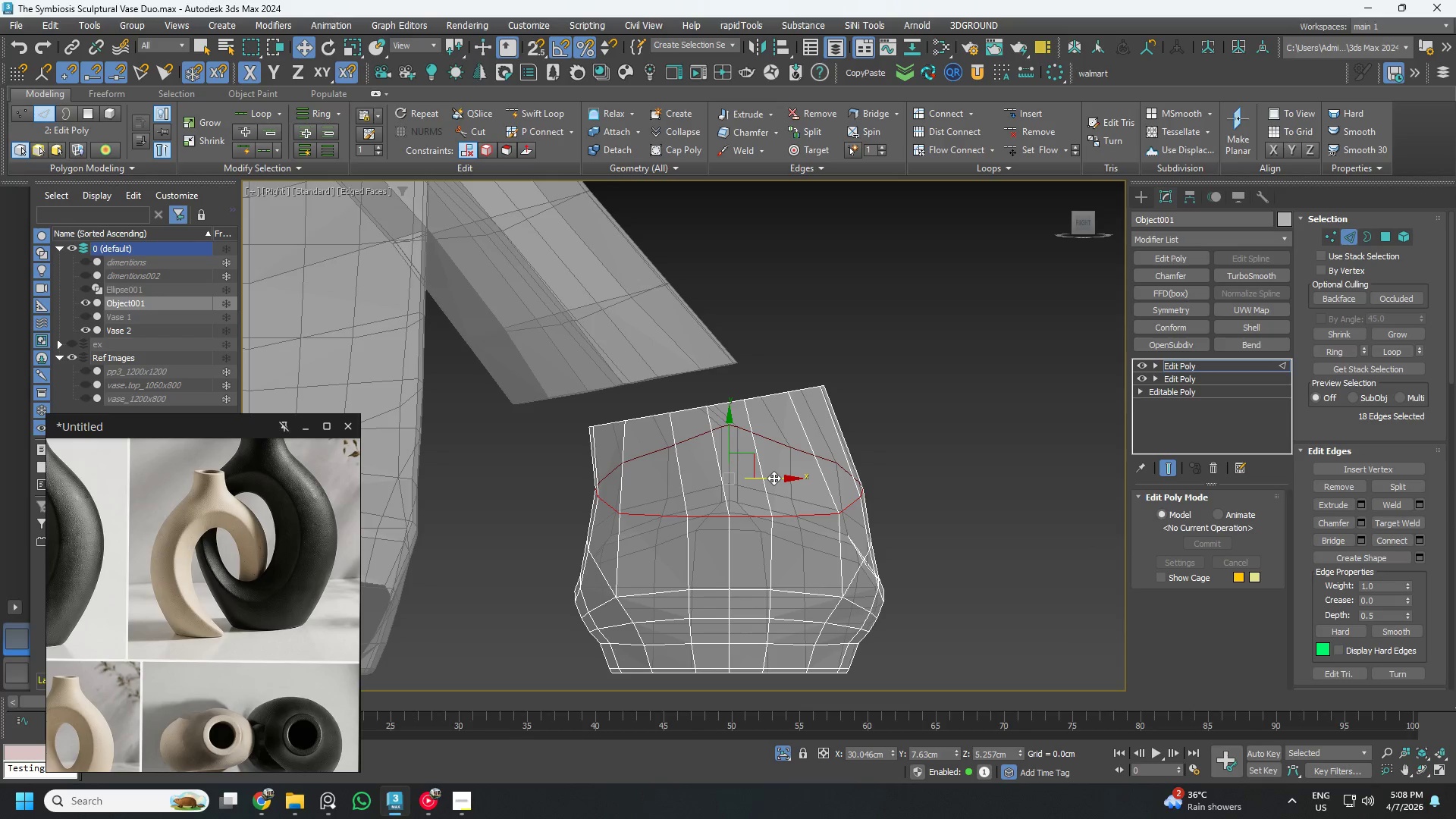 
left_click_drag(start_coordinate=[774, 478], to_coordinate=[767, 478])
 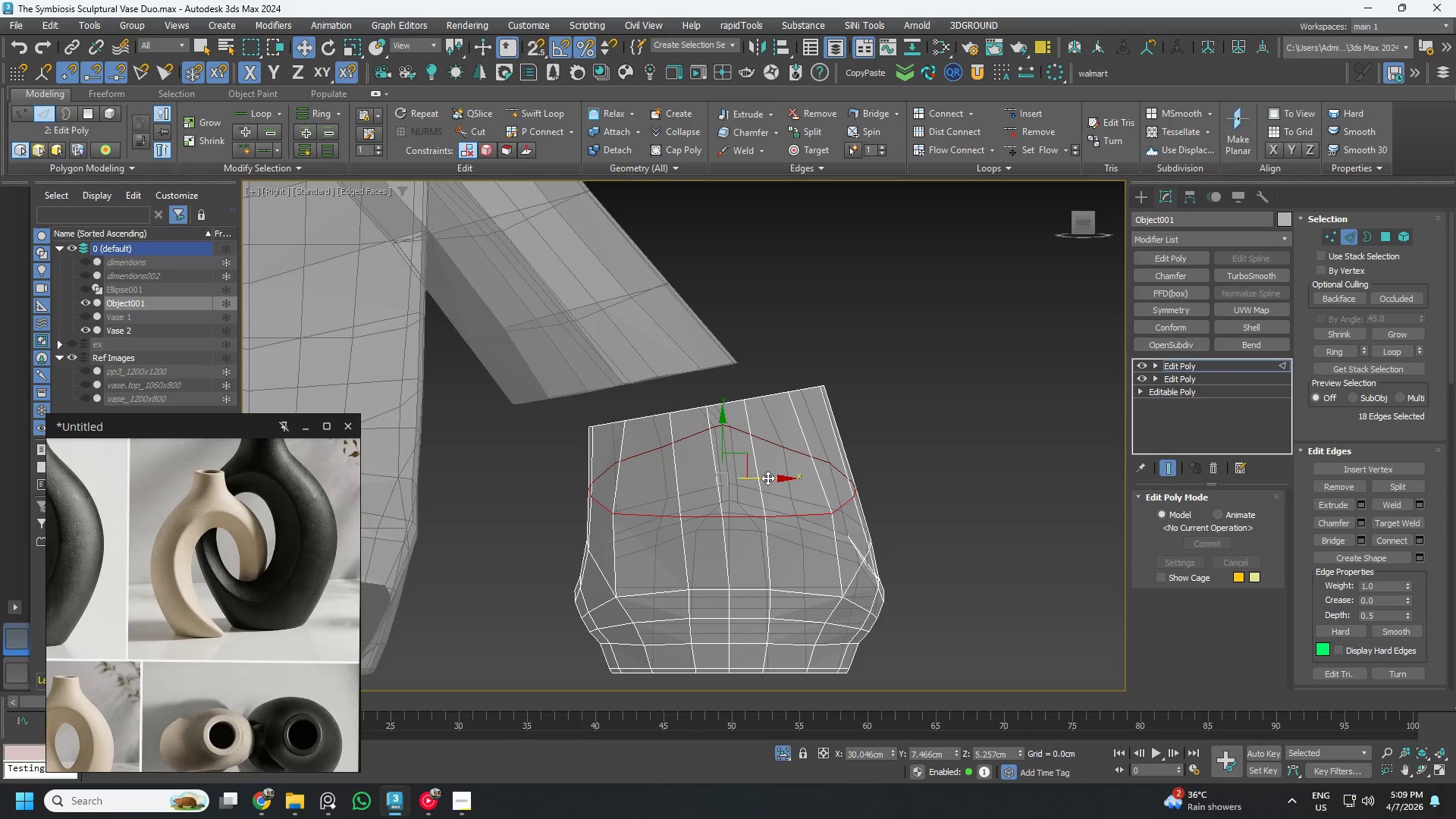 
type(rw)
 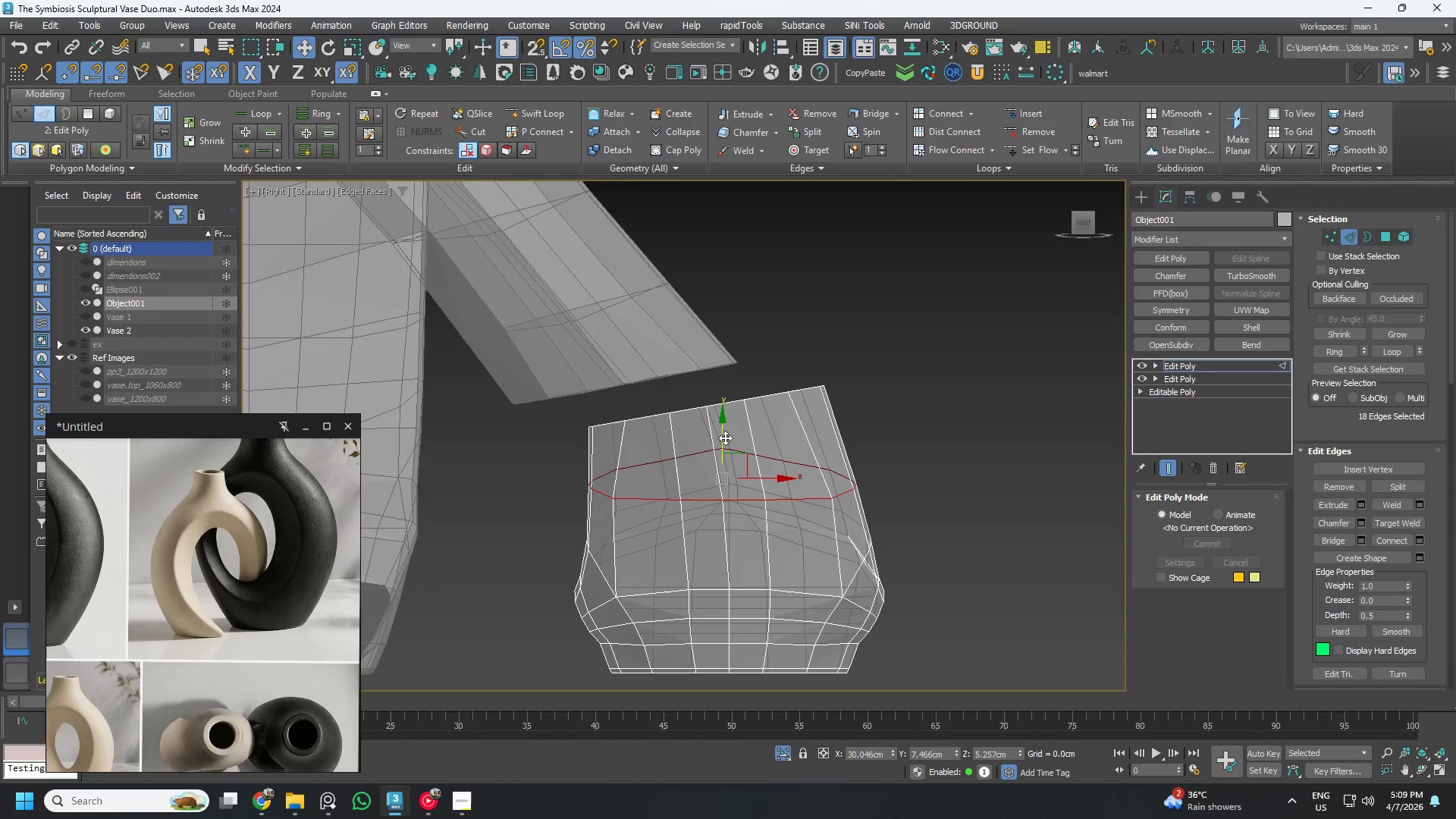 
left_click_drag(start_coordinate=[723, 415], to_coordinate=[727, 458])
 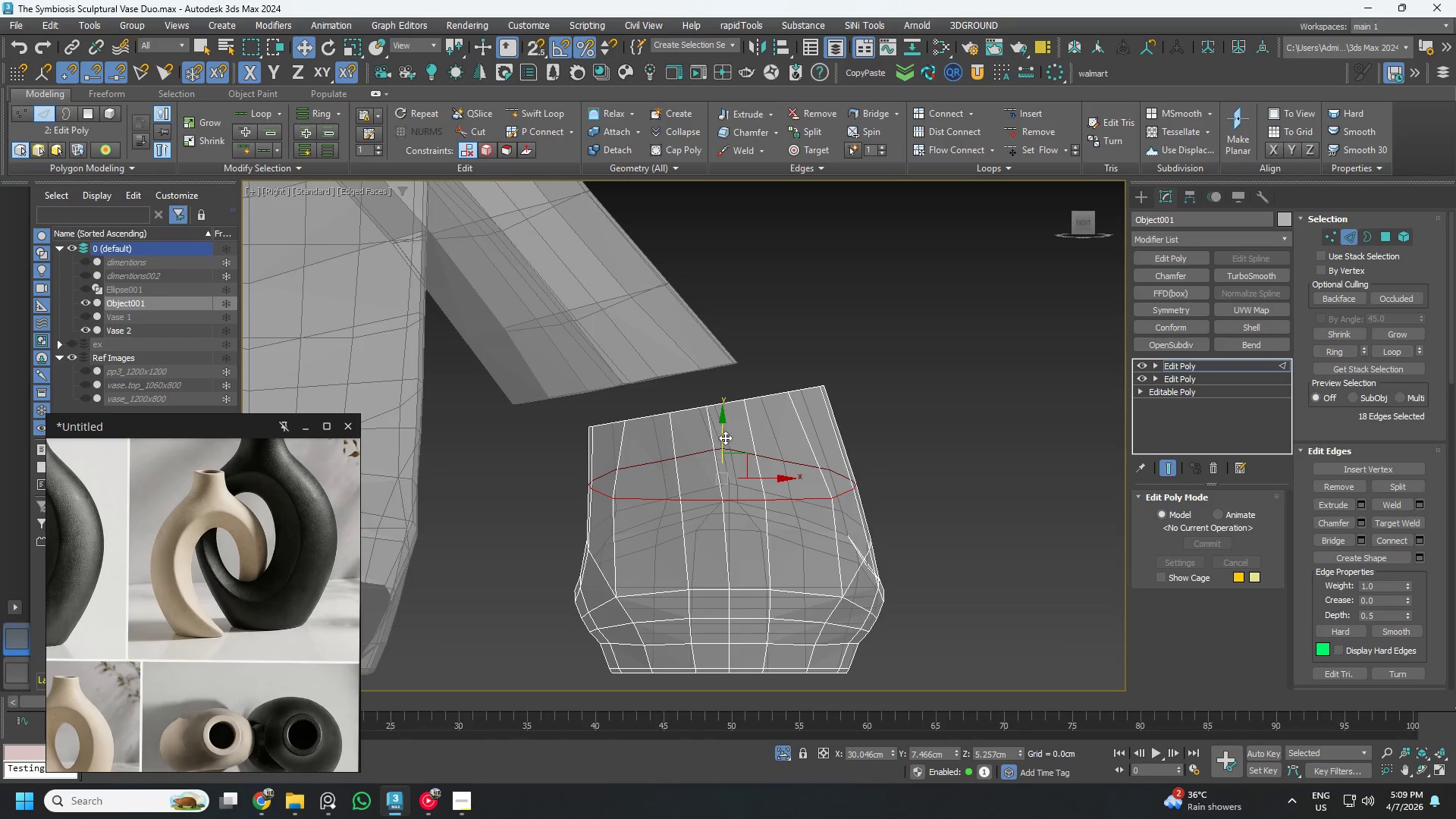 
left_click_drag(start_coordinate=[725, 438], to_coordinate=[726, 455])
 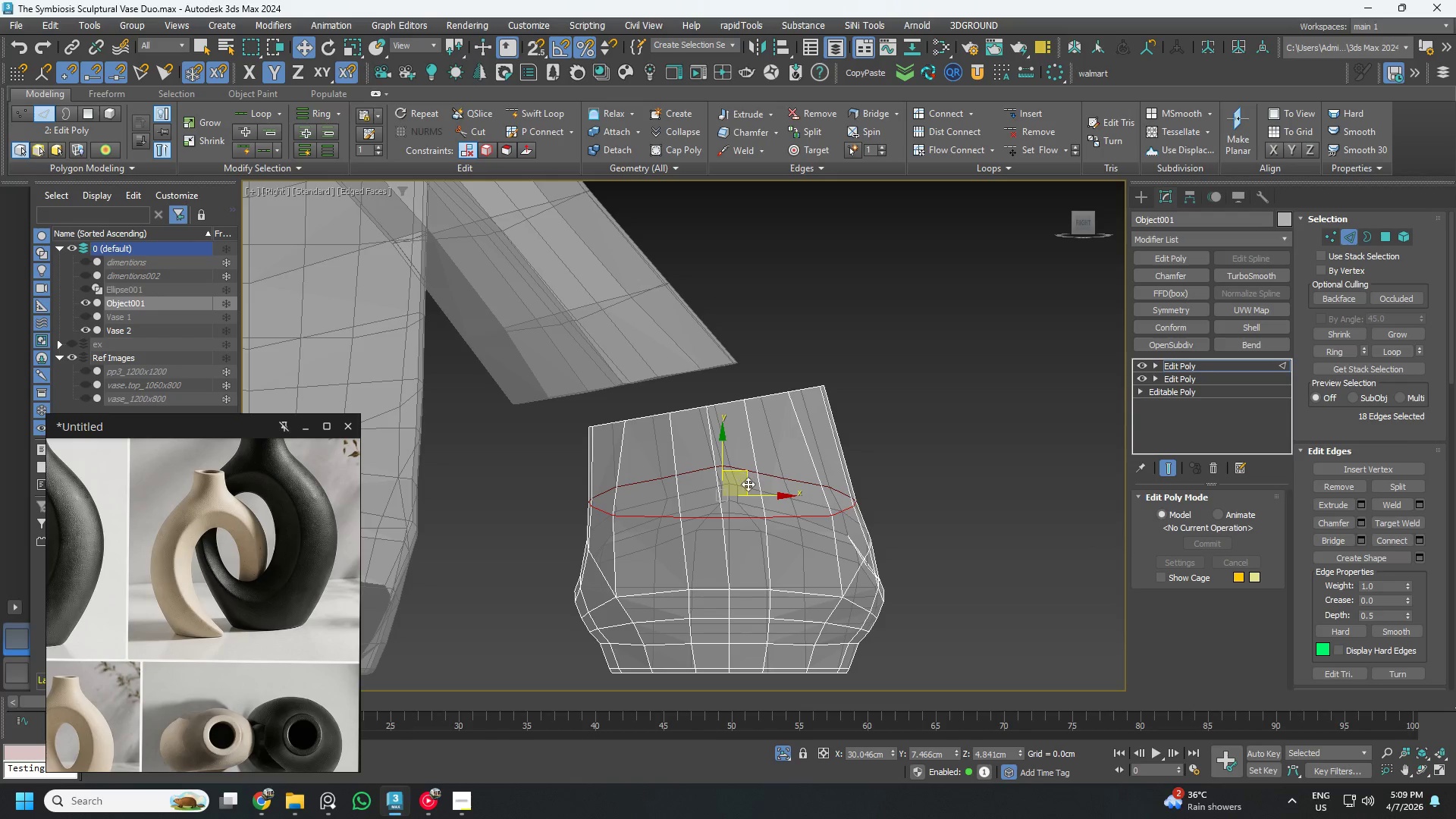 
left_click_drag(start_coordinate=[720, 457], to_coordinate=[724, 464])
 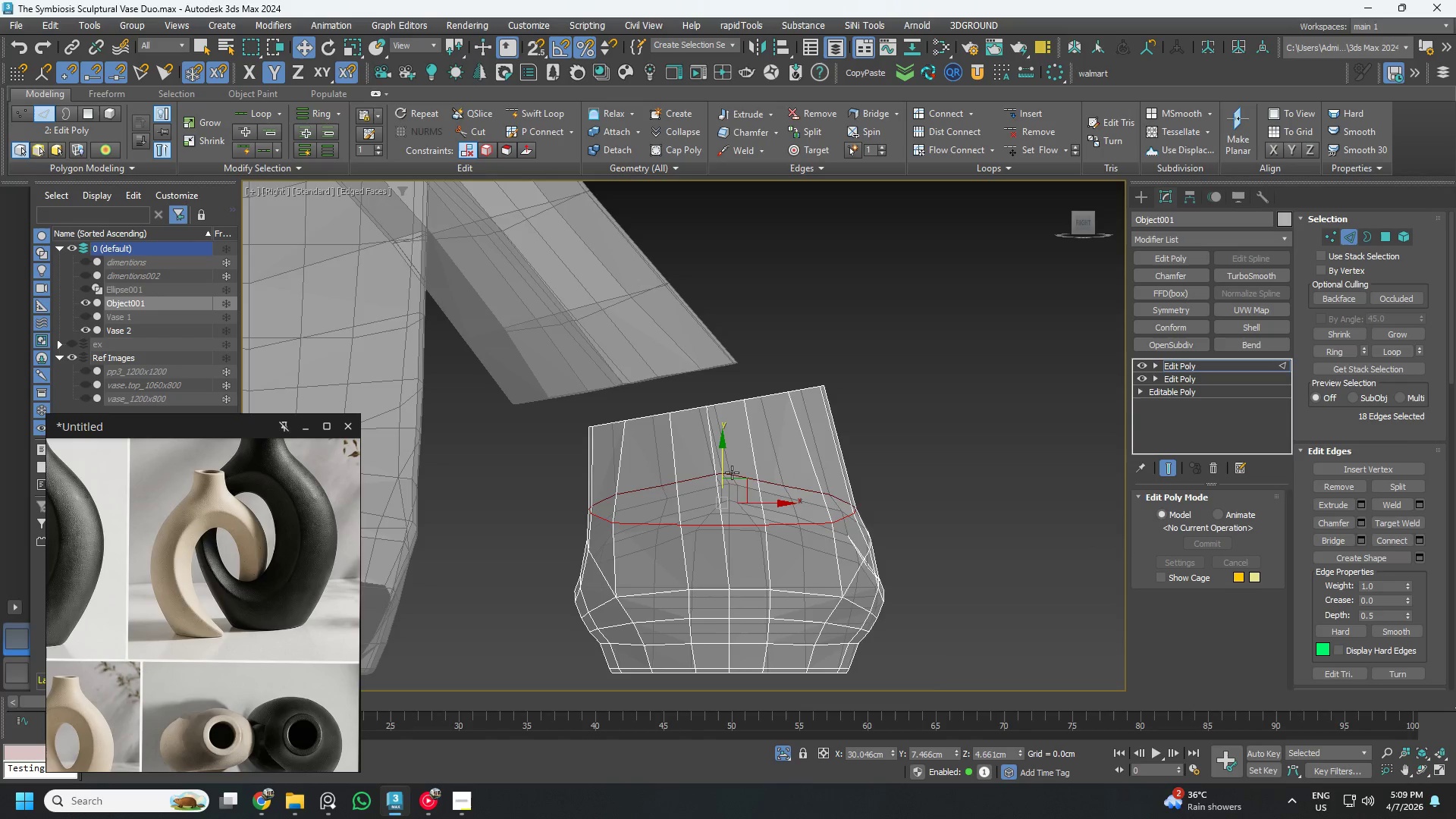 
key(1)
 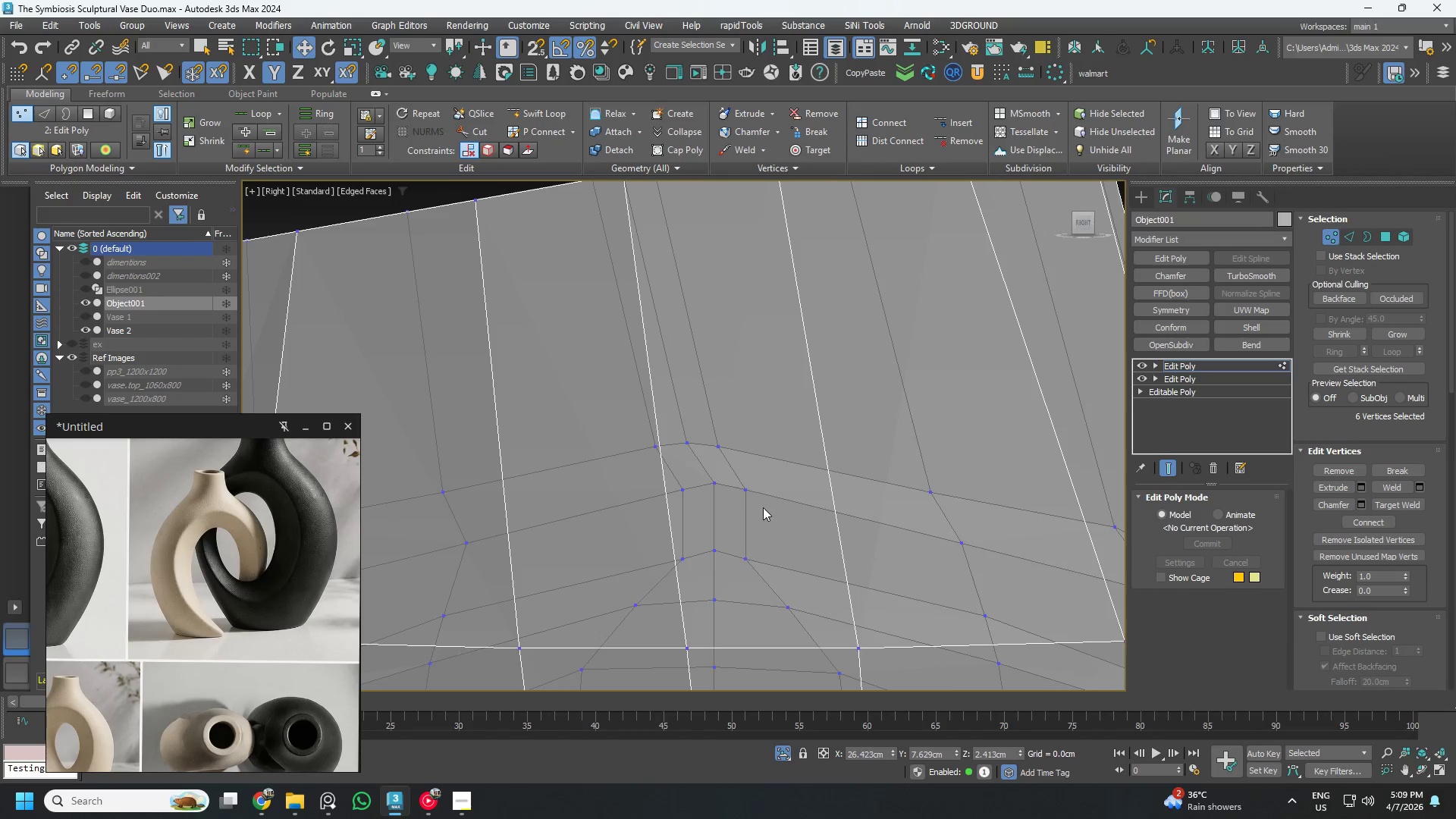 
scroll: coordinate [742, 491], scroll_direction: up, amount: 4.0
 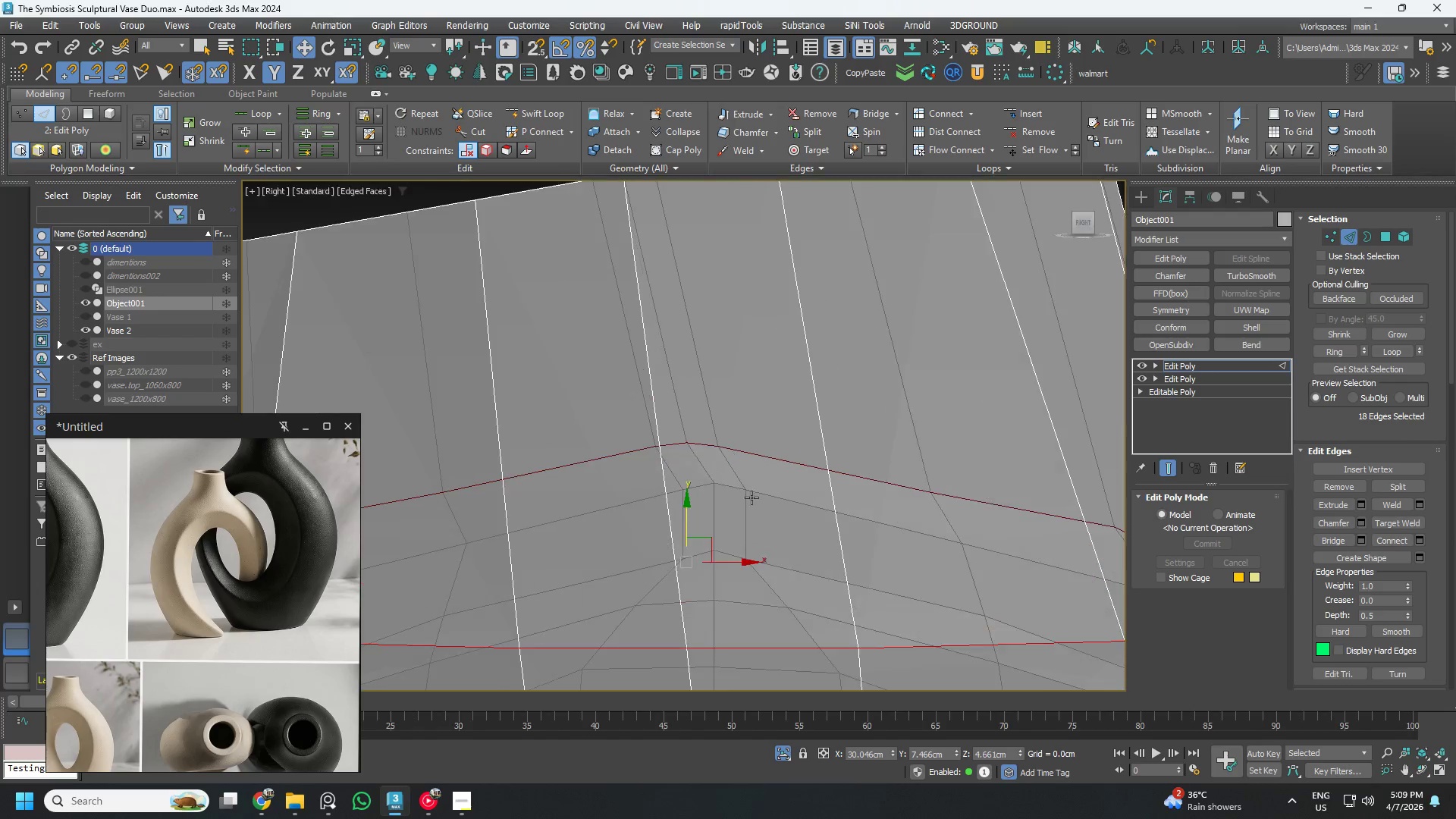 
left_click_drag(start_coordinate=[769, 515], to_coordinate=[656, 468])
 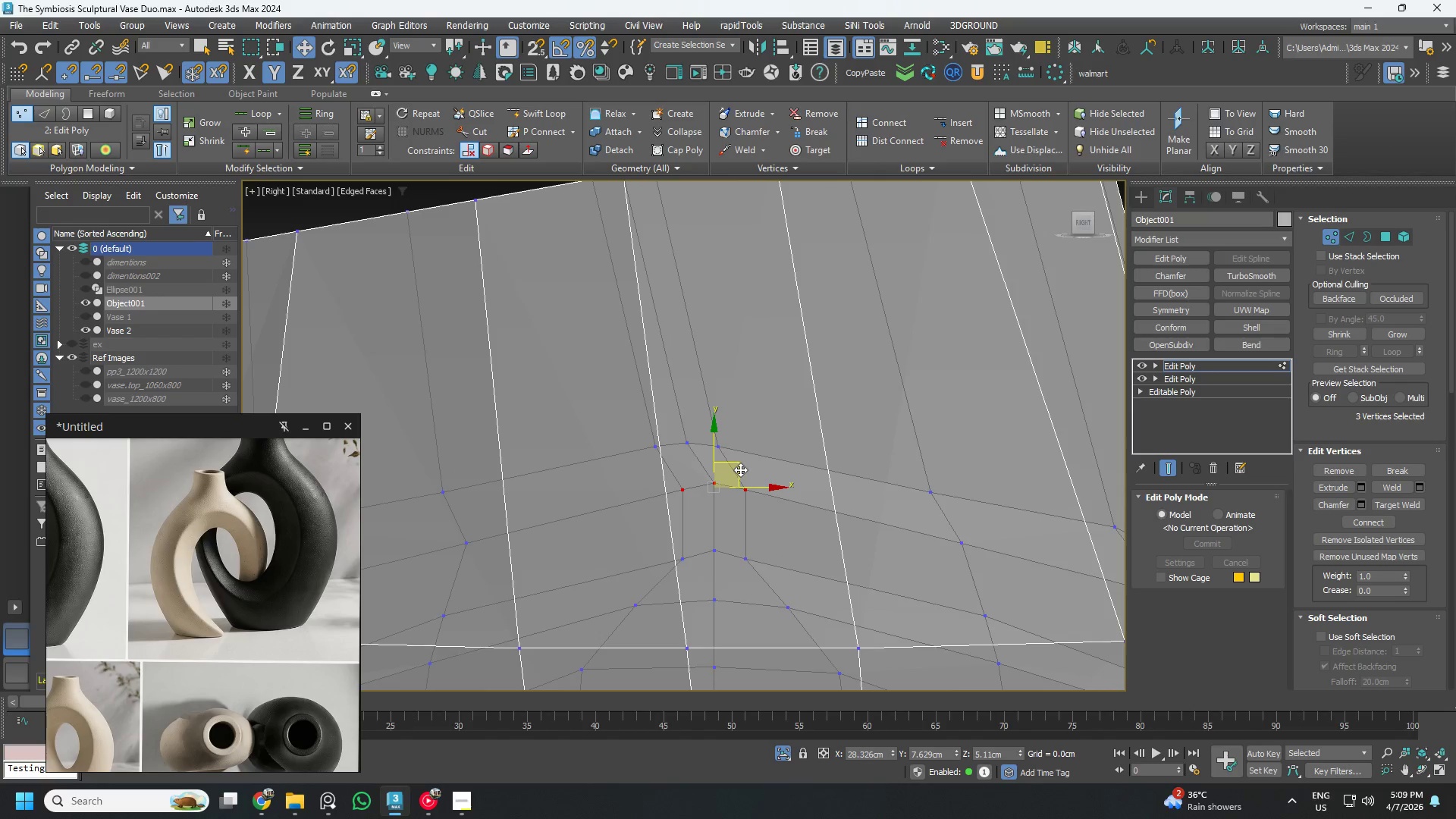 
left_click_drag(start_coordinate=[740, 469], to_coordinate=[730, 485])
 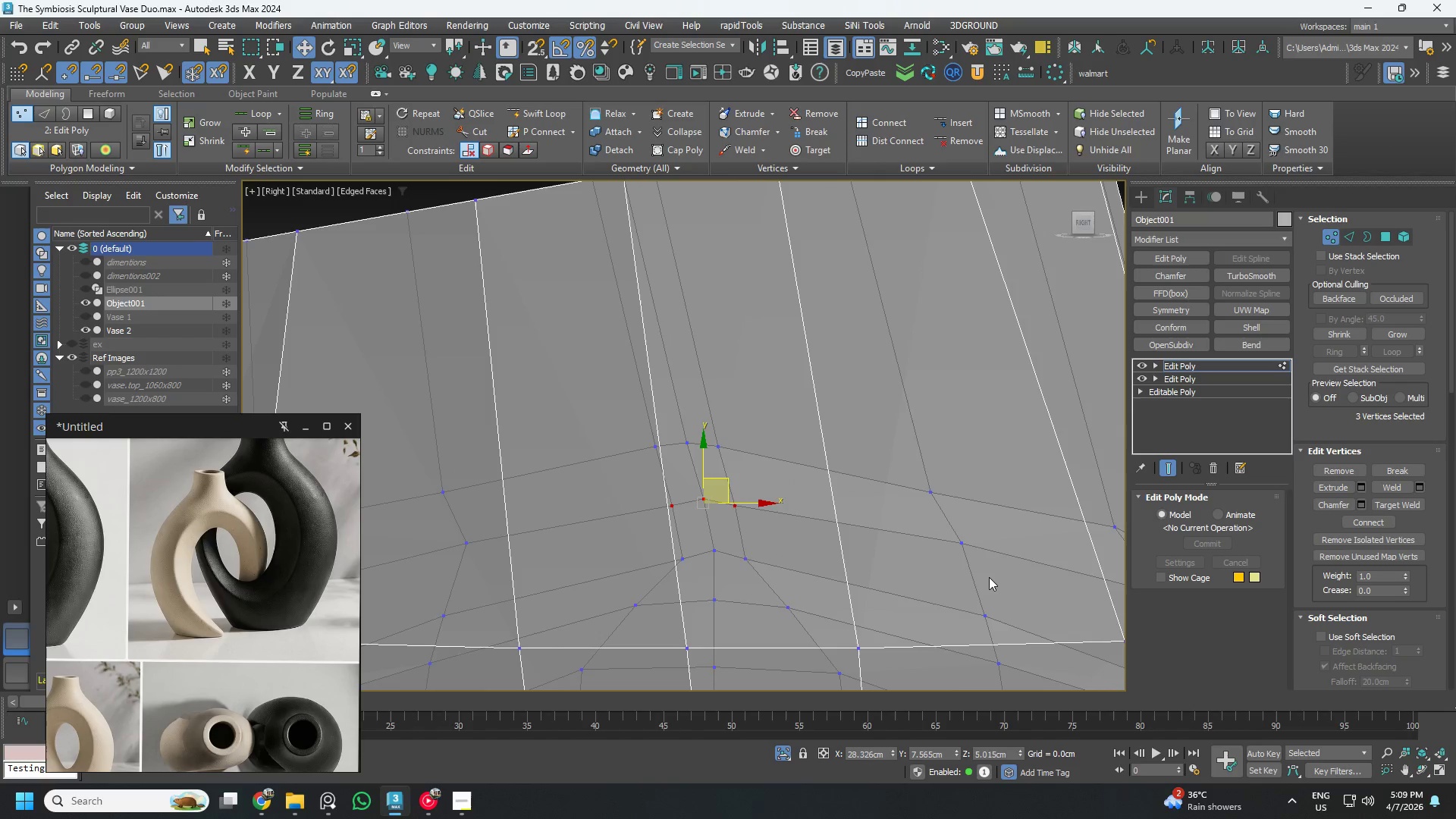 
left_click_drag(start_coordinate=[989, 579], to_coordinate=[940, 528])
 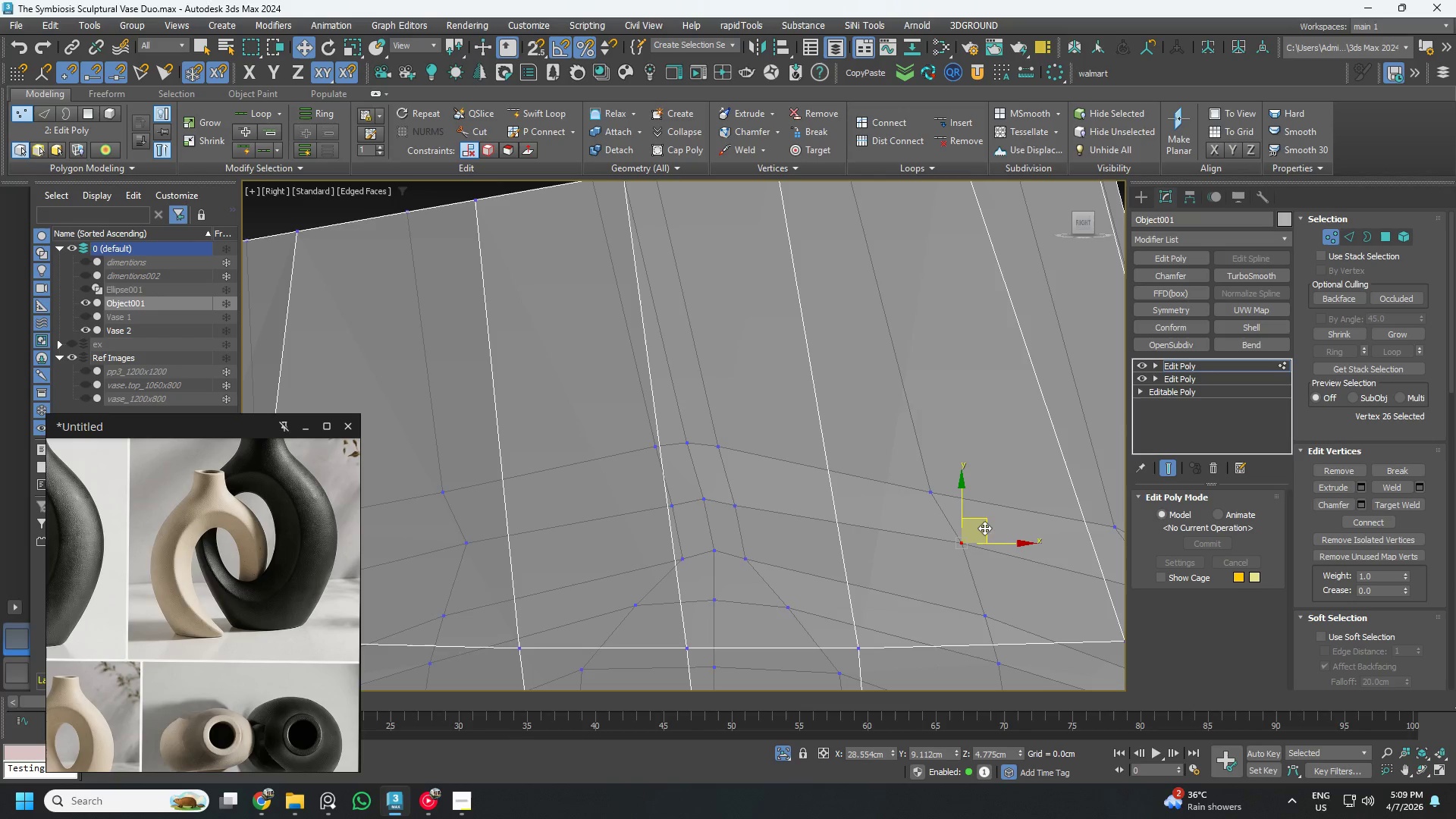 
left_click_drag(start_coordinate=[987, 526], to_coordinate=[986, 544])
 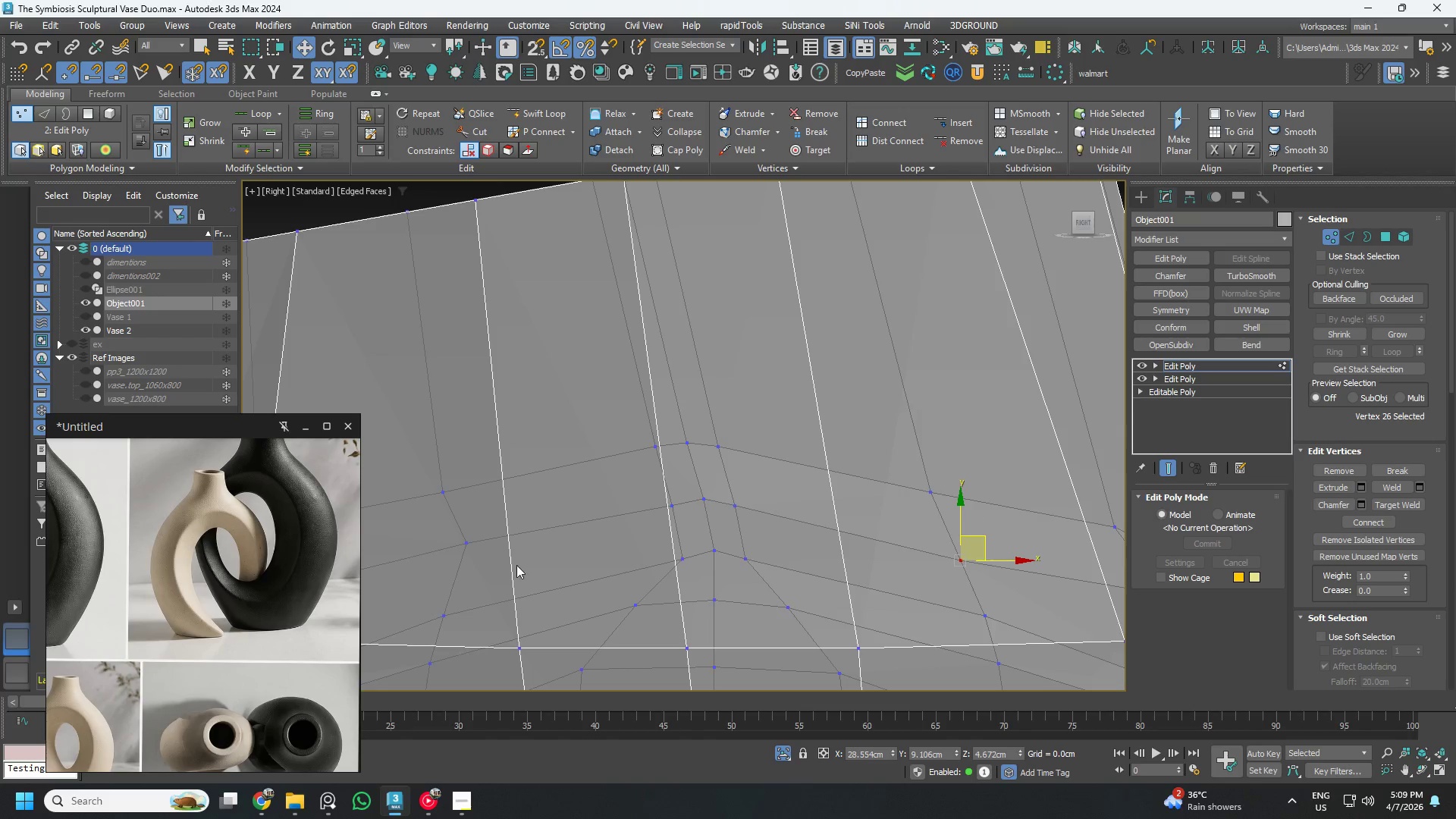 
left_click_drag(start_coordinate=[512, 573], to_coordinate=[442, 528])
 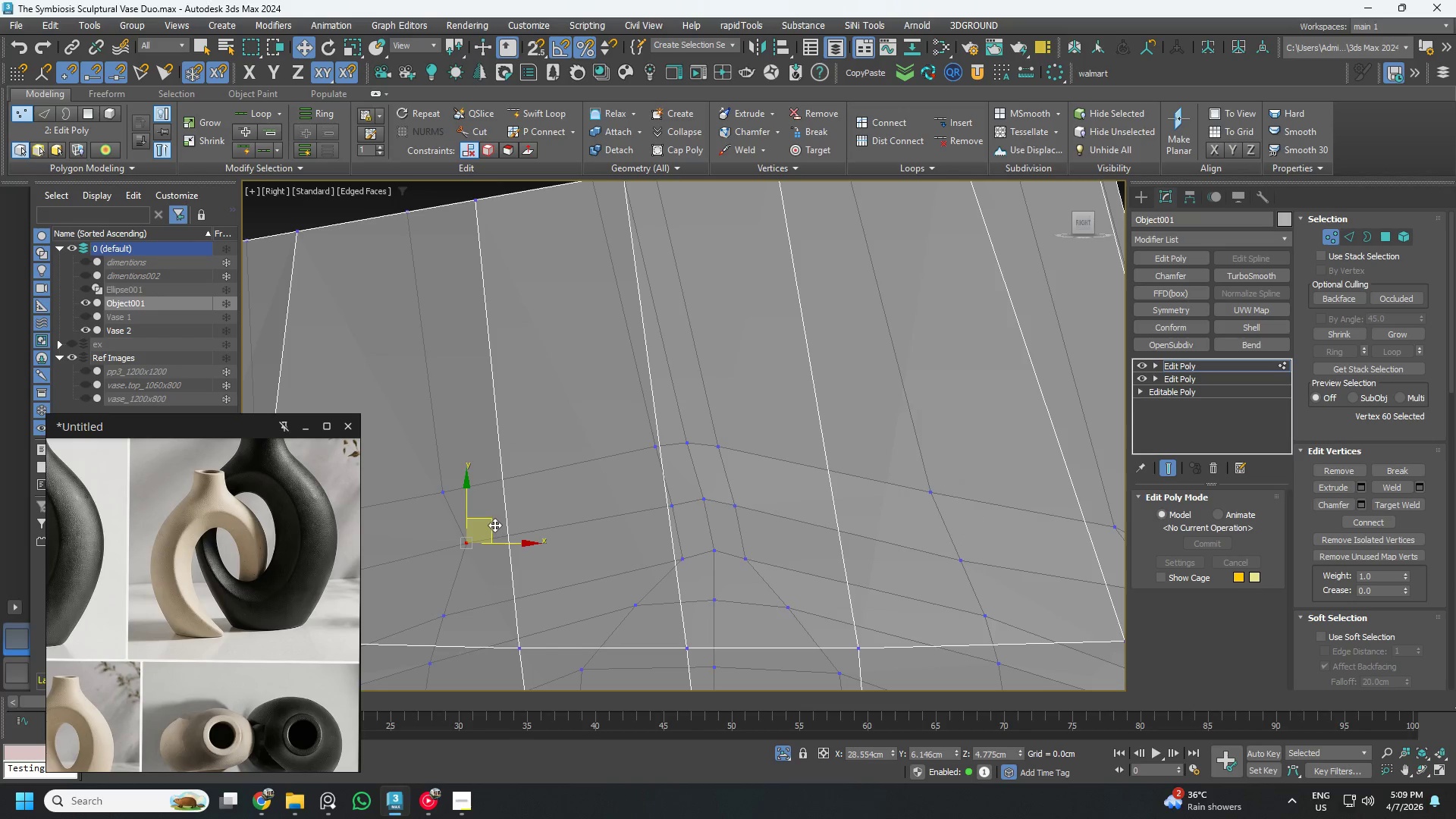 
left_click_drag(start_coordinate=[492, 522], to_coordinate=[473, 545])
 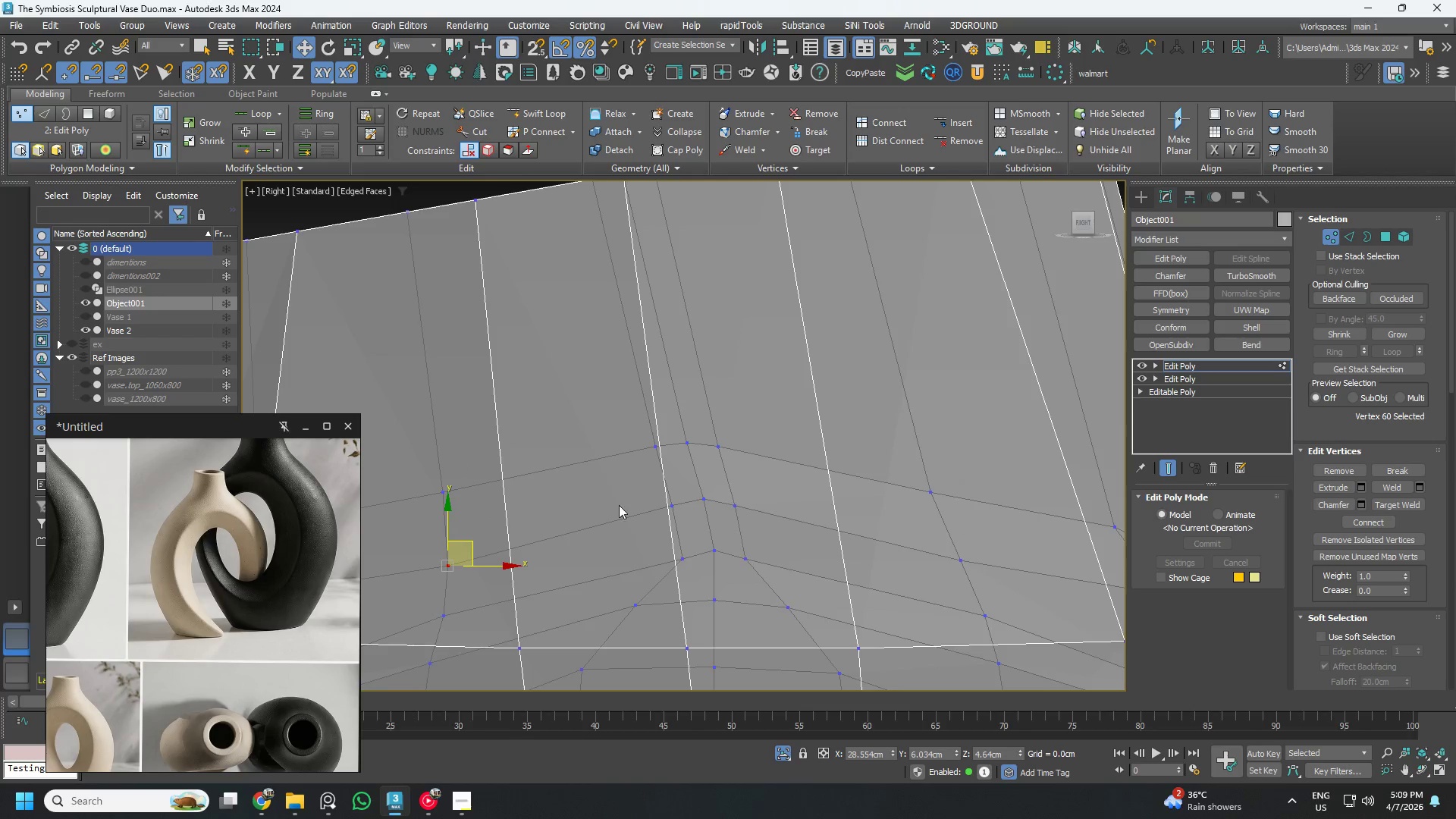 
scroll: coordinate [637, 499], scroll_direction: down, amount: 2.0
 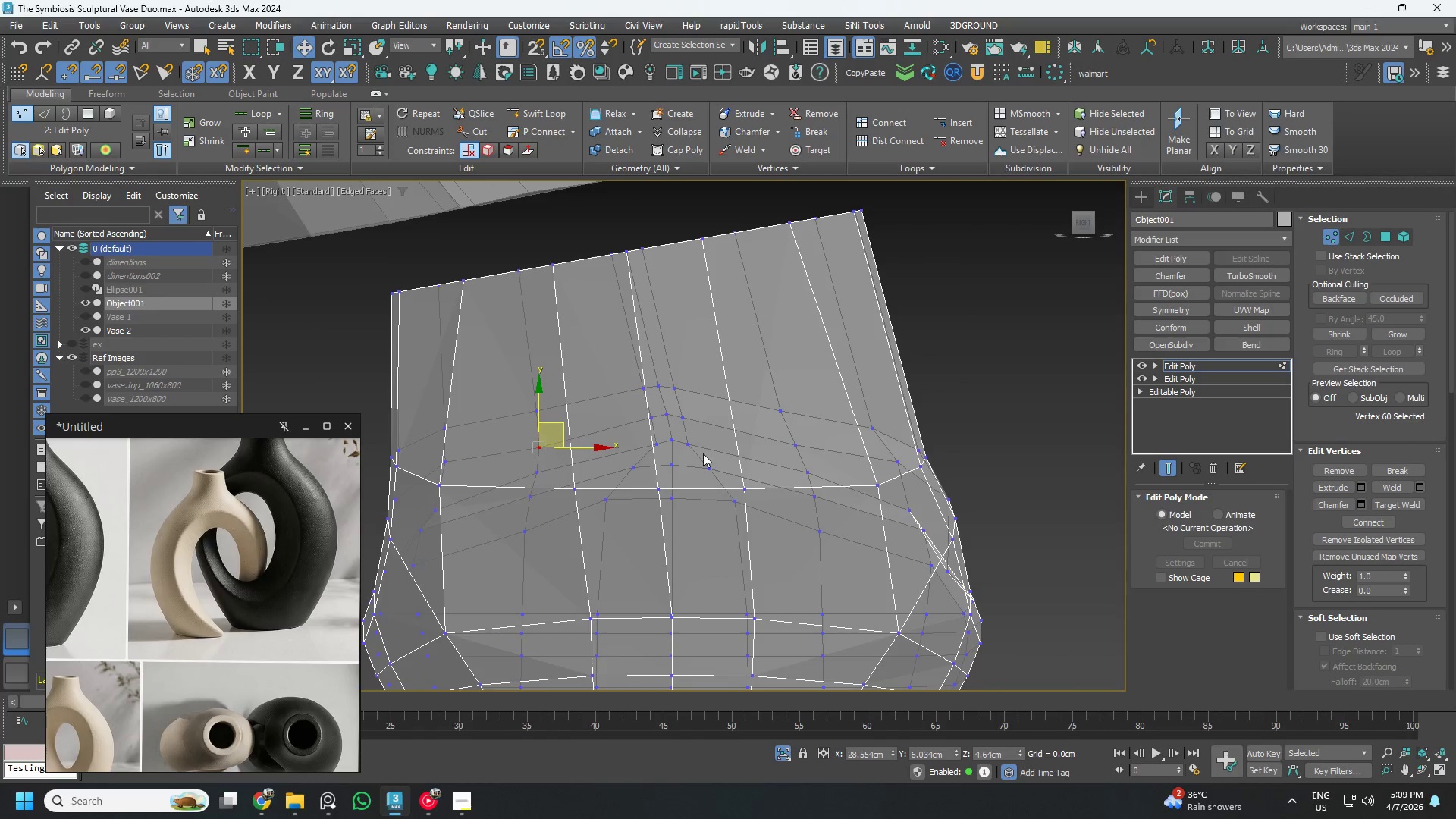 
left_click_drag(start_coordinate=[698, 462], to_coordinate=[655, 397])
 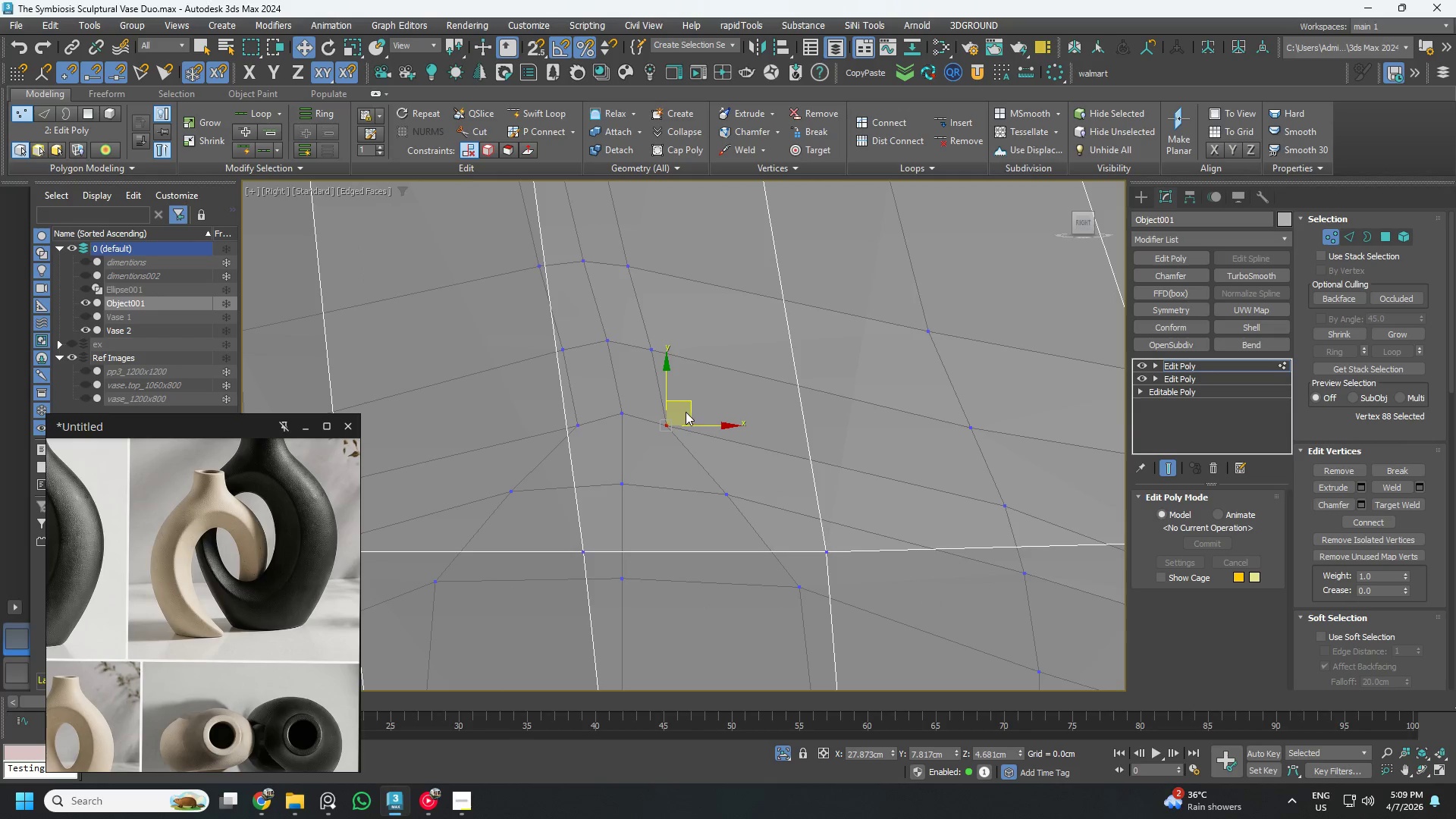 
scroll: coordinate [699, 453], scroll_direction: up, amount: 3.0
 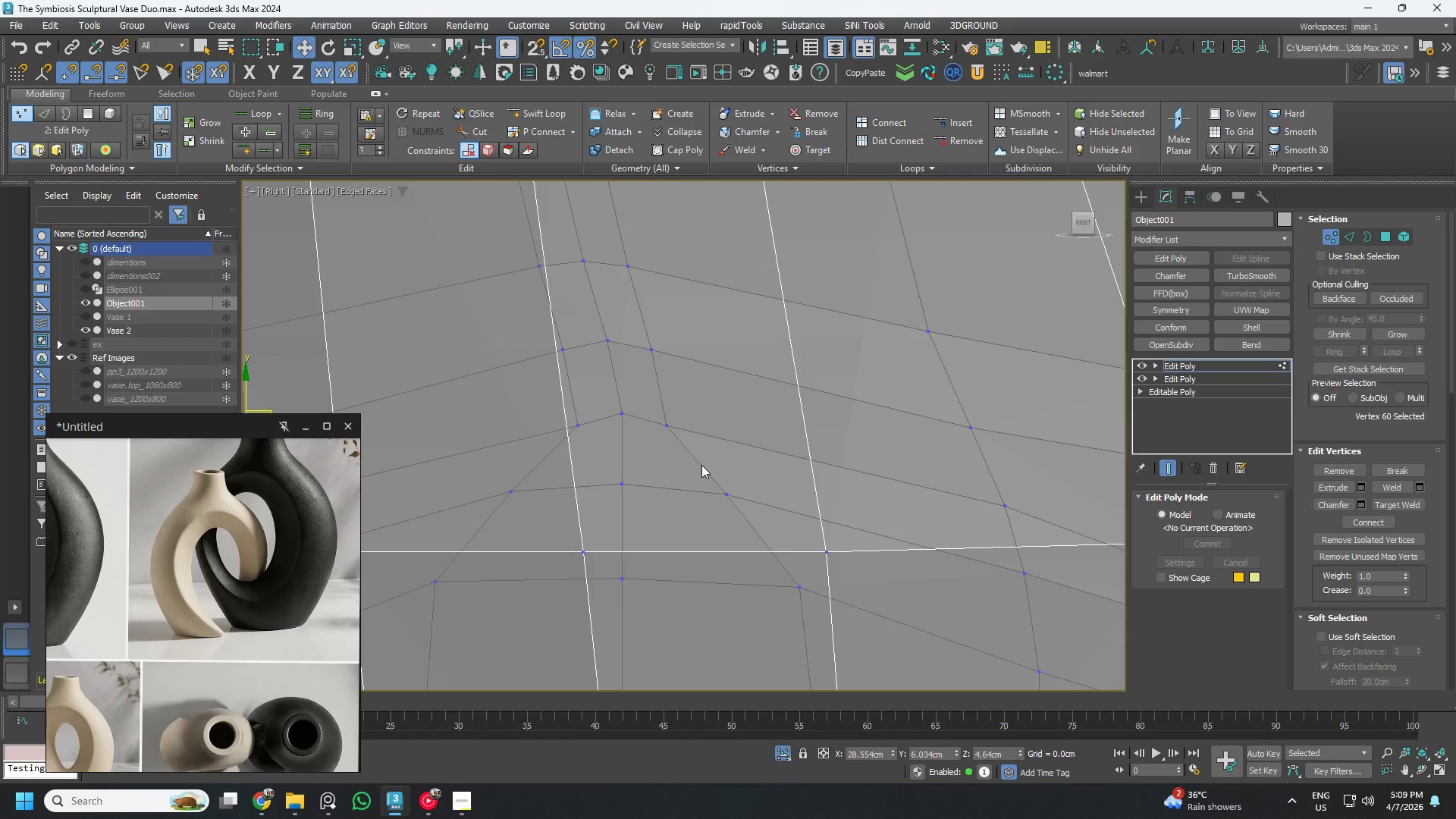 
left_click_drag(start_coordinate=[691, 410], to_coordinate=[718, 420])
 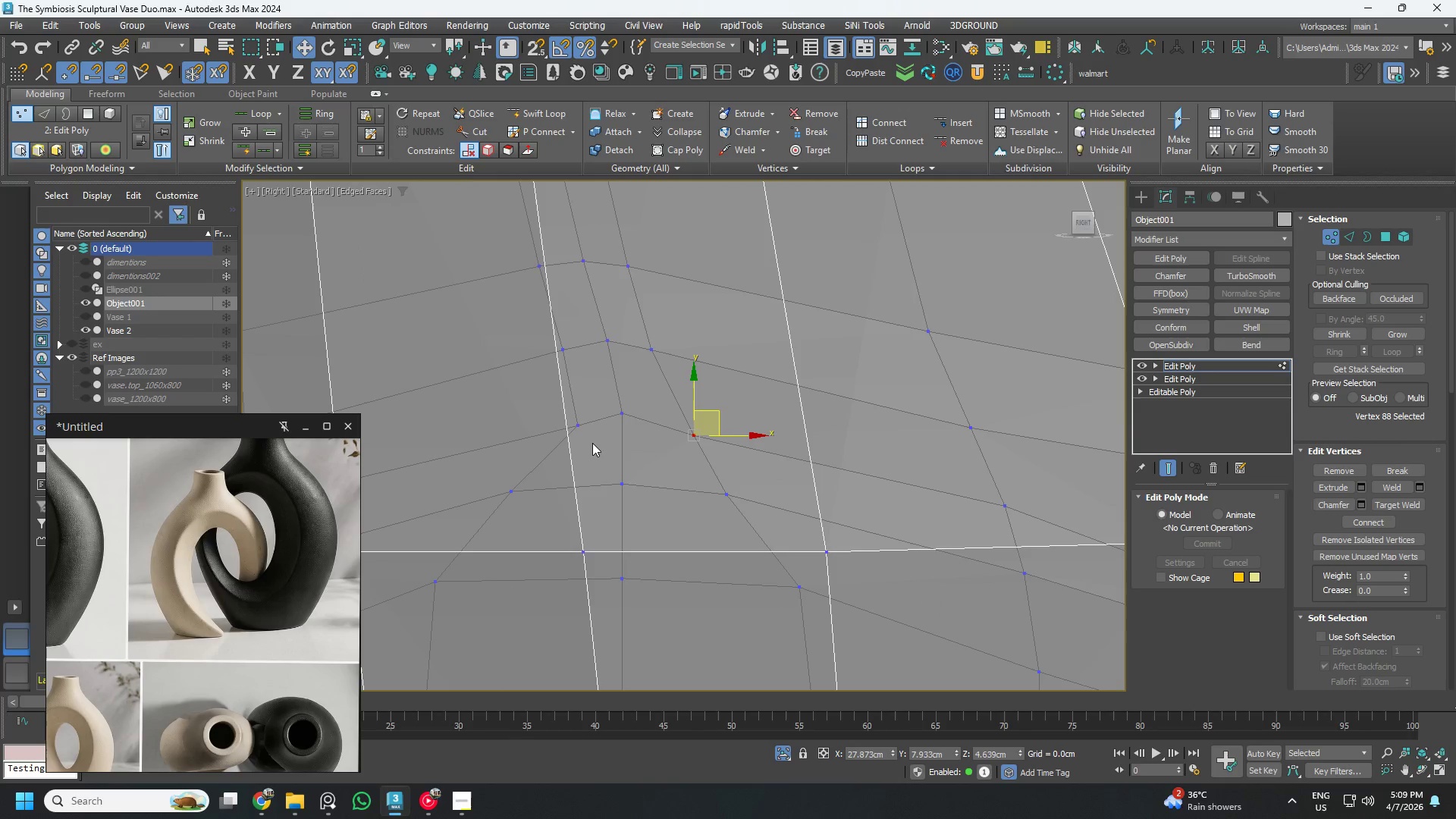 
left_click_drag(start_coordinate=[592, 444], to_coordinate=[545, 399])
 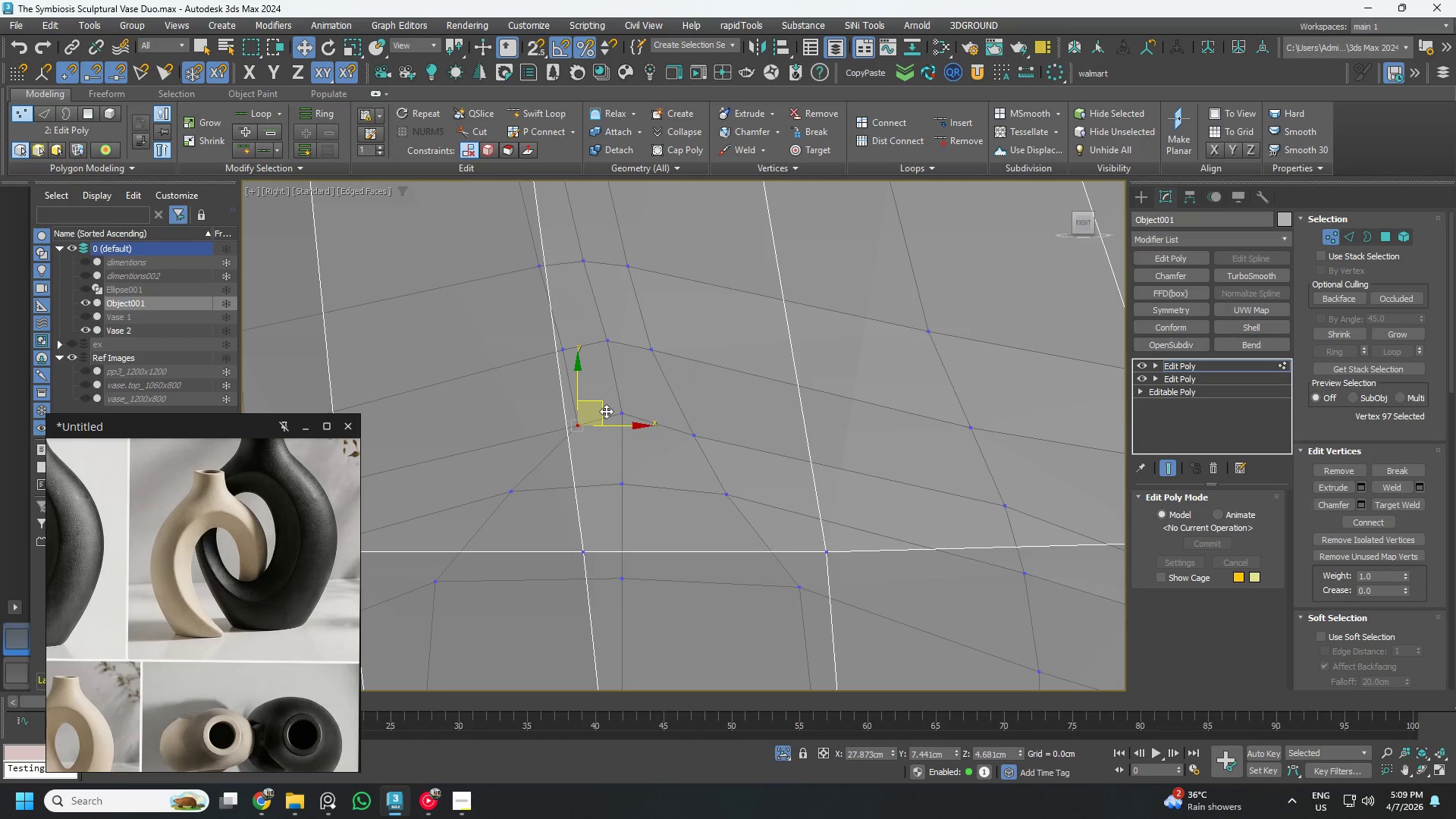 
left_click_drag(start_coordinate=[606, 411], to_coordinate=[575, 416])
 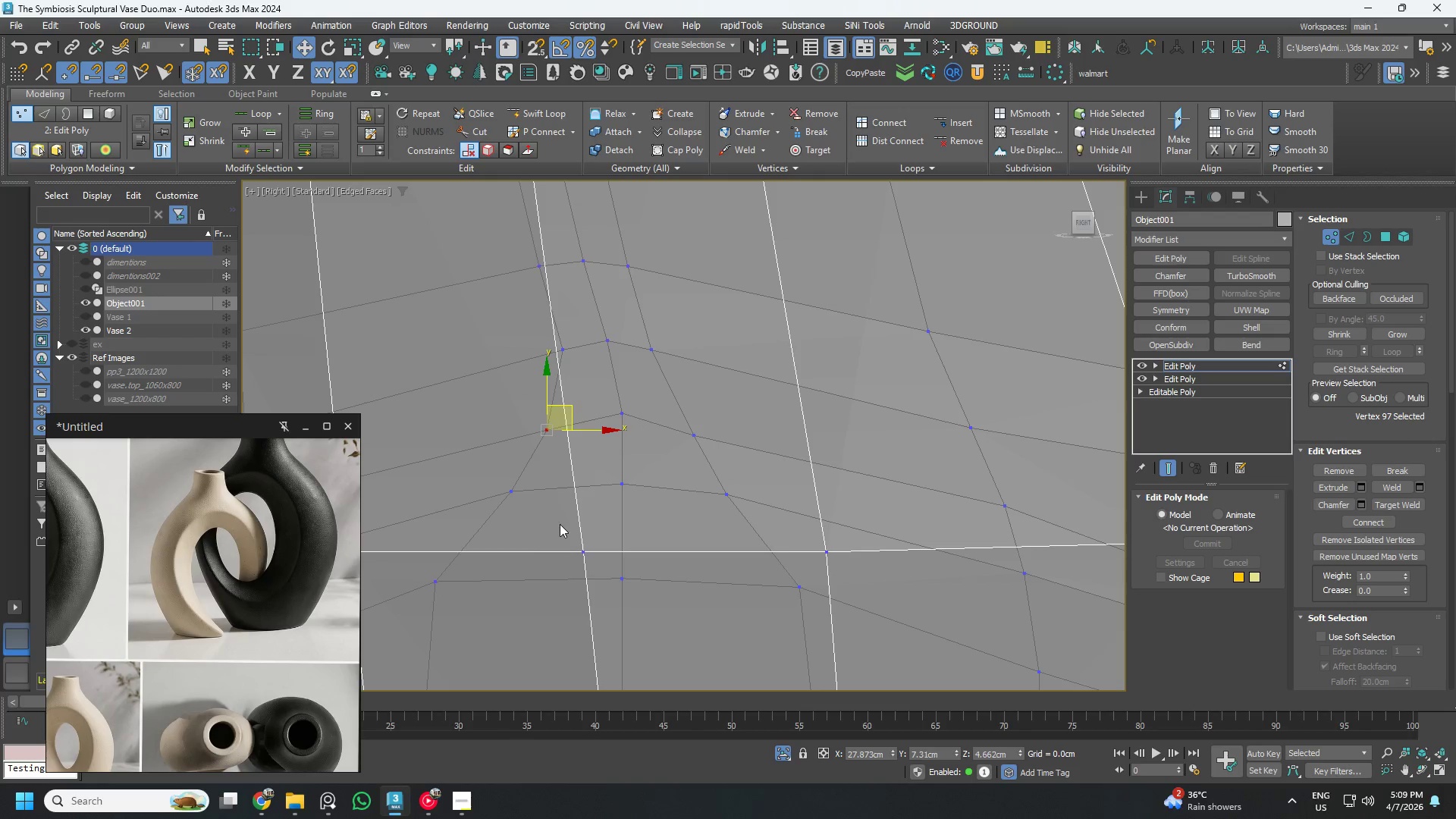 
left_click_drag(start_coordinate=[560, 525], to_coordinate=[497, 463])
 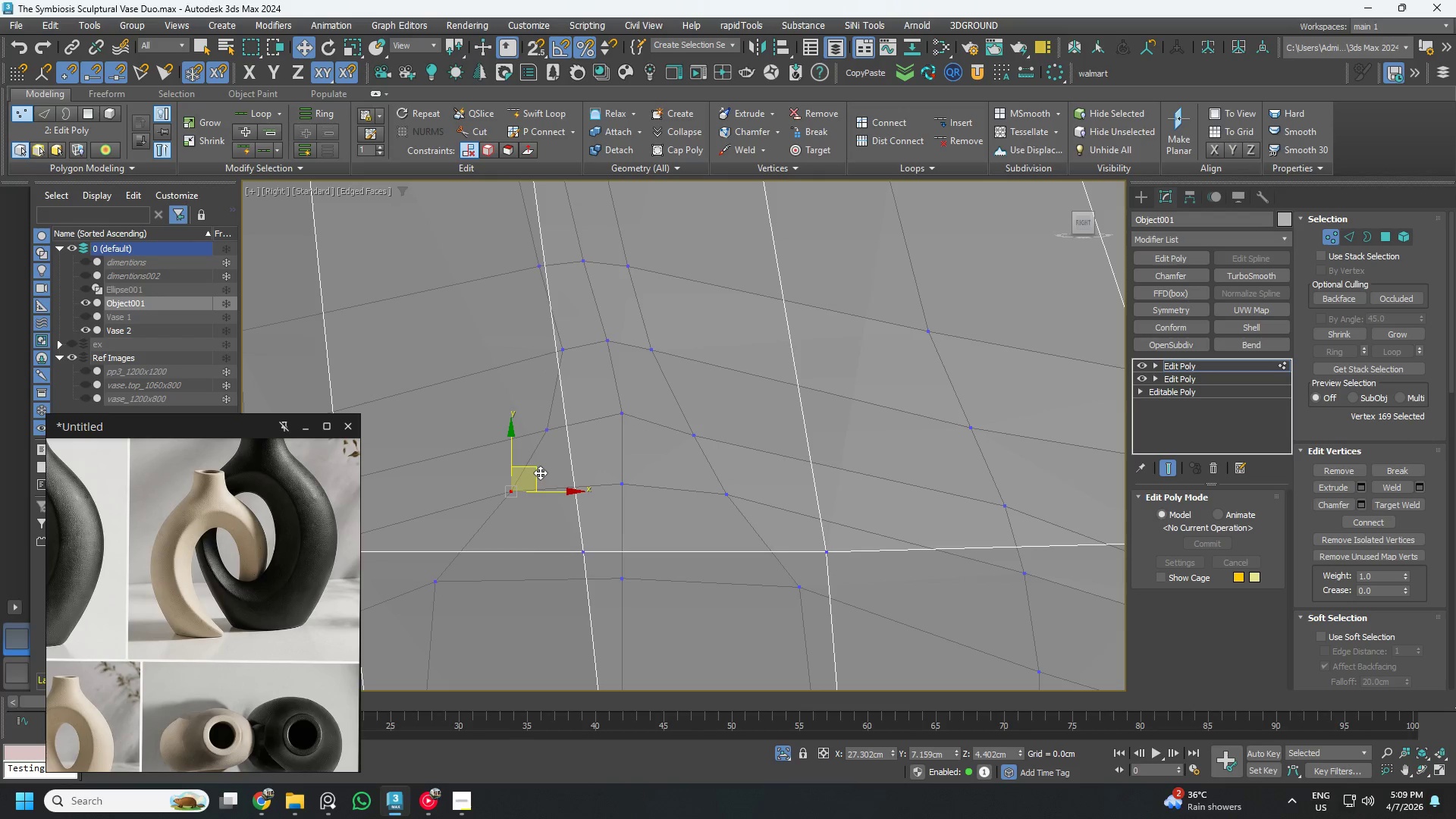 
left_click_drag(start_coordinate=[540, 472], to_coordinate=[535, 474])
 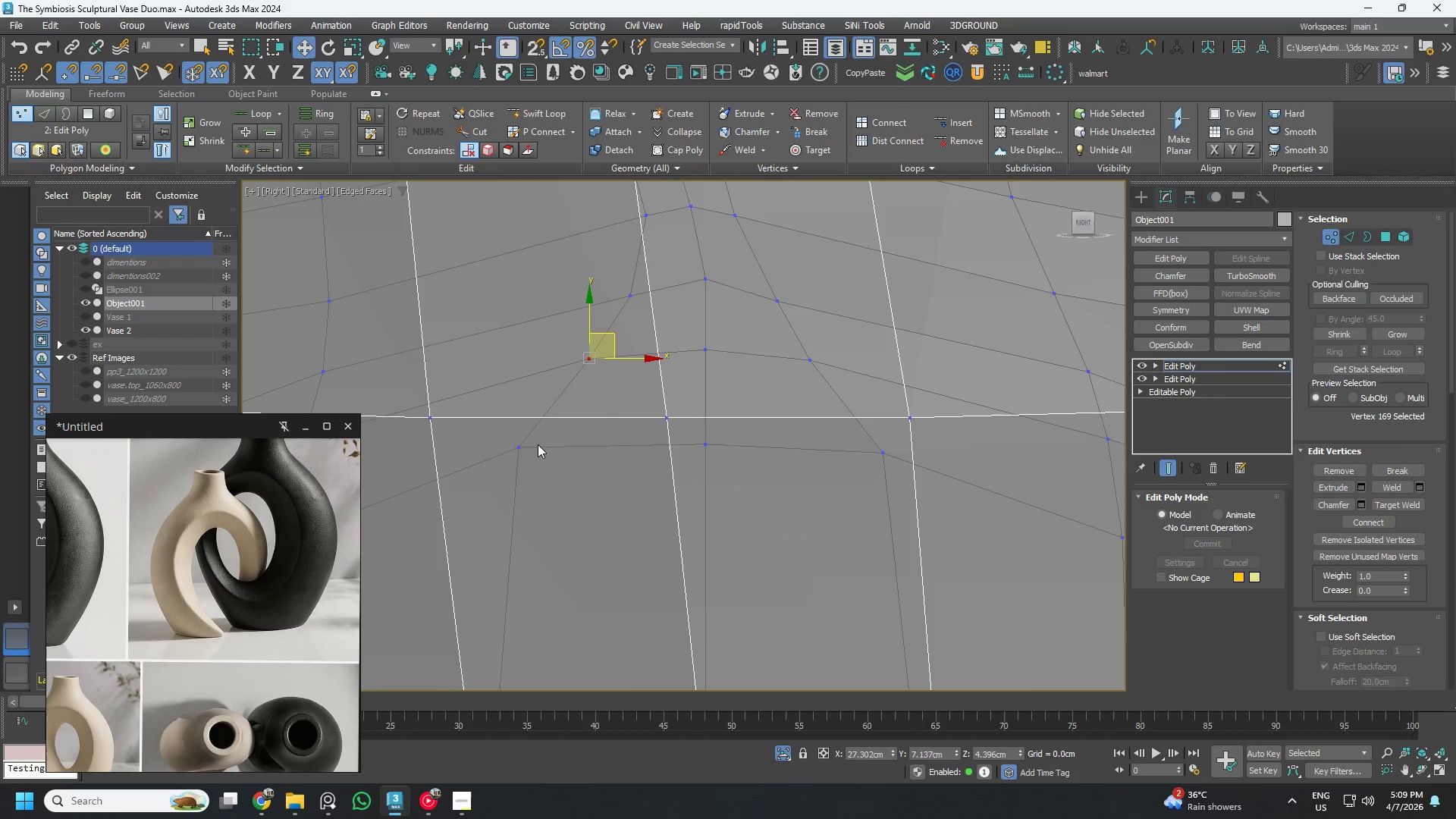 
left_click_drag(start_coordinate=[502, 427], to_coordinate=[564, 476])
 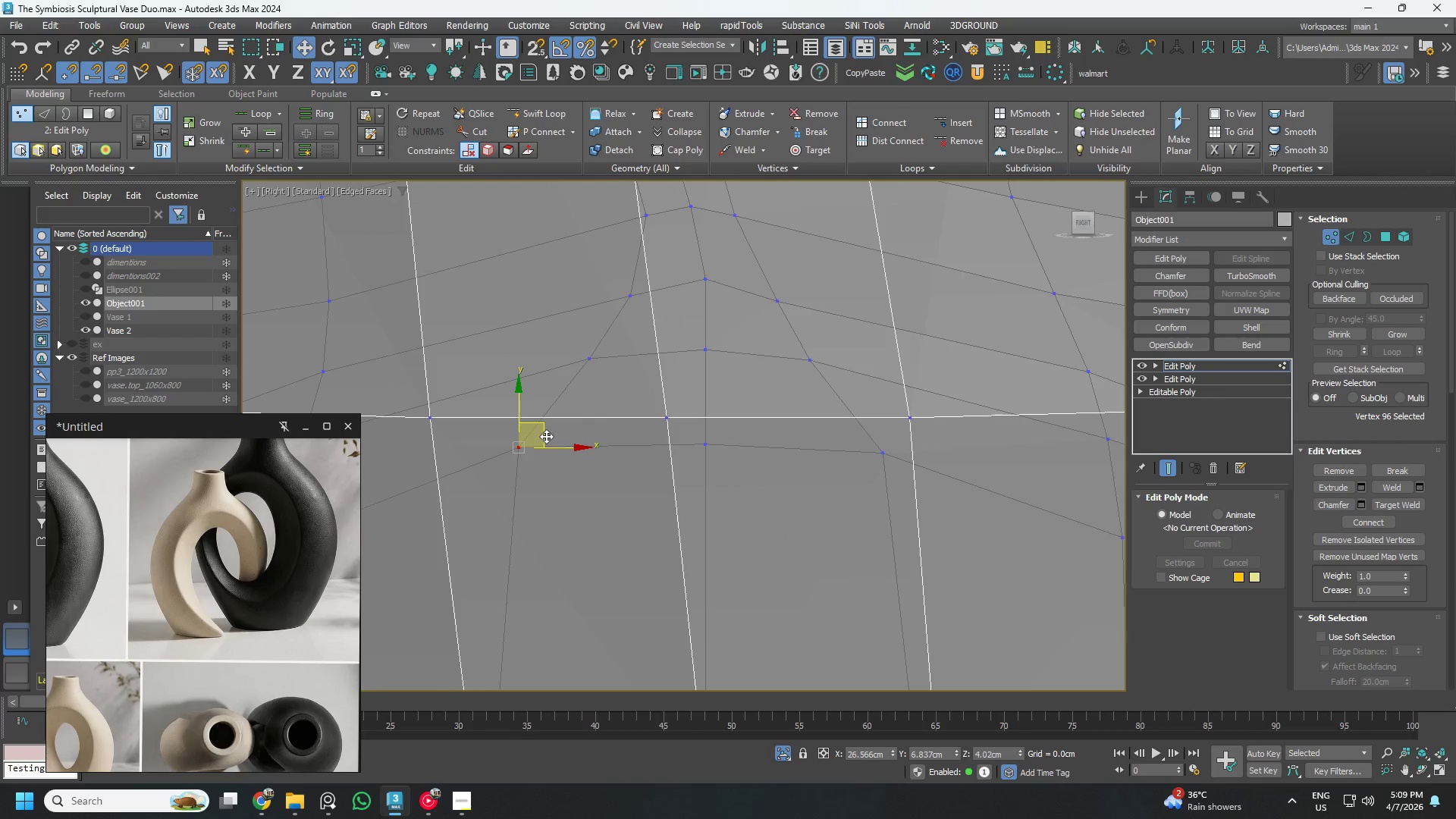 
left_click_drag(start_coordinate=[542, 432], to_coordinate=[571, 438])
 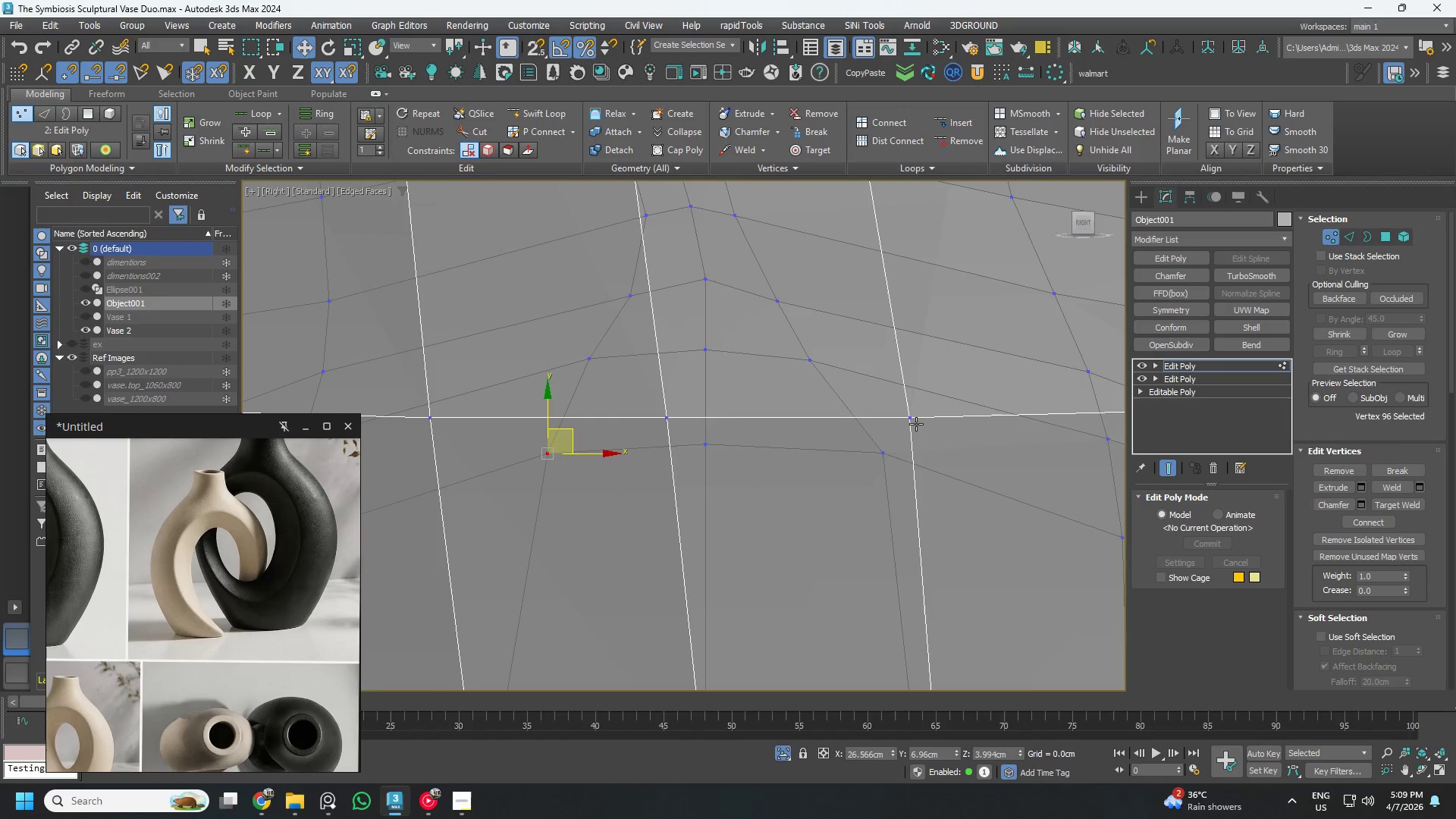 
left_click_drag(start_coordinate=[918, 425], to_coordinate=[854, 469])
 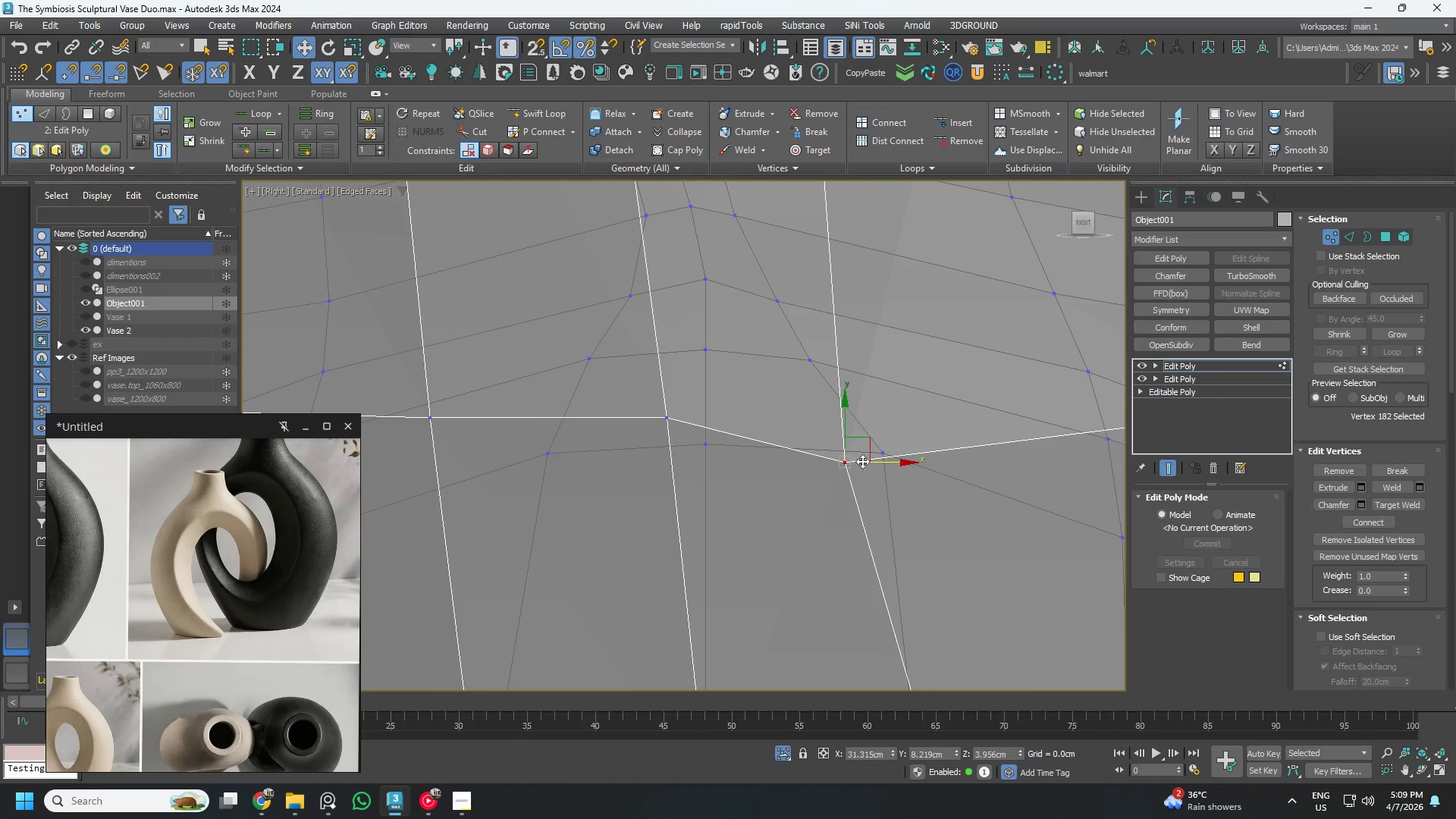 
key(Control+ControlLeft)
 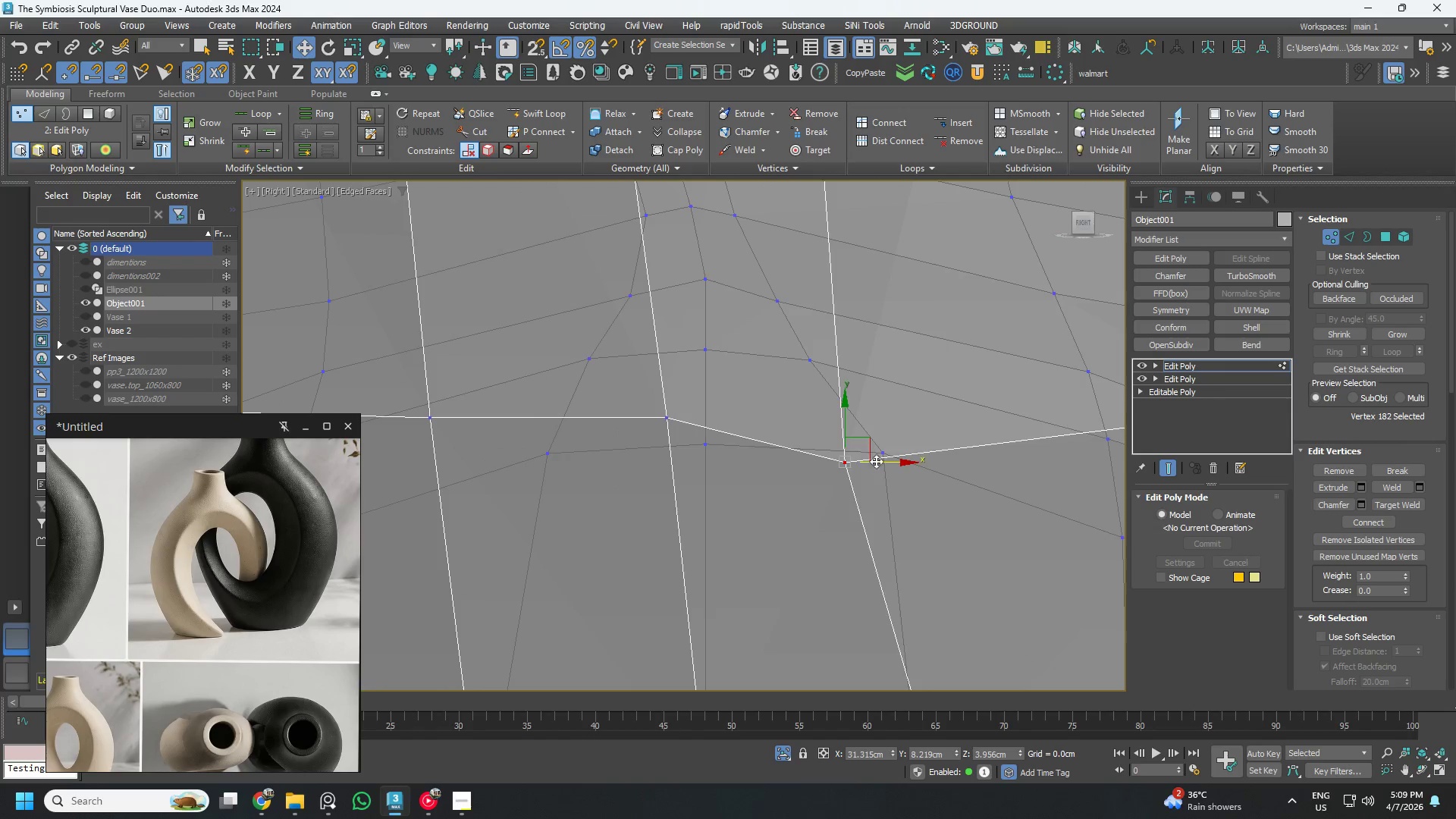 
key(Control+Z)
 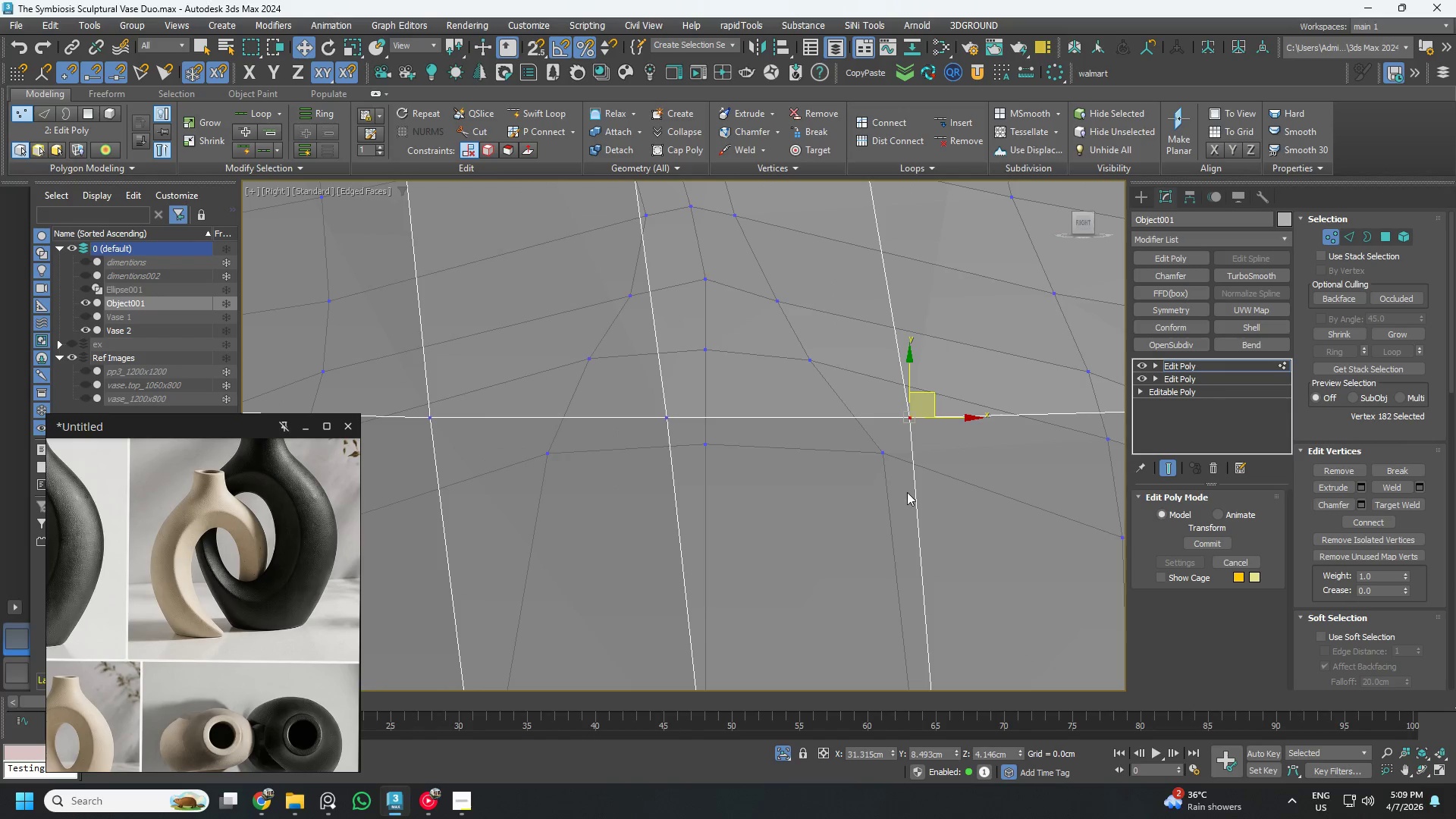 
left_click_drag(start_coordinate=[908, 492], to_coordinate=[855, 433])
 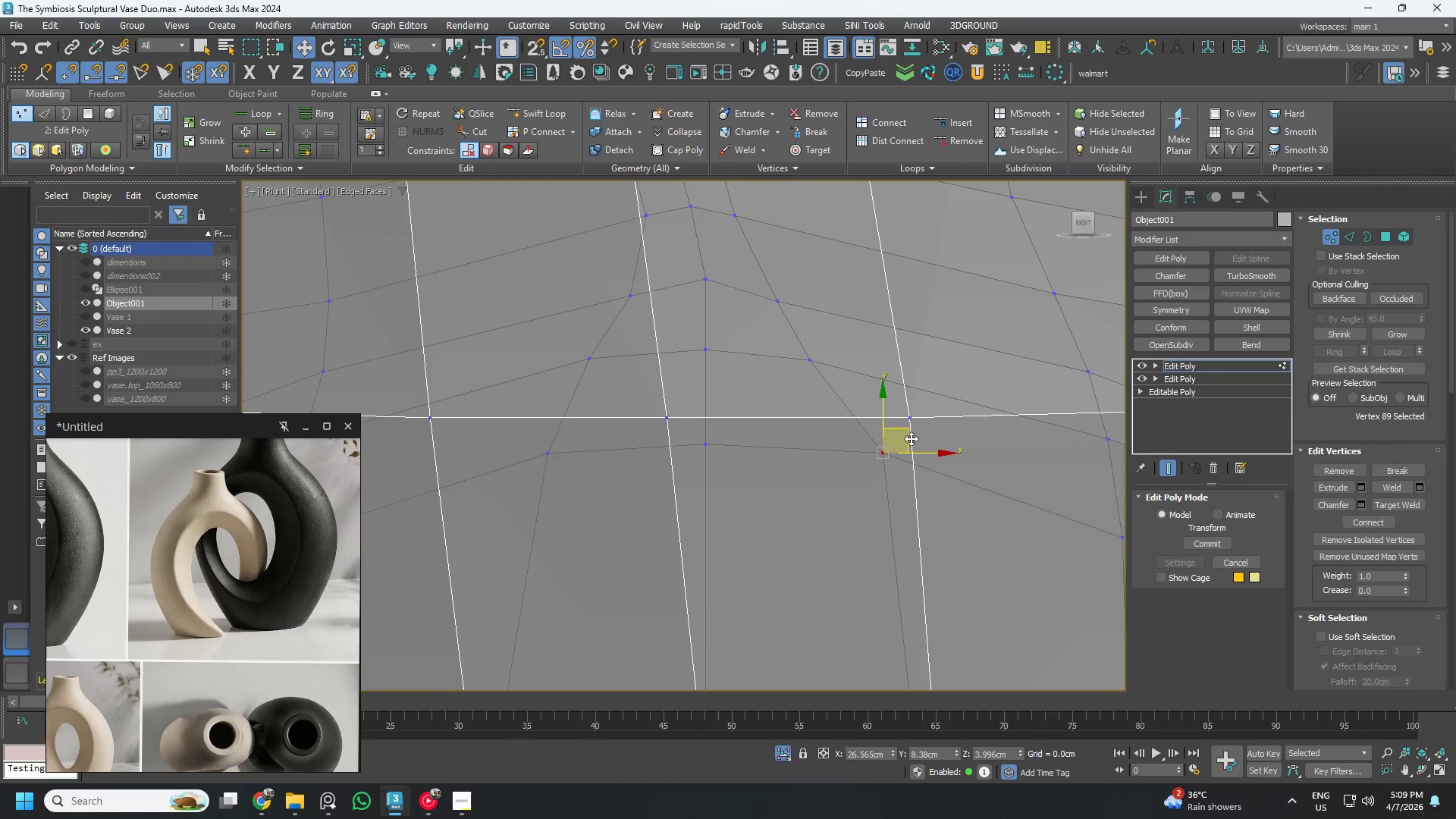 
left_click_drag(start_coordinate=[908, 438], to_coordinate=[868, 444])
 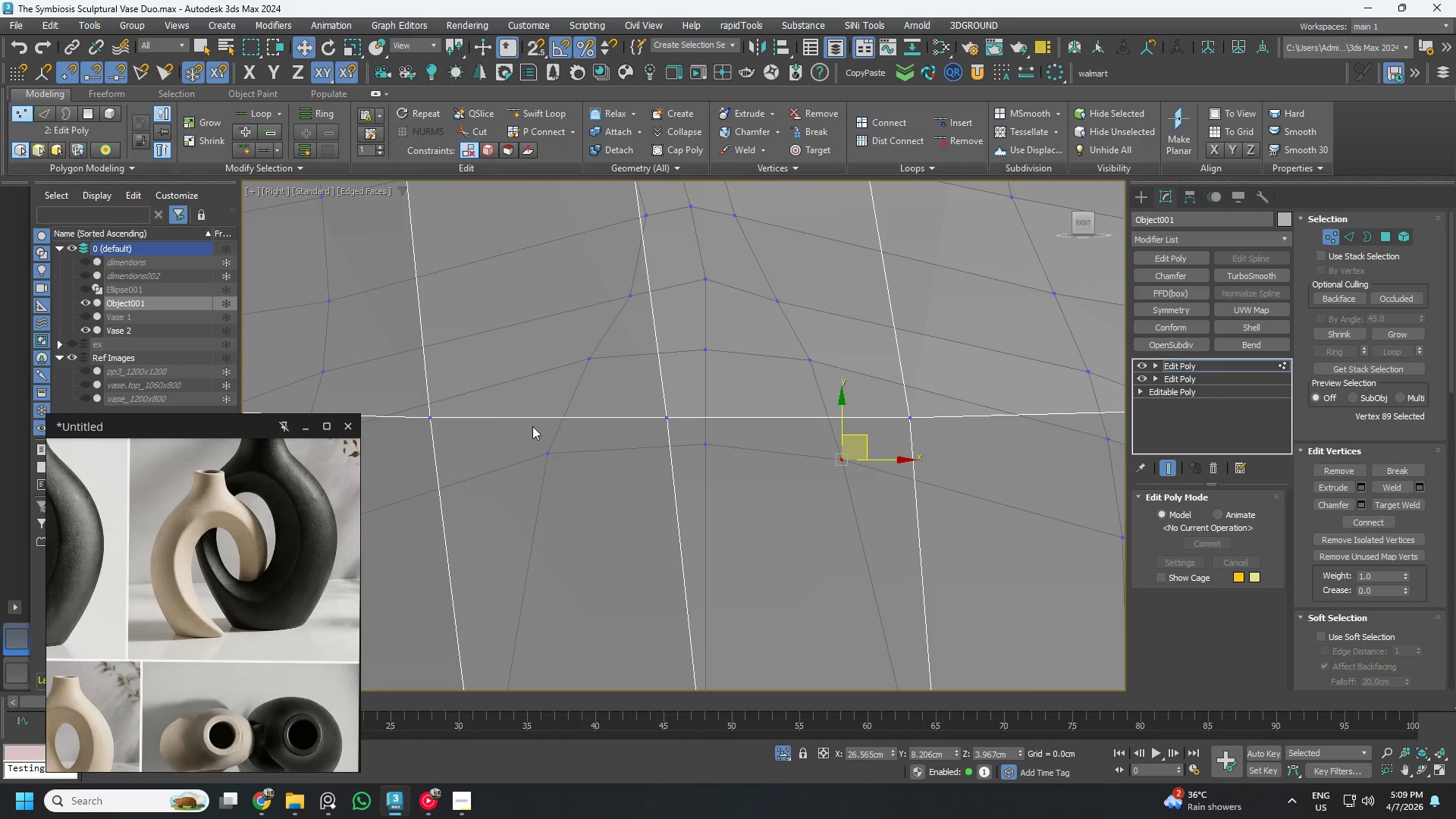 
left_click_drag(start_coordinate=[513, 425], to_coordinate=[595, 479])
 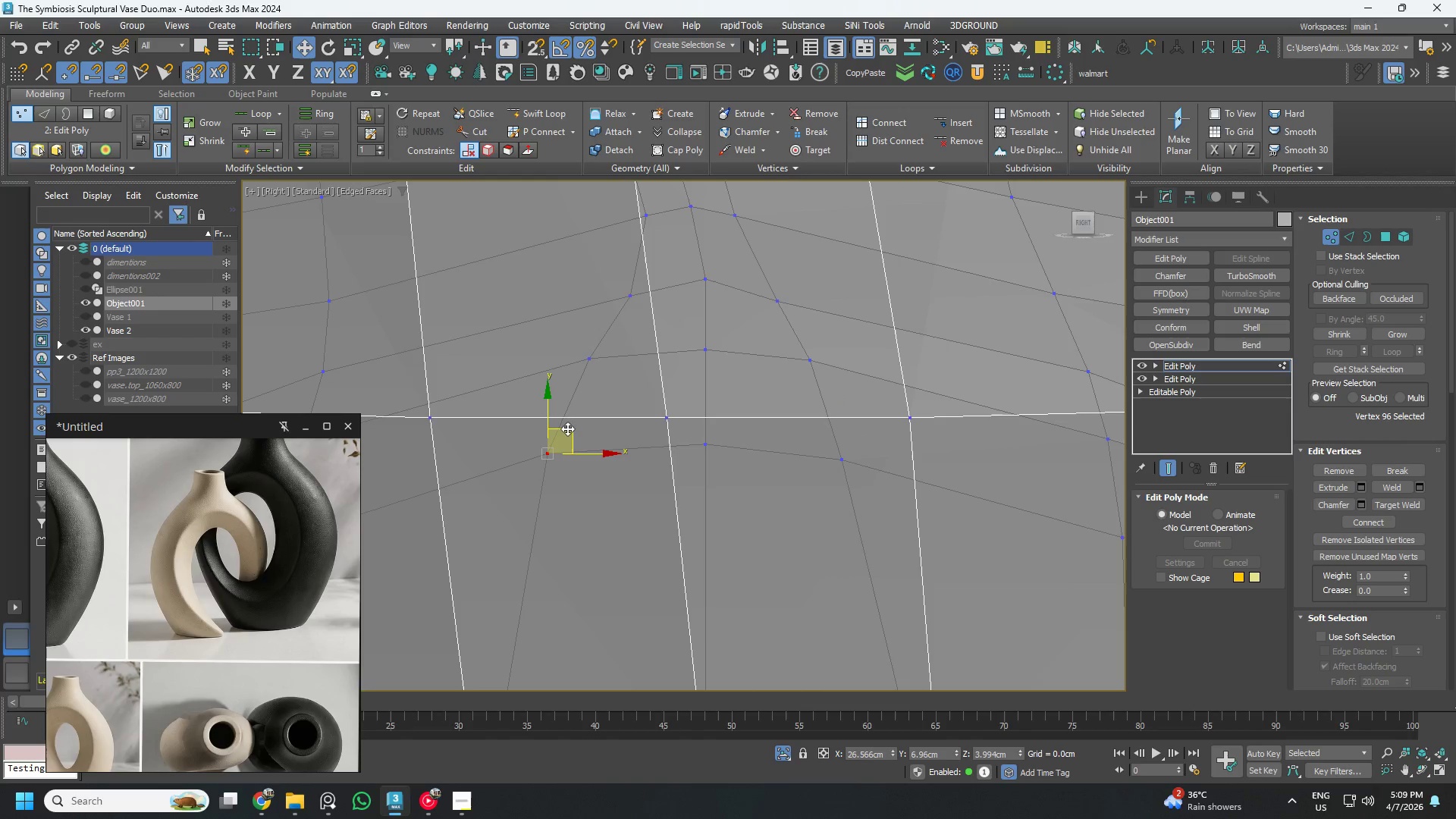 
left_click_drag(start_coordinate=[569, 429], to_coordinate=[582, 429])
 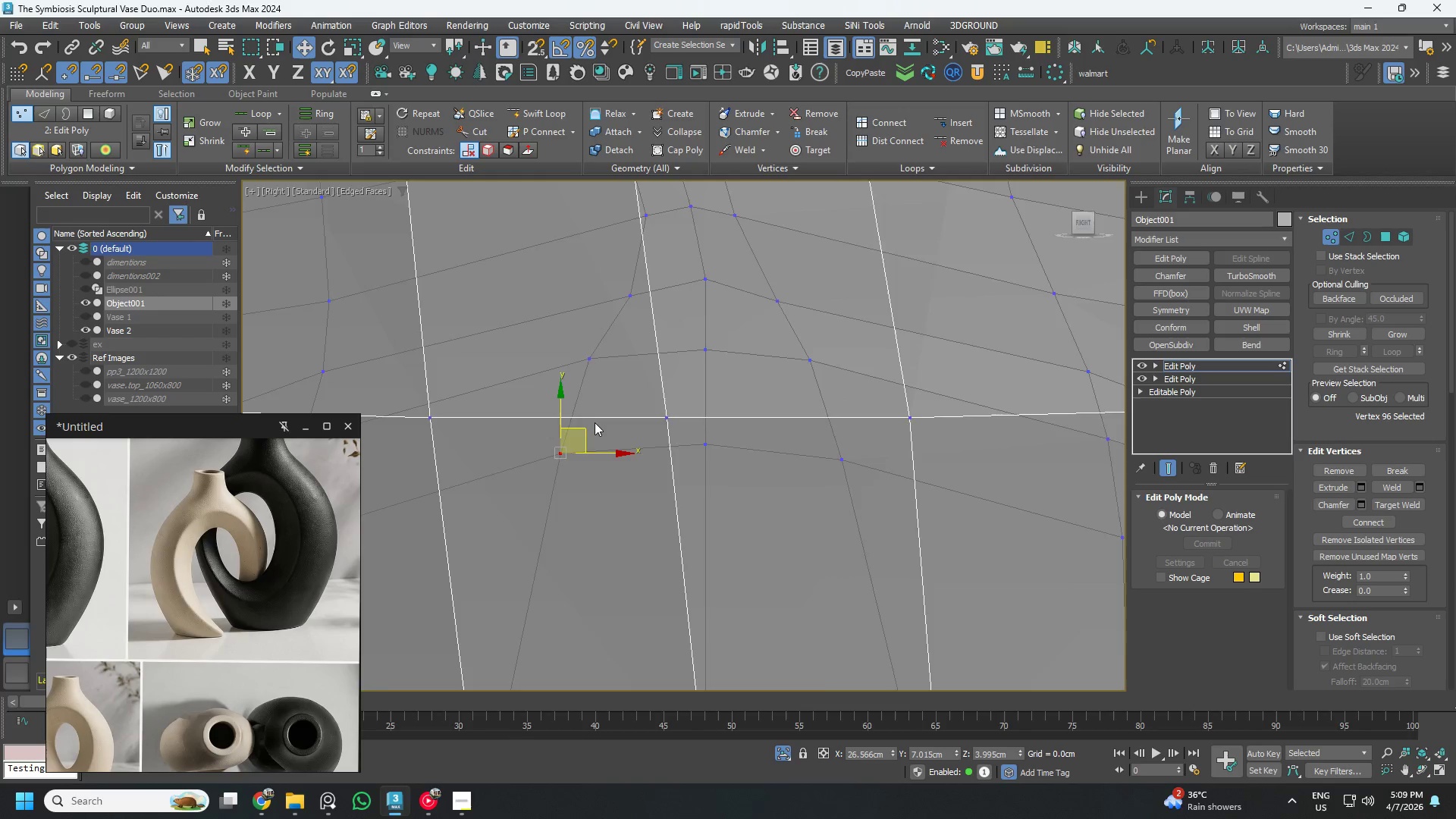 
scroll: coordinate [596, 422], scroll_direction: down, amount: 2.0
 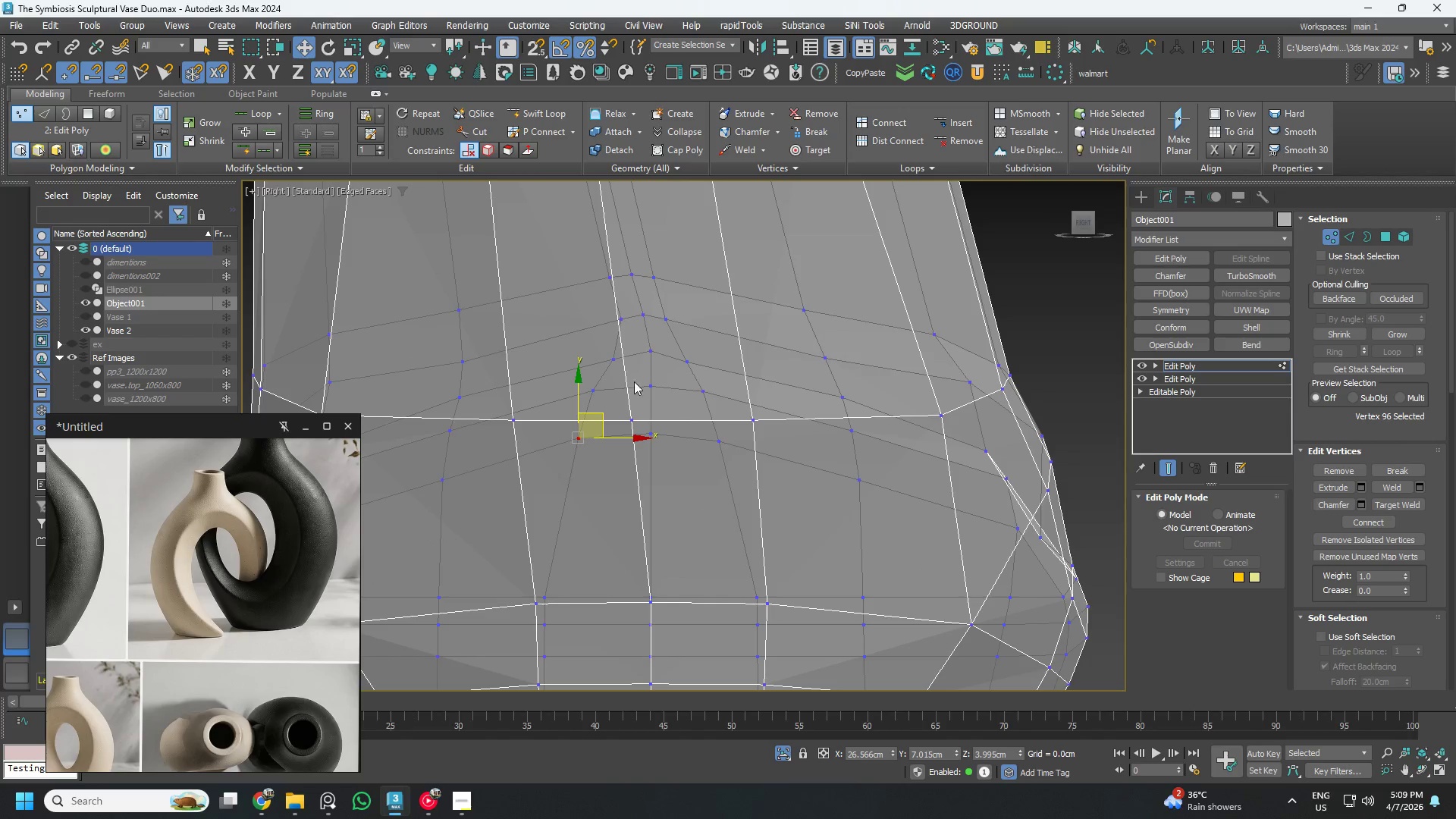 
left_click_drag(start_coordinate=[571, 333], to_coordinate=[631, 371])
 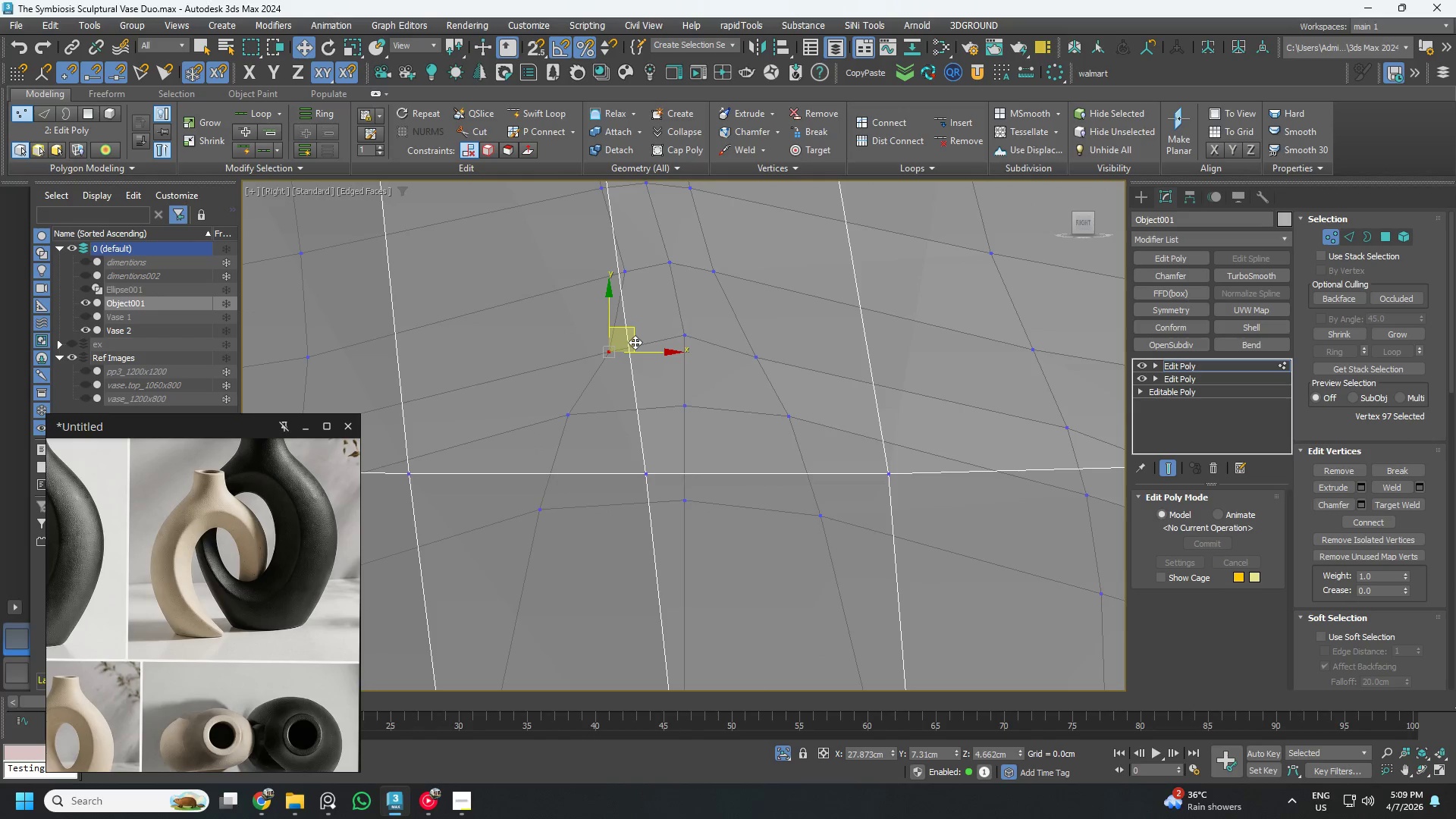 
scroll: coordinate [612, 361], scroll_direction: up, amount: 2.0
 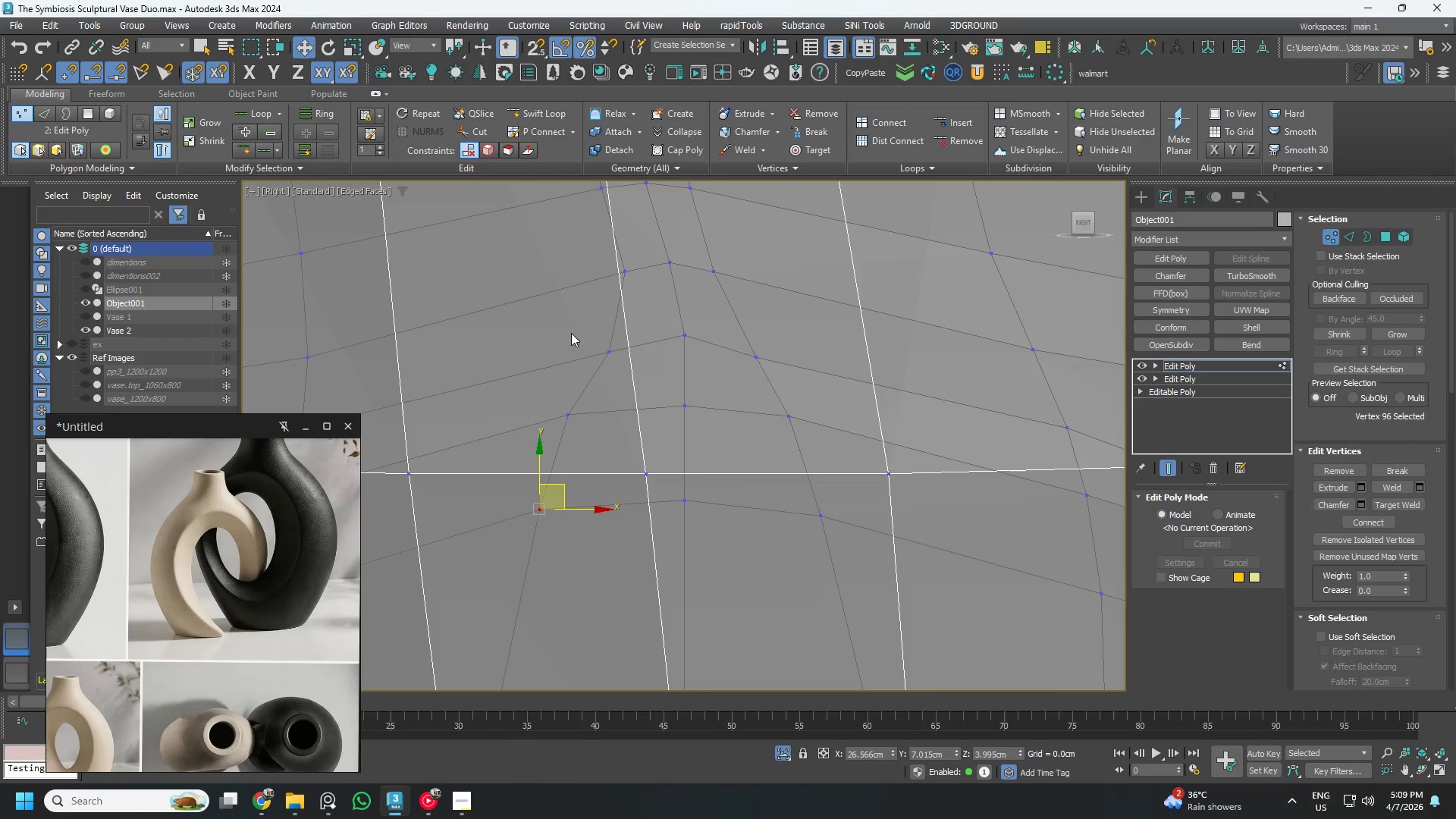 
left_click_drag(start_coordinate=[634, 342], to_coordinate=[626, 342])
 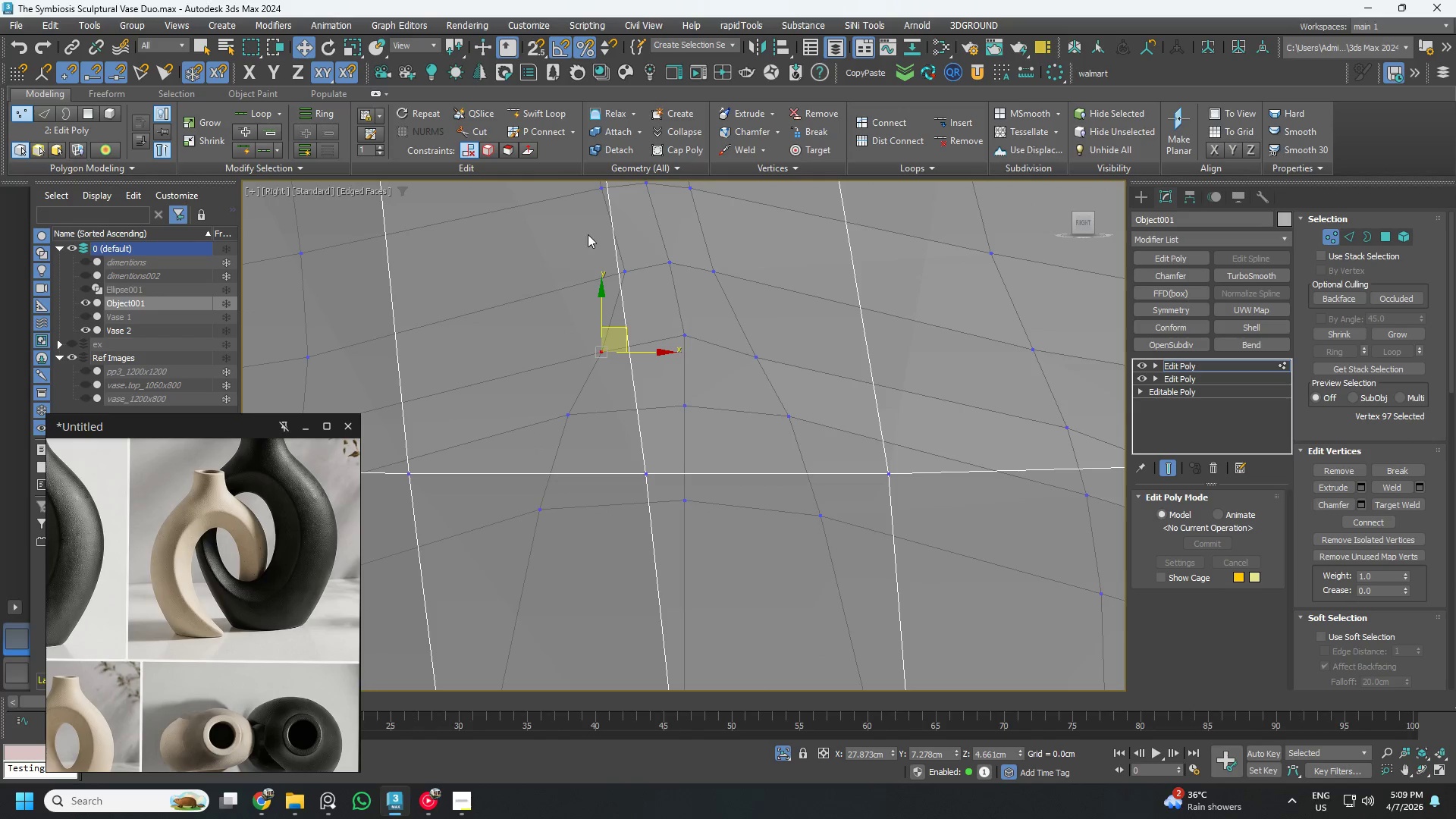 
left_click_drag(start_coordinate=[587, 234], to_coordinate=[656, 298])
 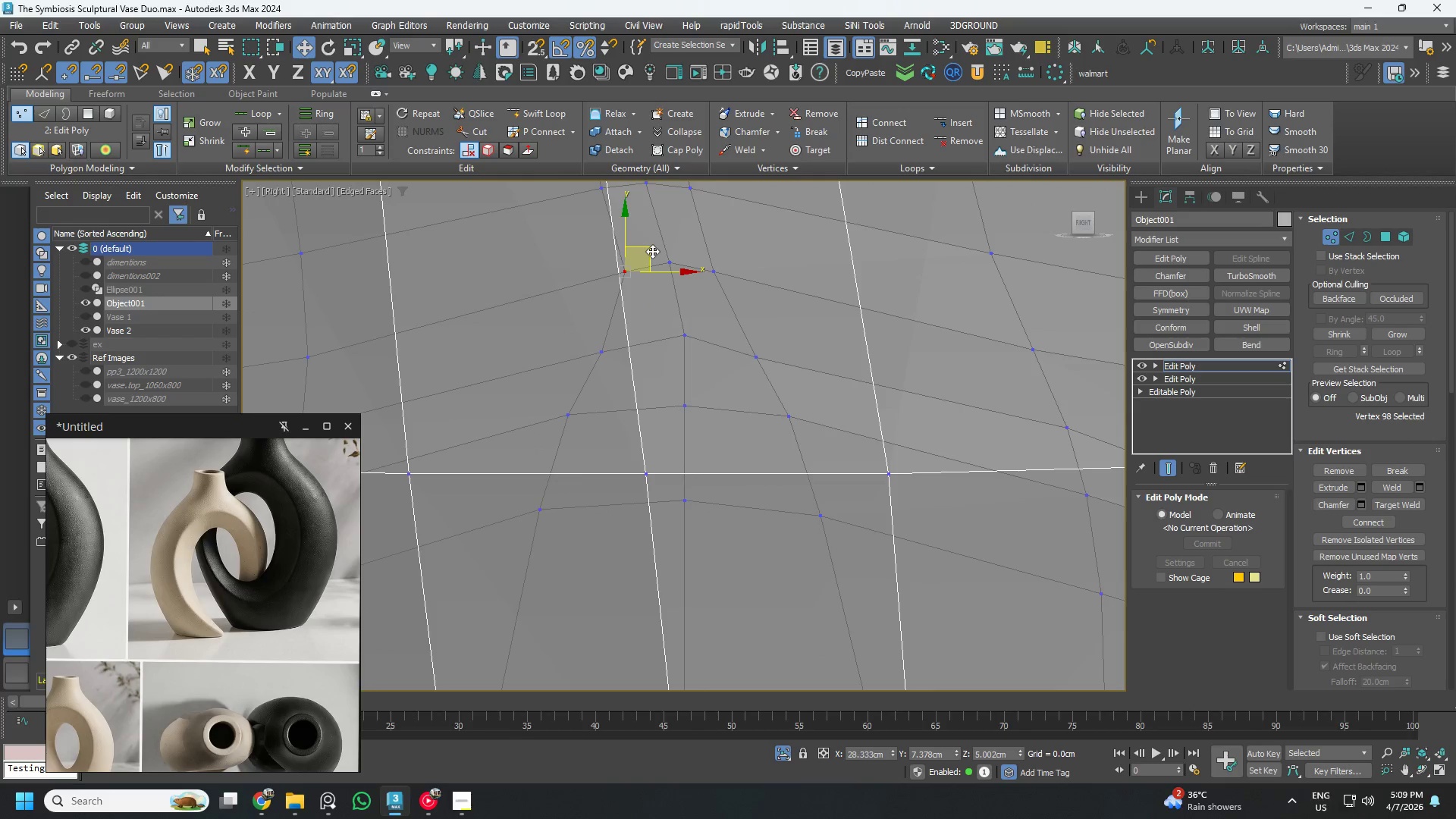 
left_click_drag(start_coordinate=[652, 251], to_coordinate=[644, 252])
 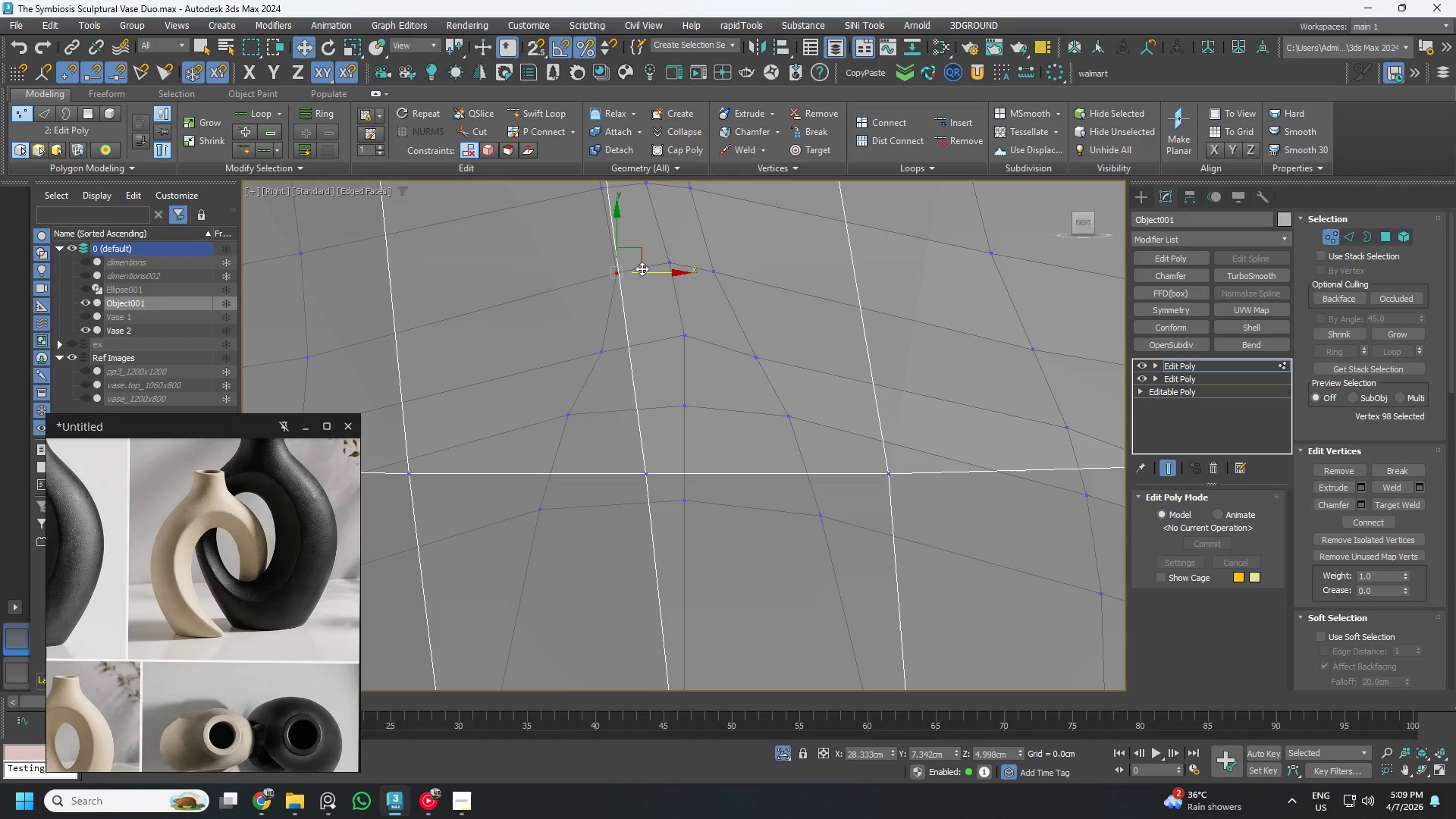 
scroll: coordinate [697, 364], scroll_direction: down, amount: 5.0
 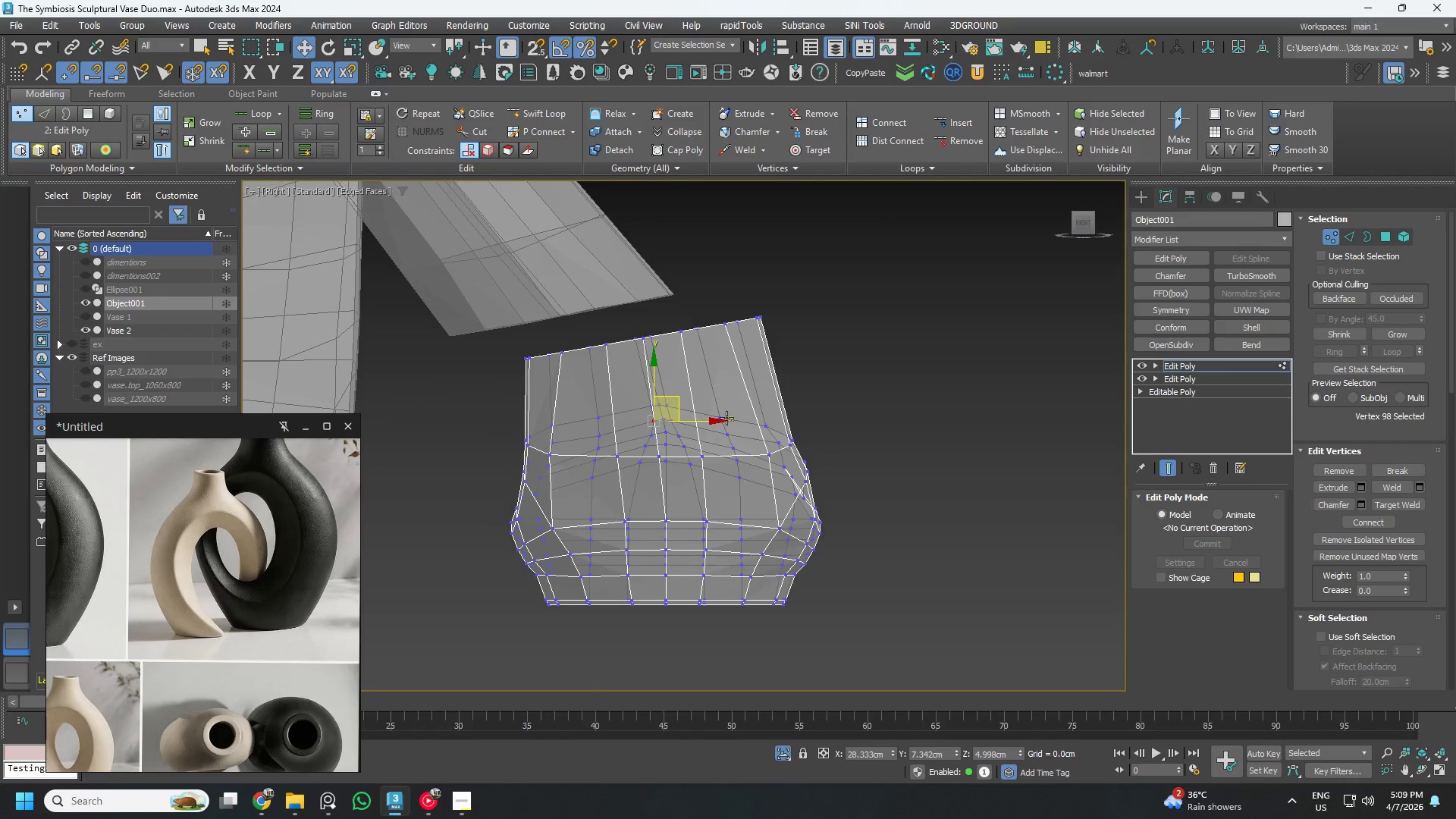 
key(Alt+AltLeft)
 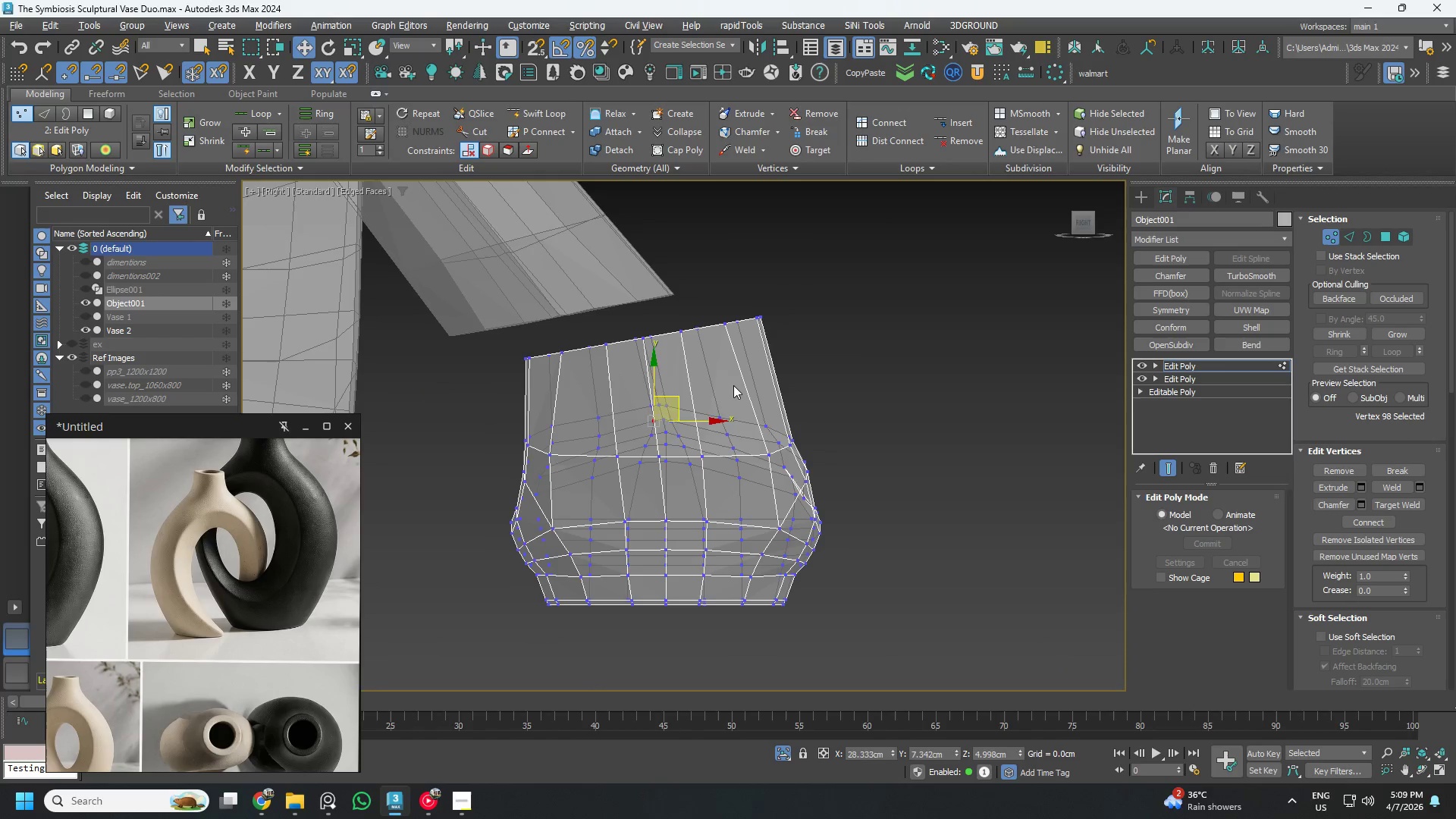 
key(Alt+1)
 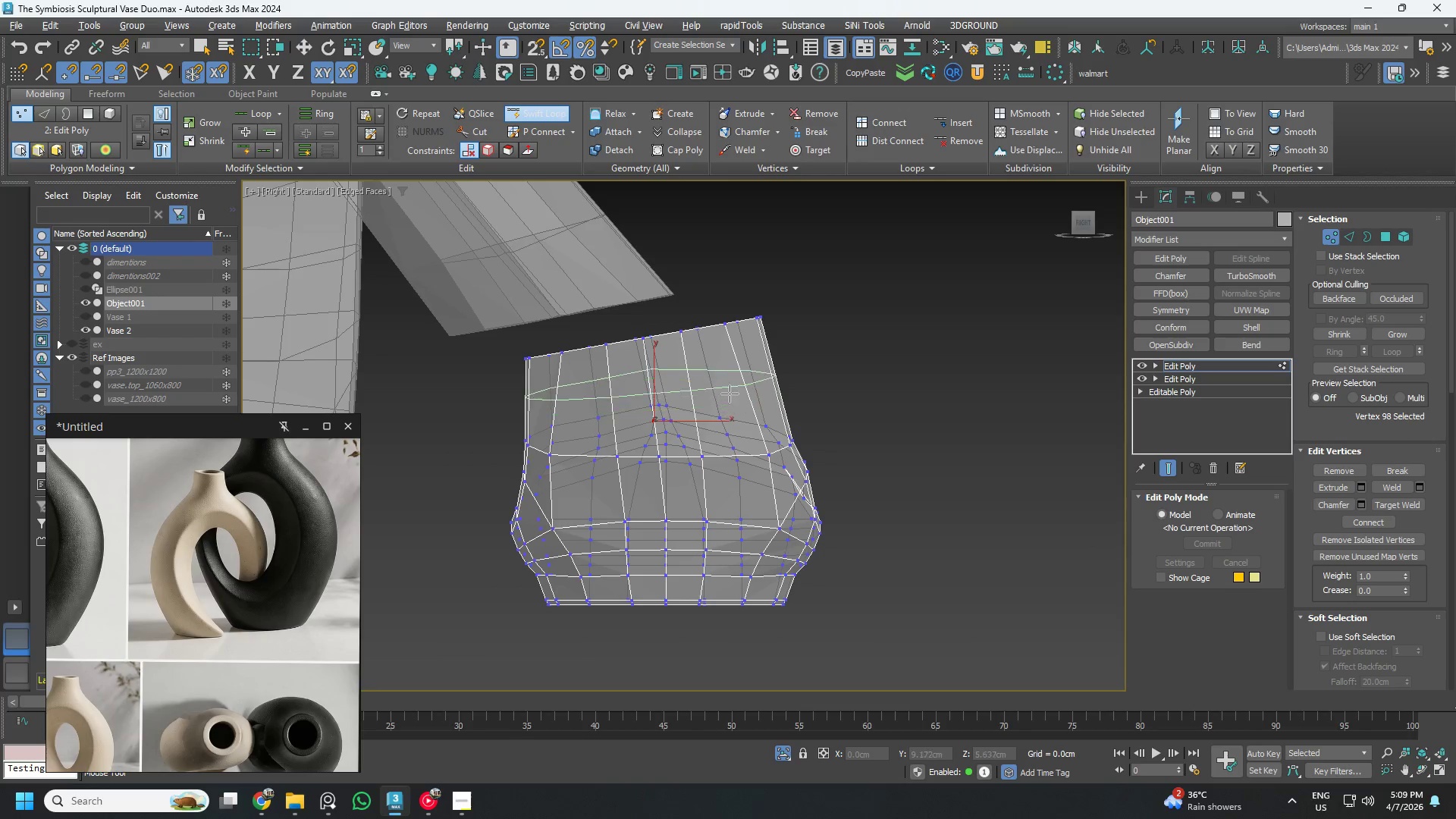 
left_click([728, 386])
 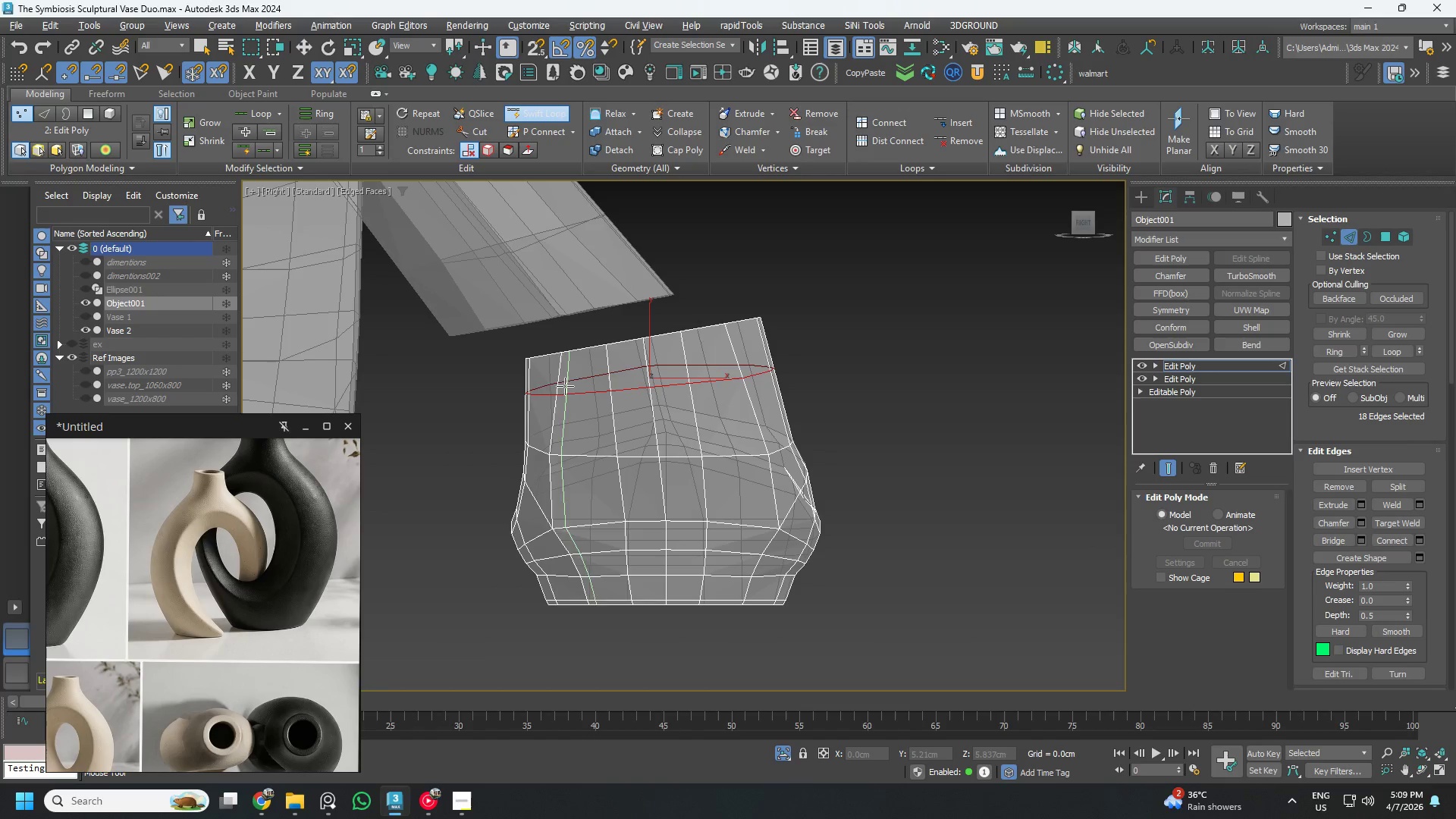 
key(Alt+AltLeft)
 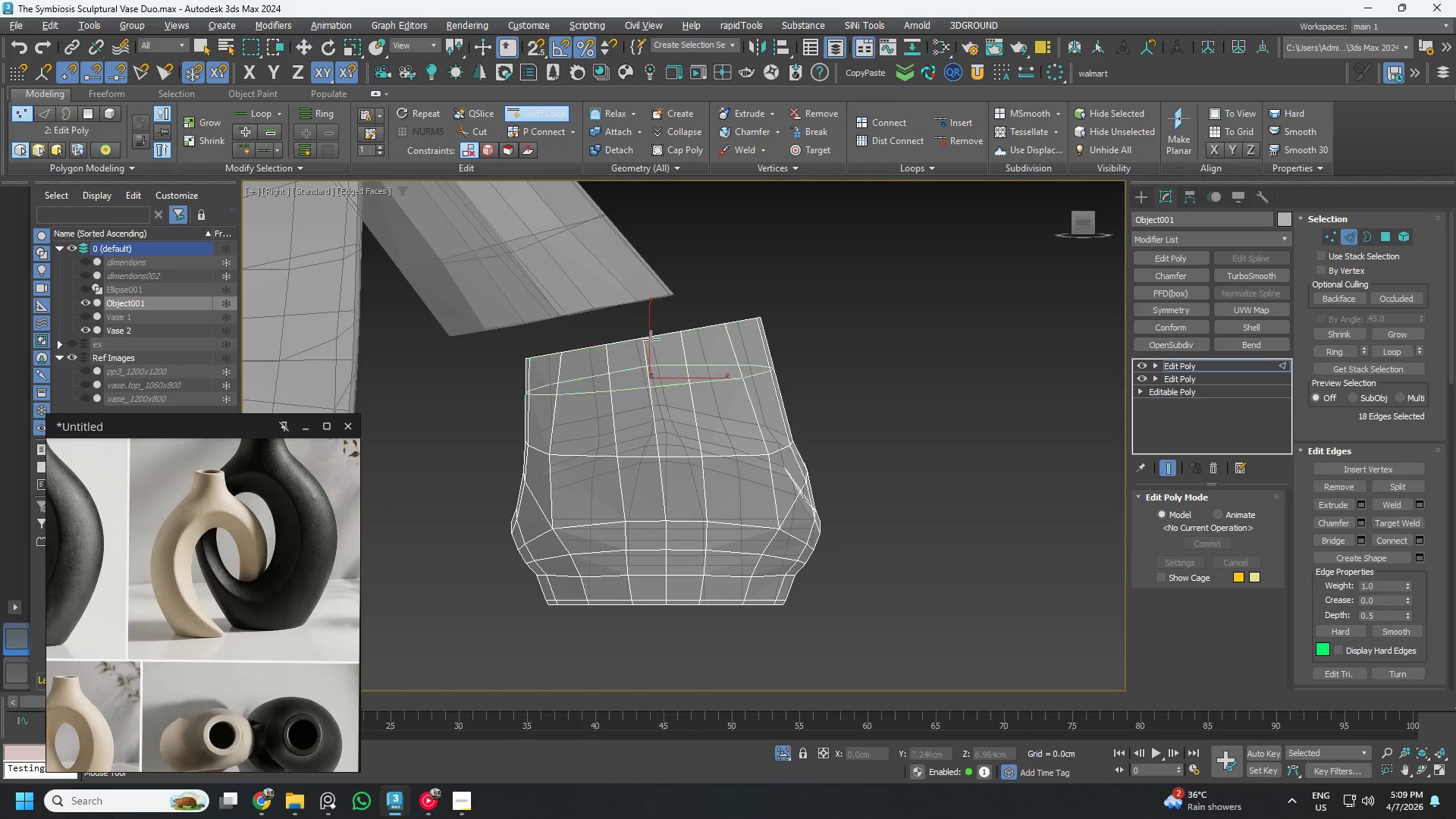 
key(Alt+1)
 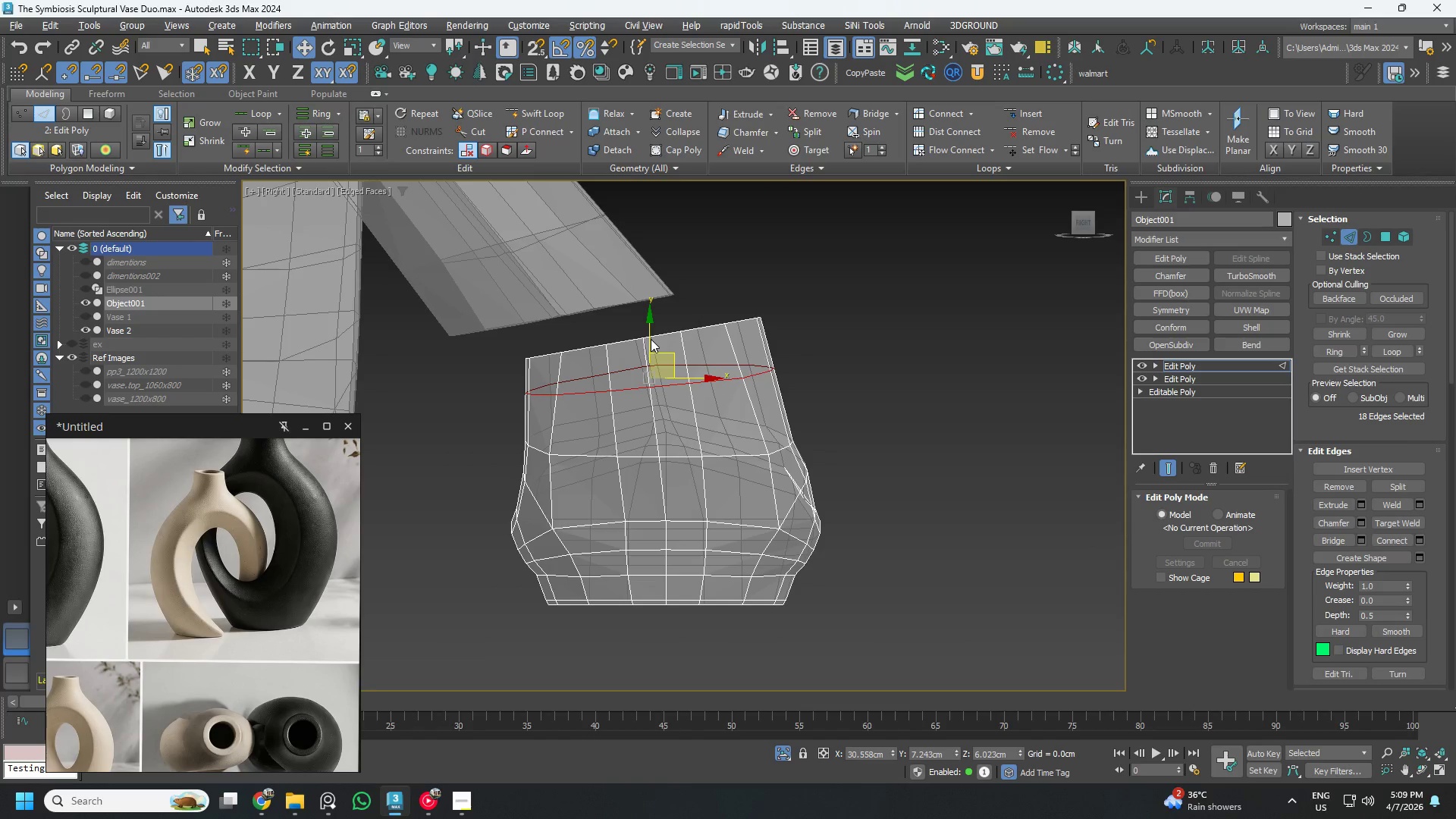 
key(3)
 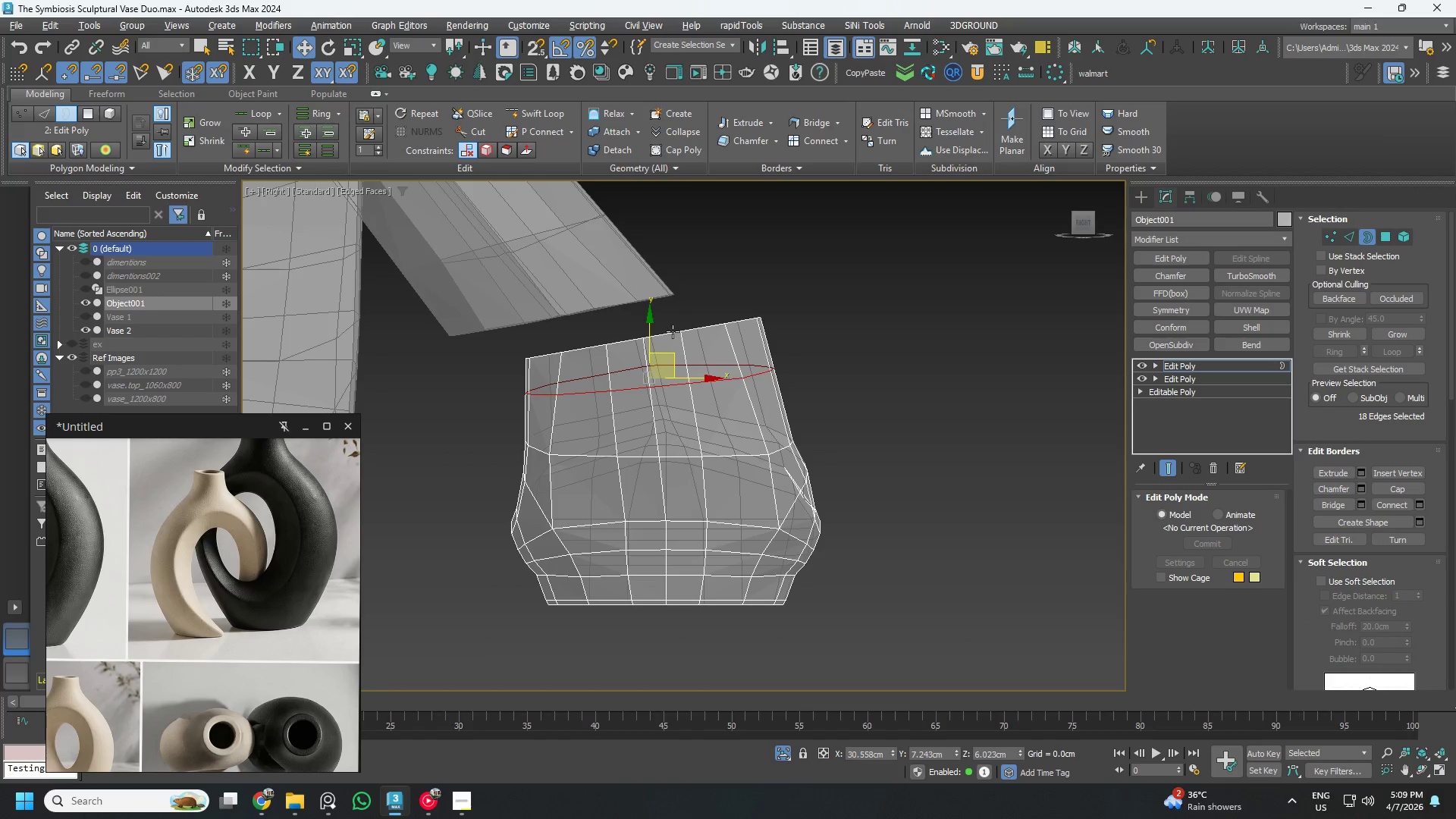 
left_click([673, 331])
 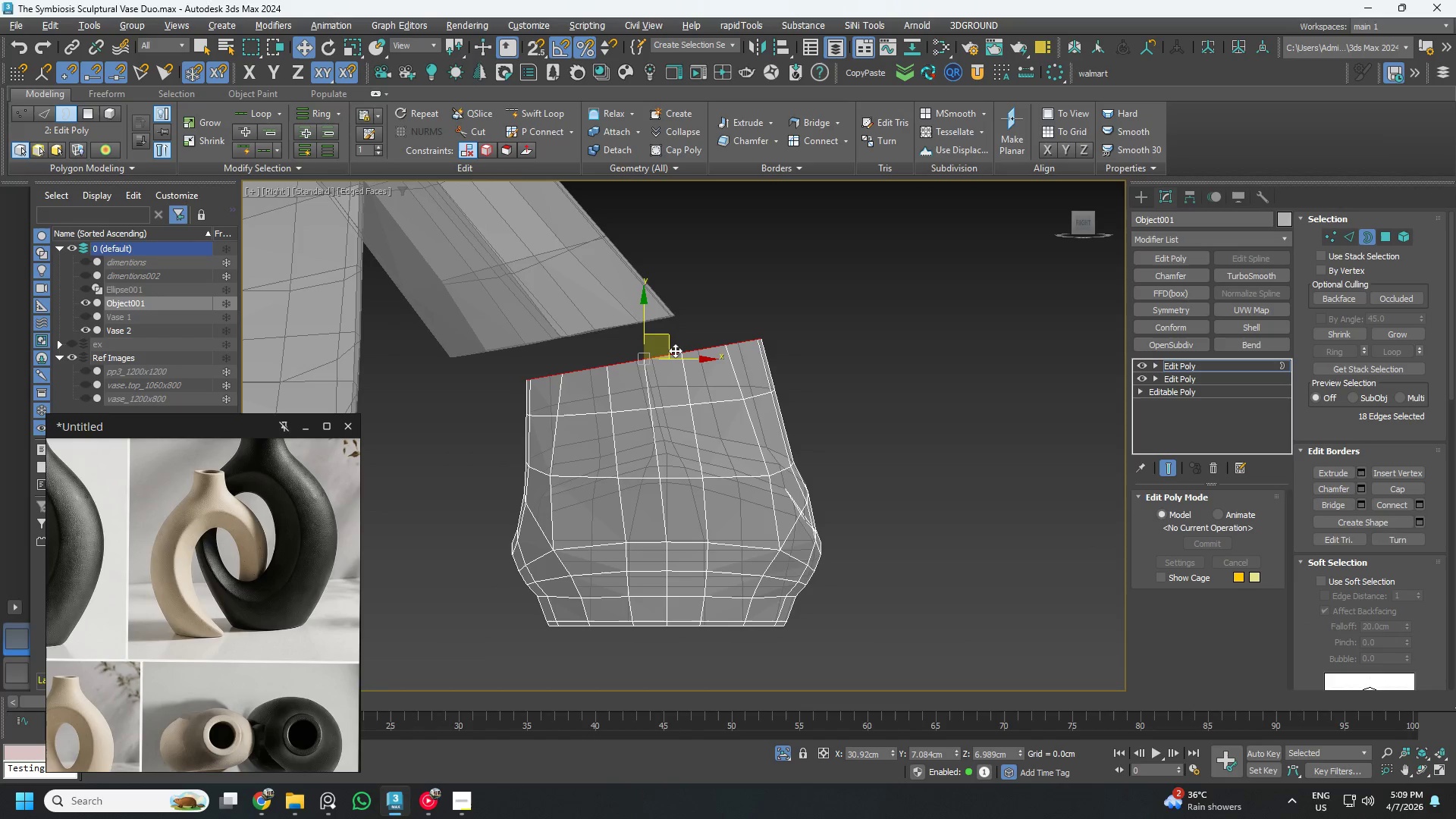 
left_click_drag(start_coordinate=[668, 342], to_coordinate=[611, 342])
 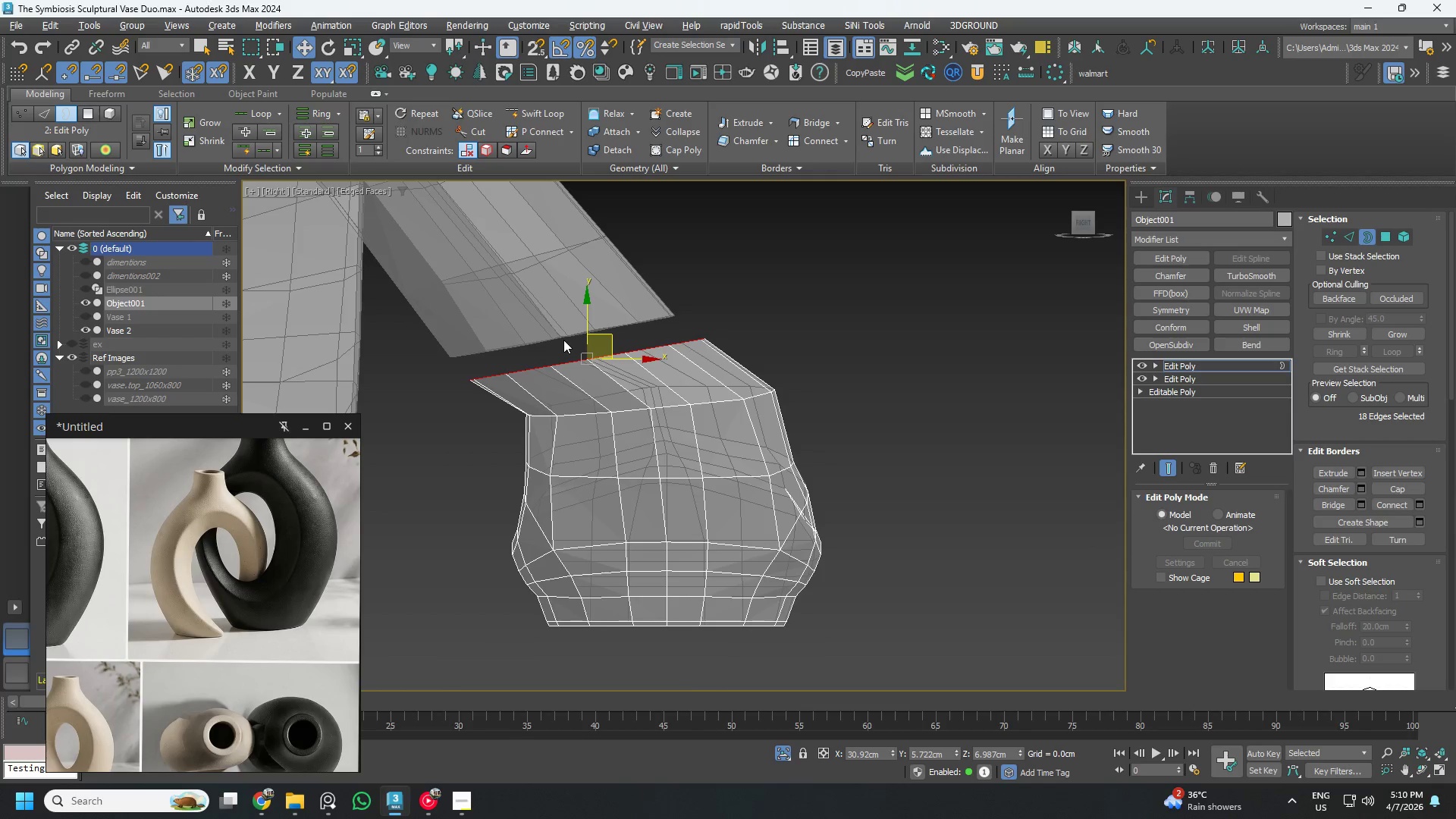 
scroll: coordinate [580, 350], scroll_direction: up, amount: 1.0
 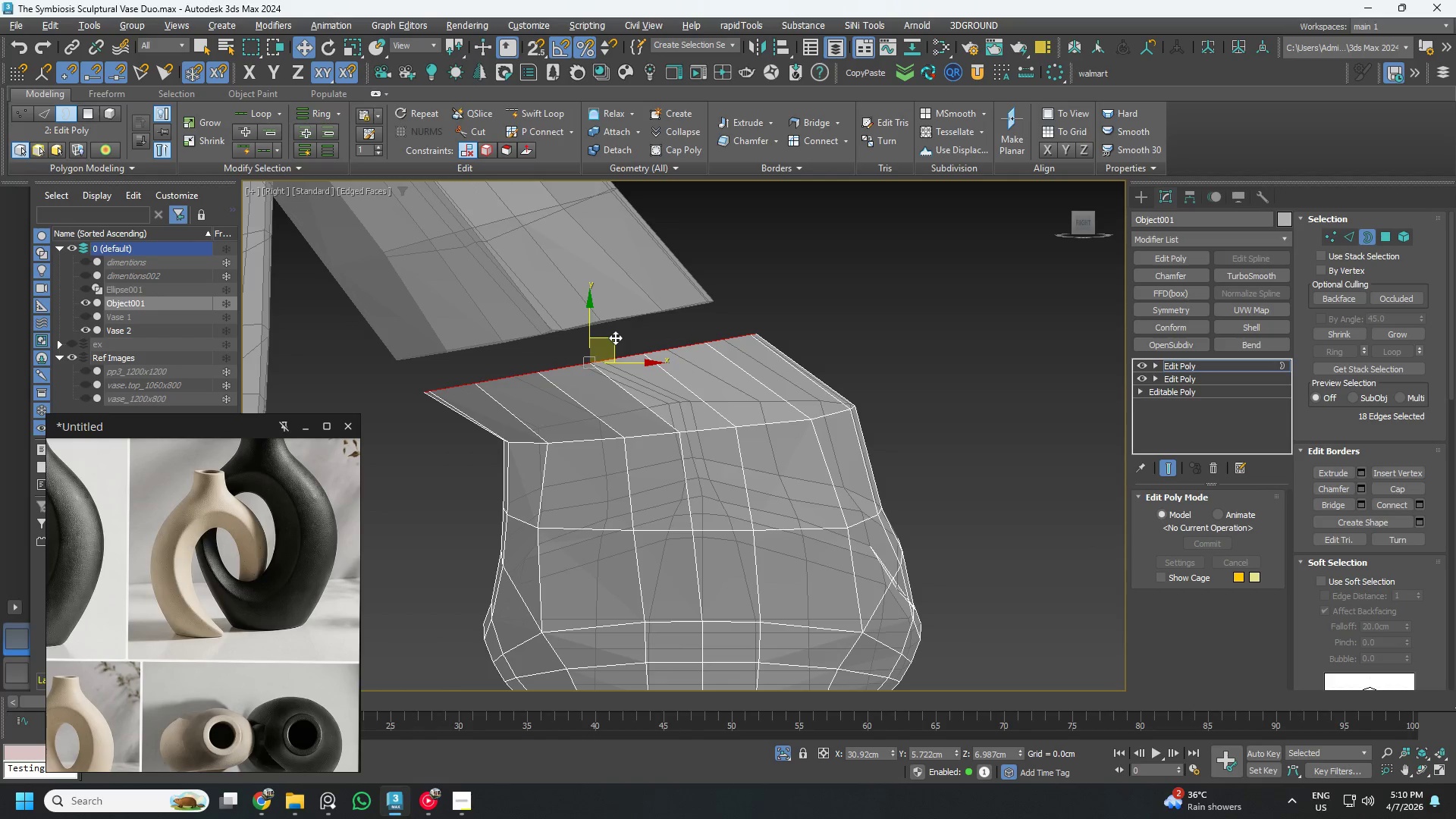 
hold_key(key=ShiftLeft, duration=1.16)
 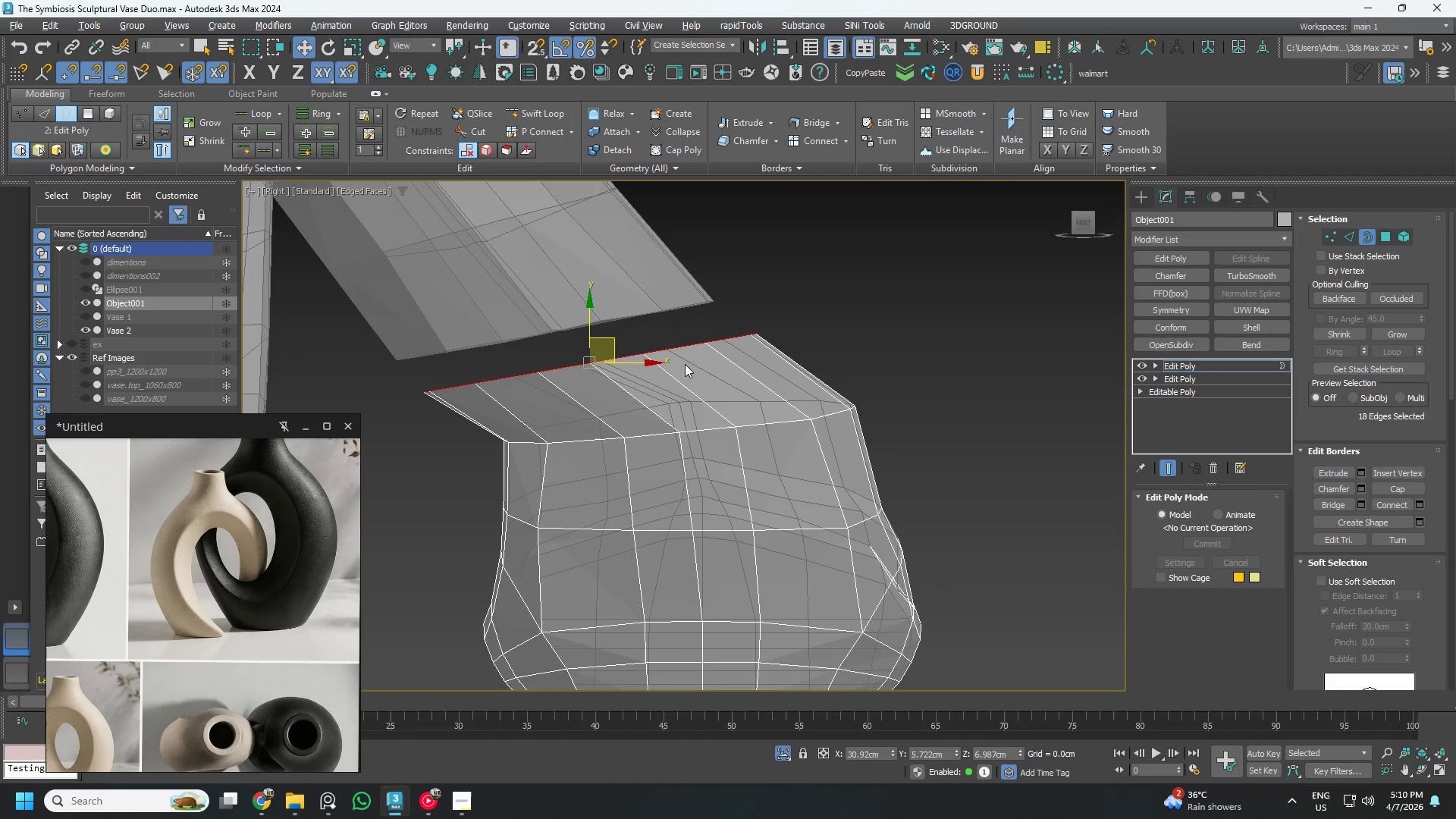 
hold_key(key=AltLeft, duration=0.34)
middle_click([686, 364])
 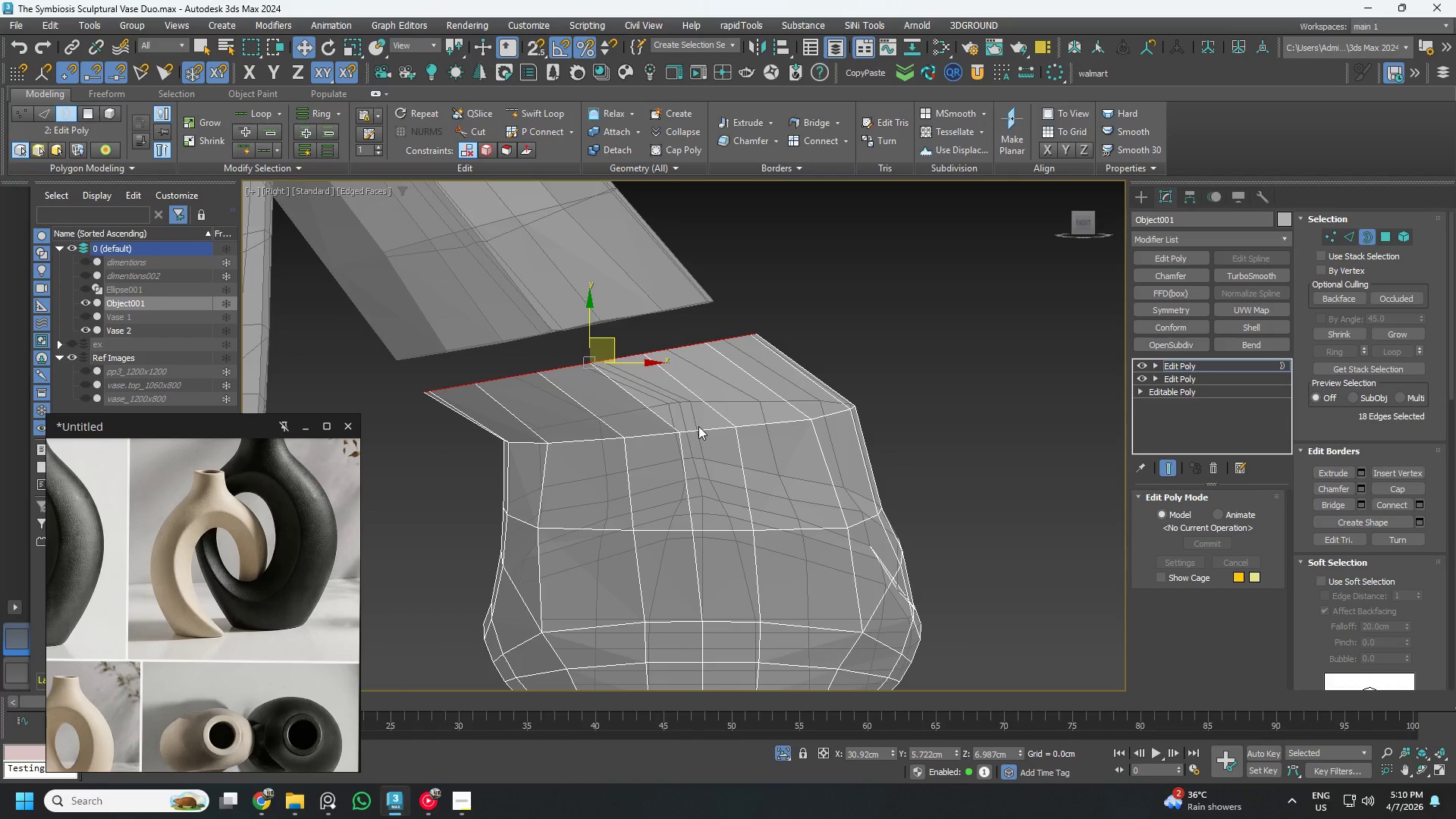 
key(2)
 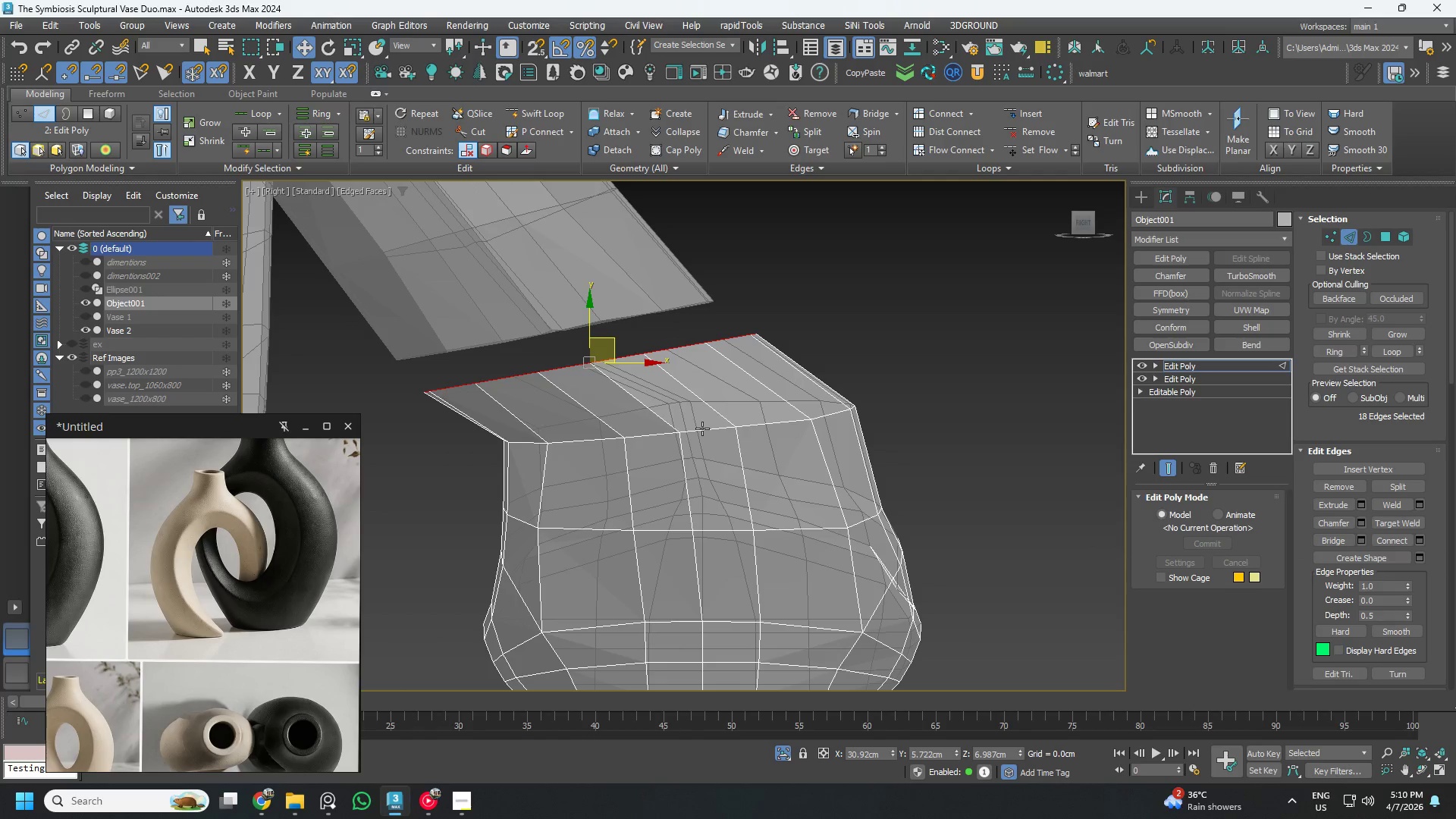 
double_click([702, 428])
 